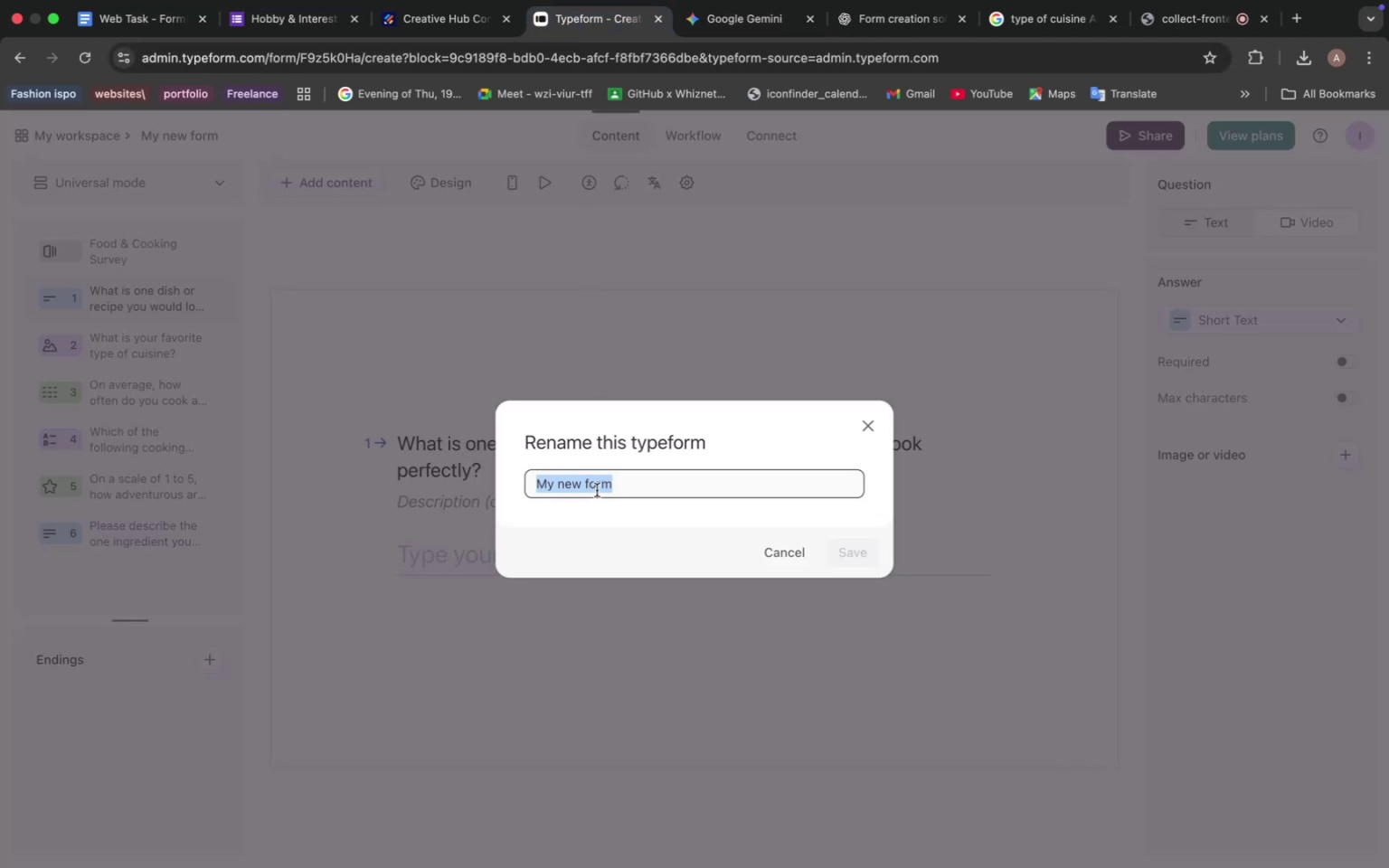 
key(Meta+V)
 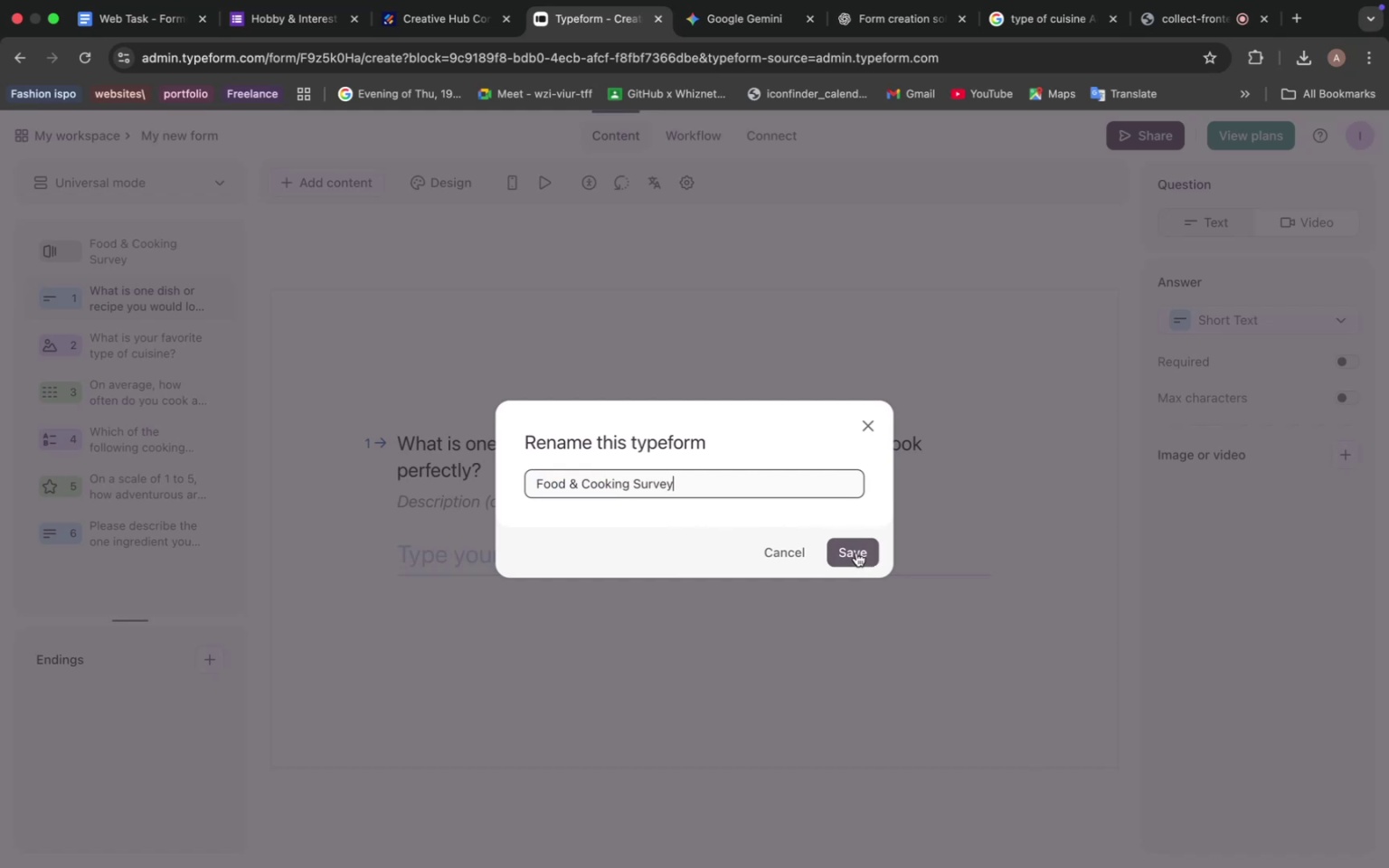 
left_click([856, 552])
 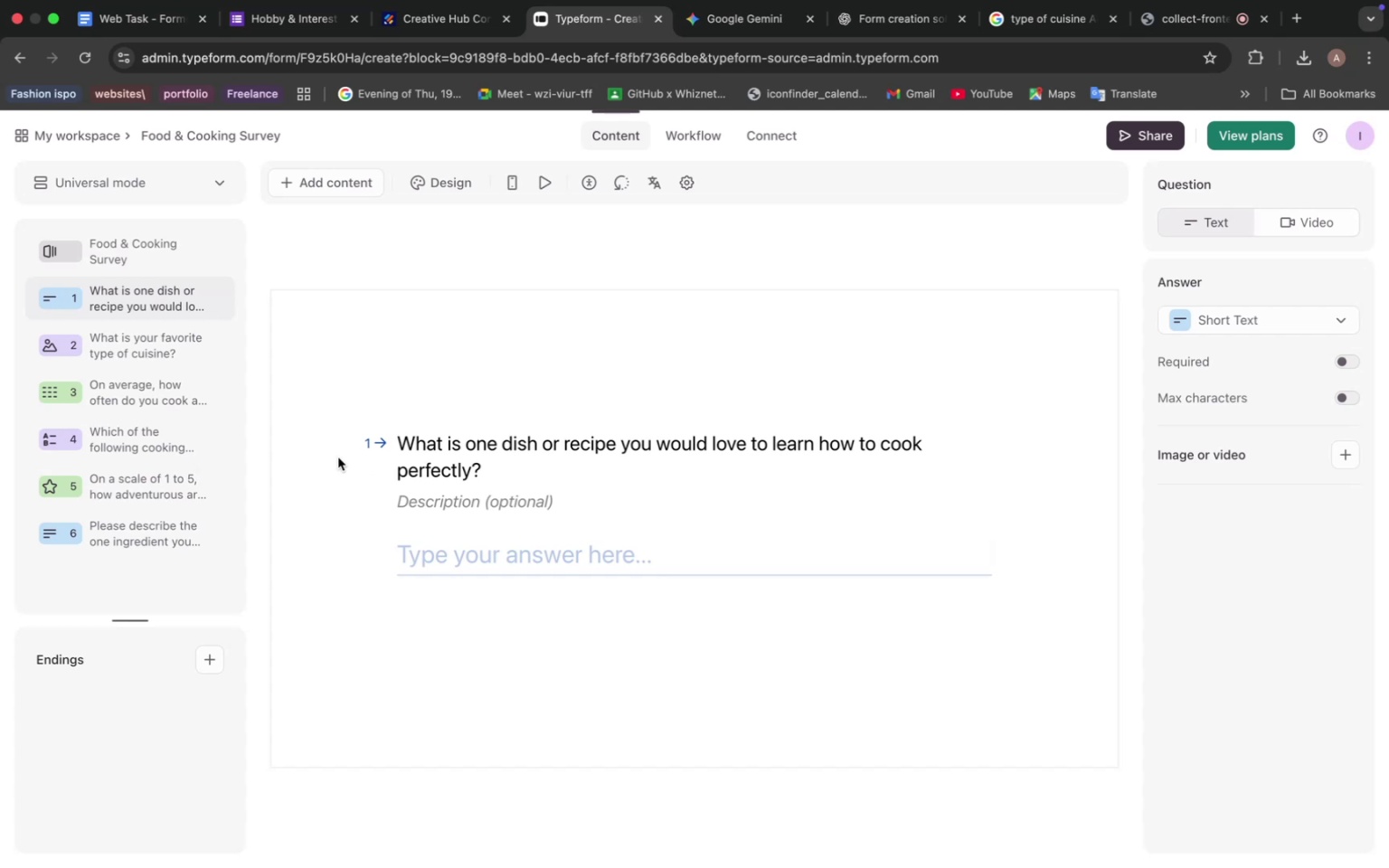 
wait(14.52)
 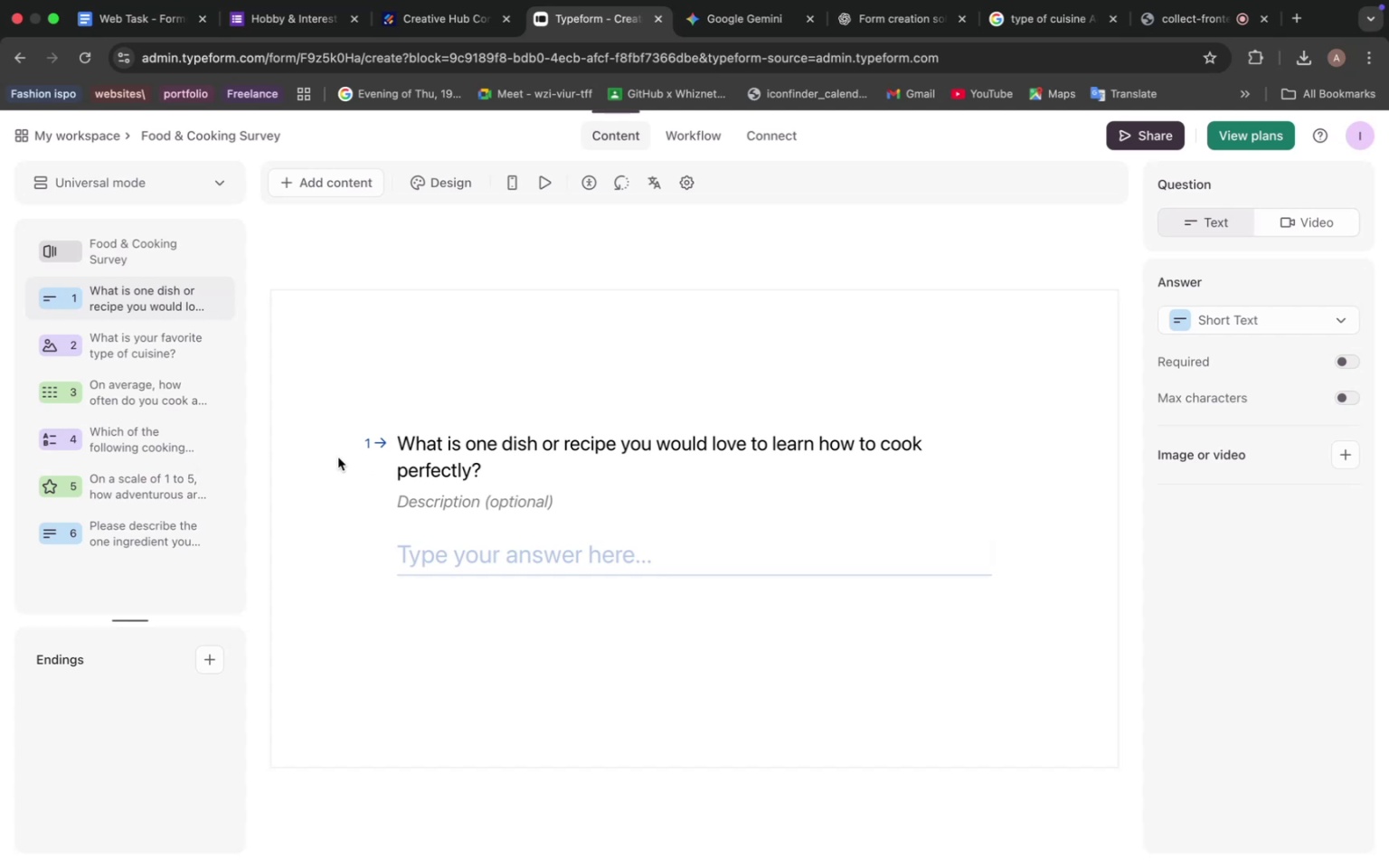 
left_click([227, 184])
 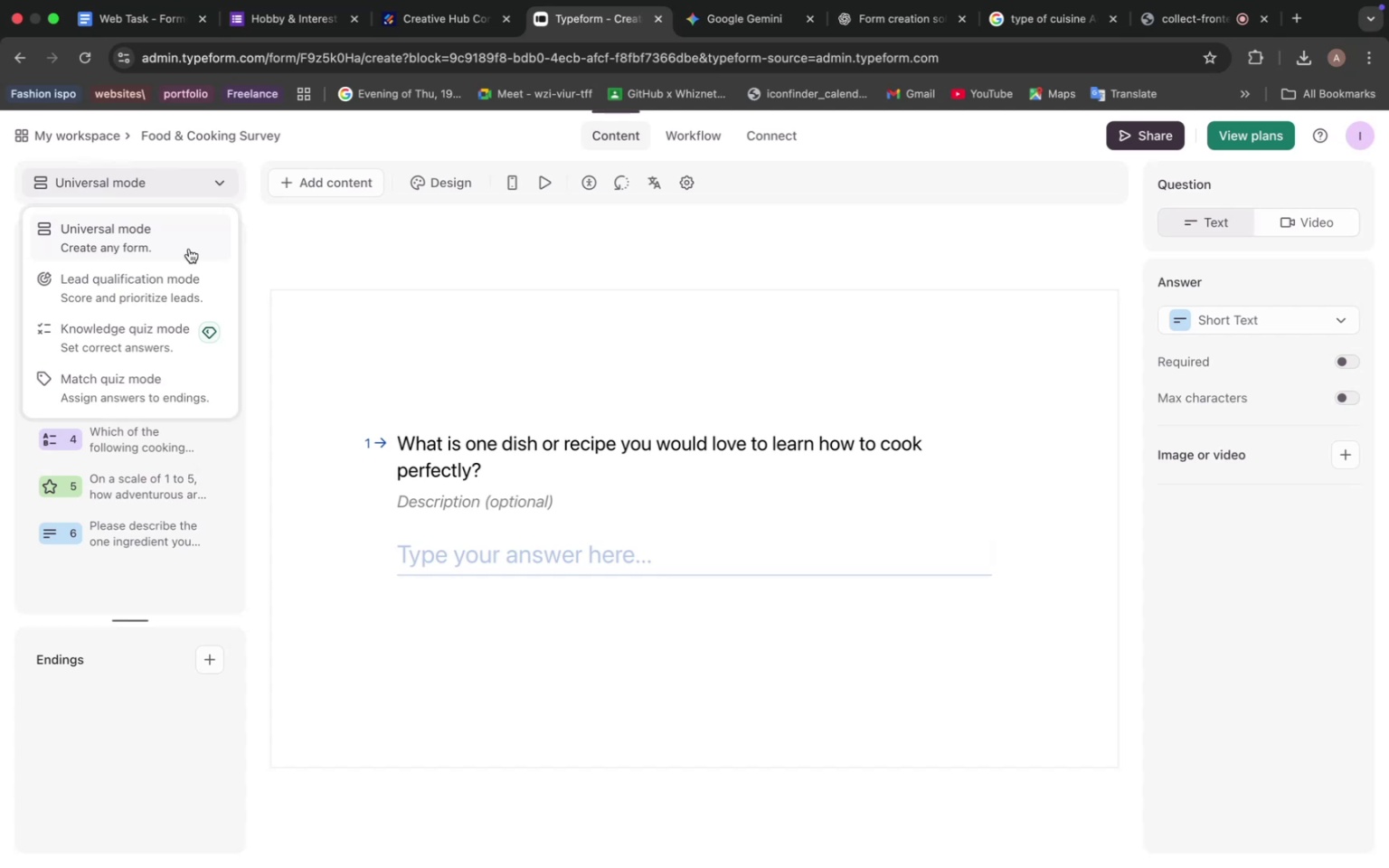 
wait(5.38)
 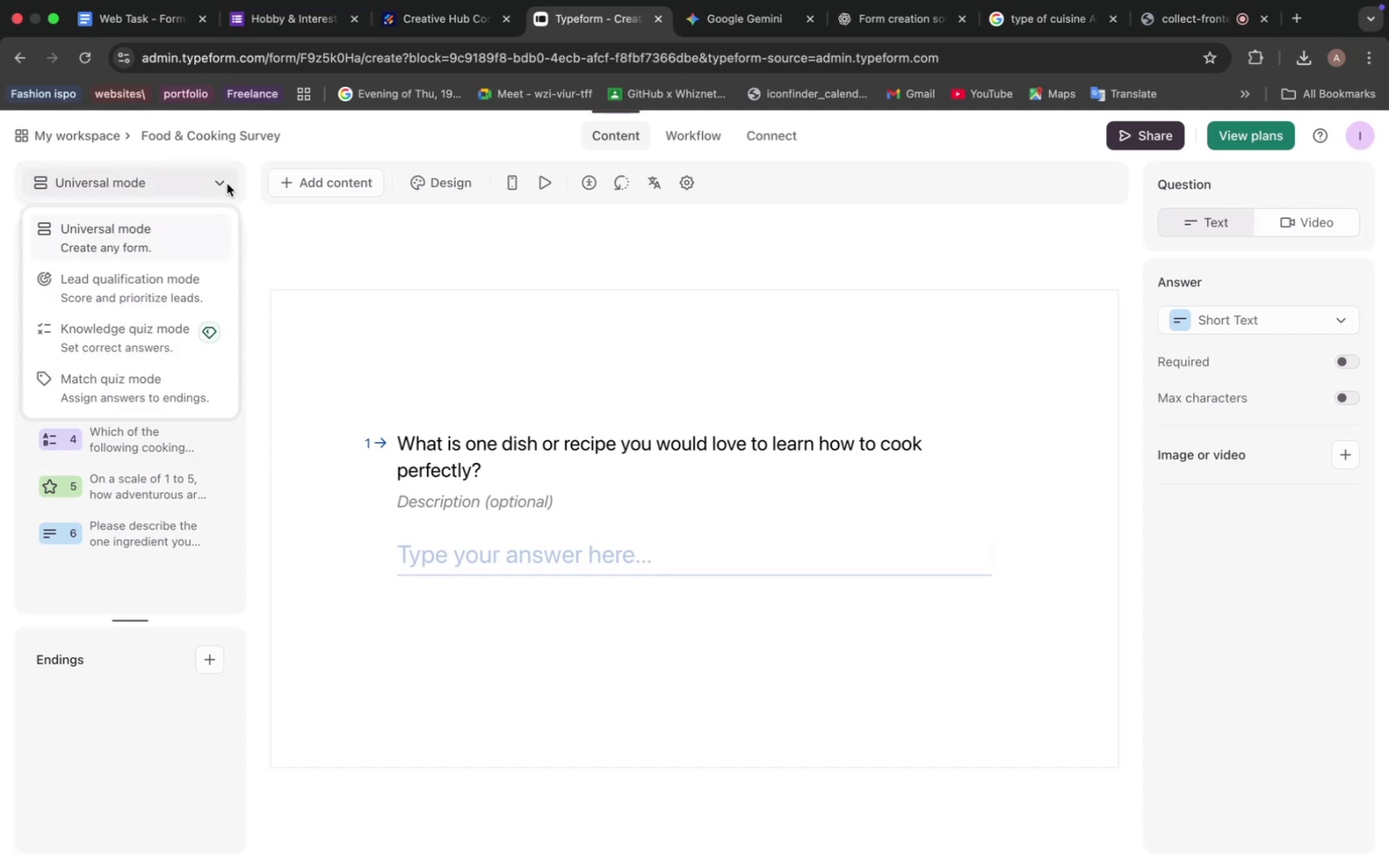 
left_click([135, 288])
 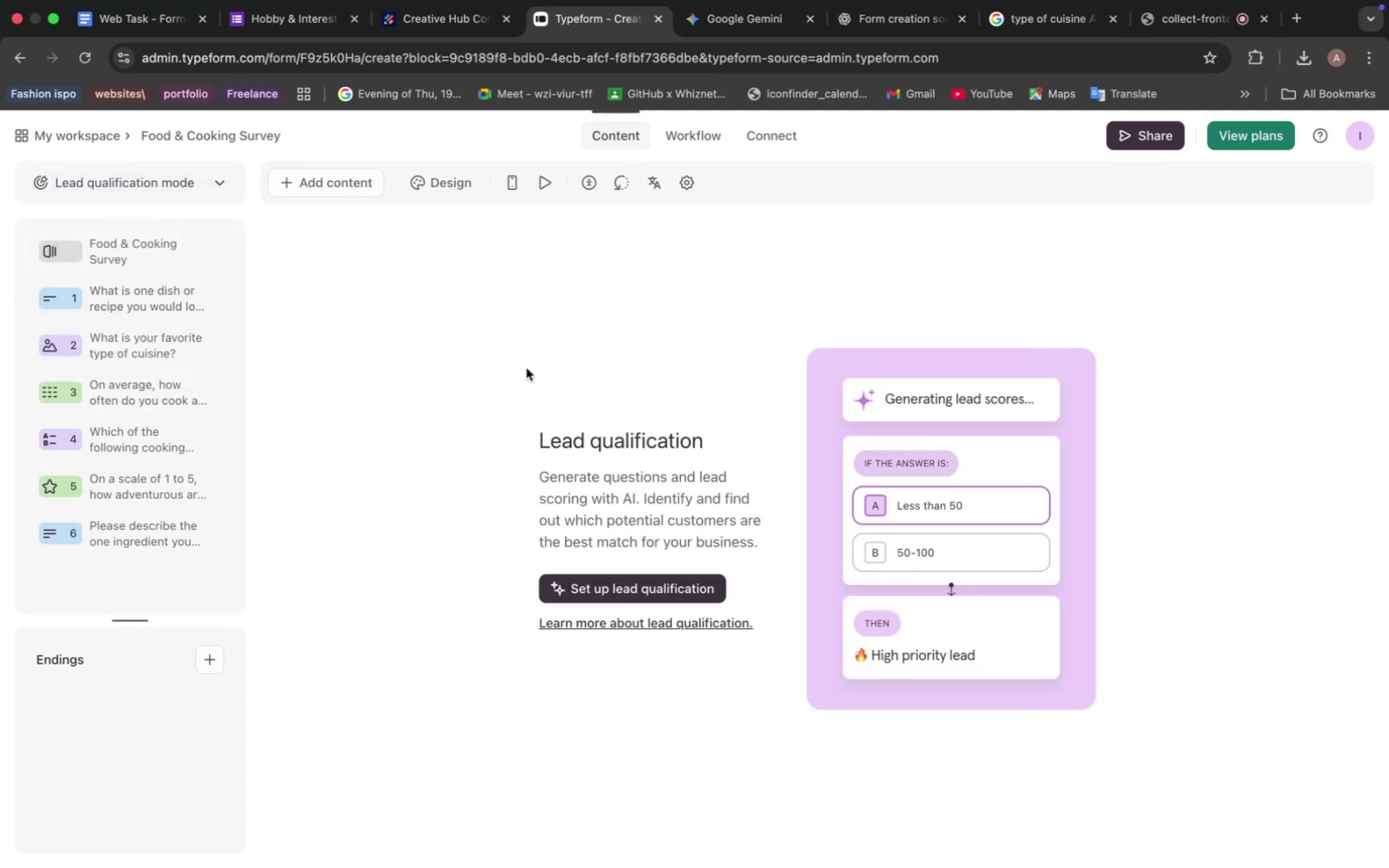 
wait(7.35)
 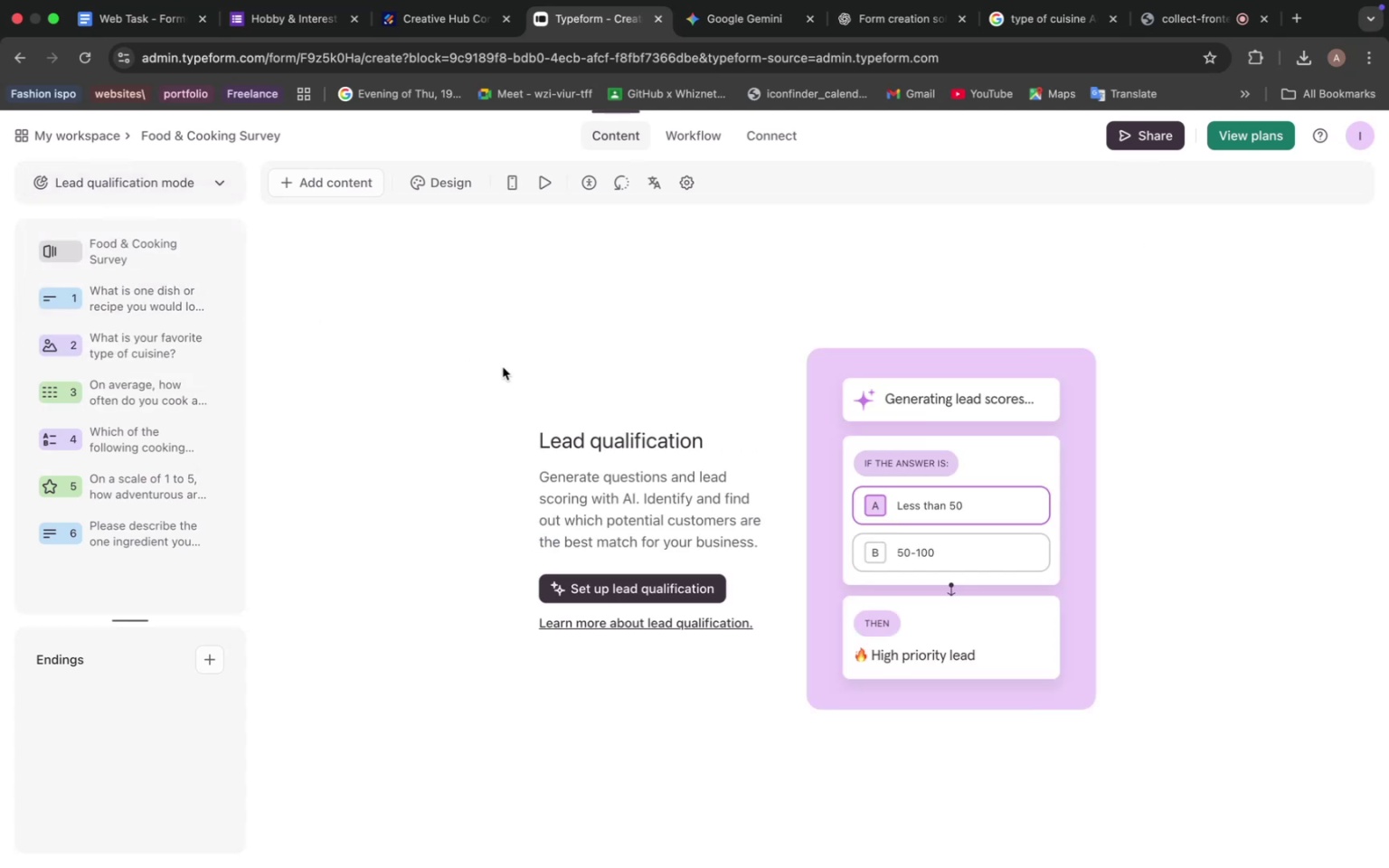 
left_click([203, 168])
 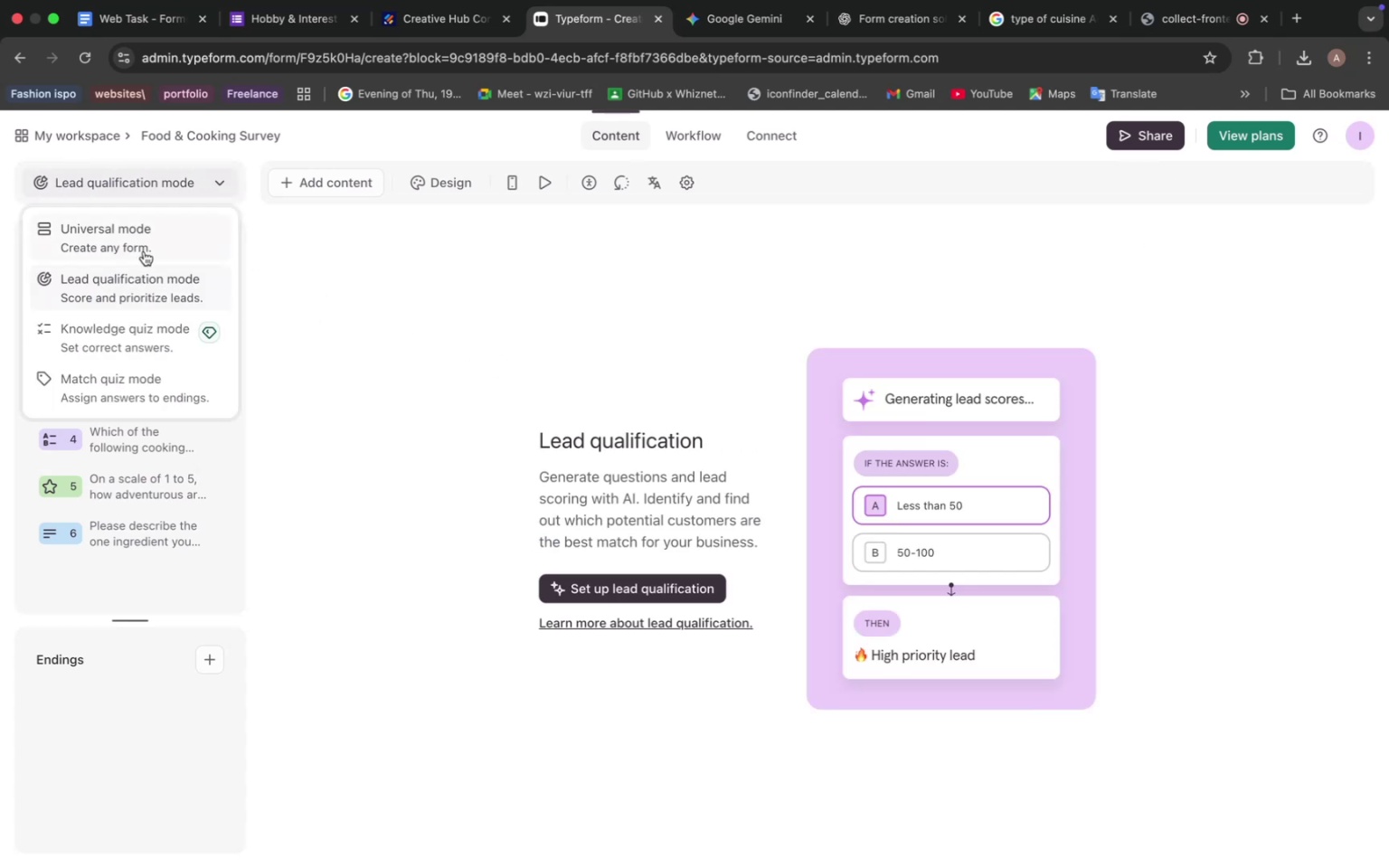 
left_click([144, 251])
 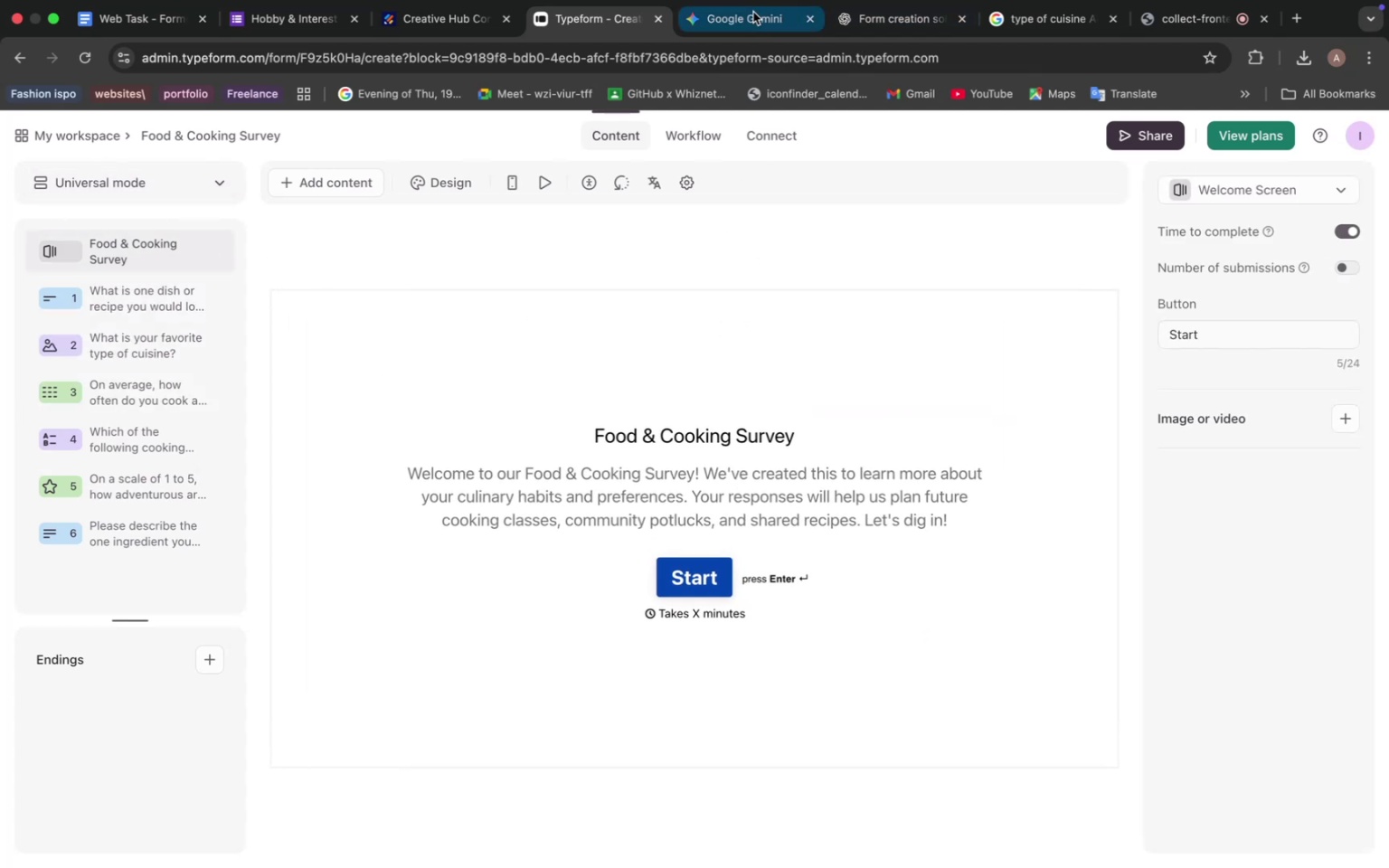 
left_click([873, 12])
 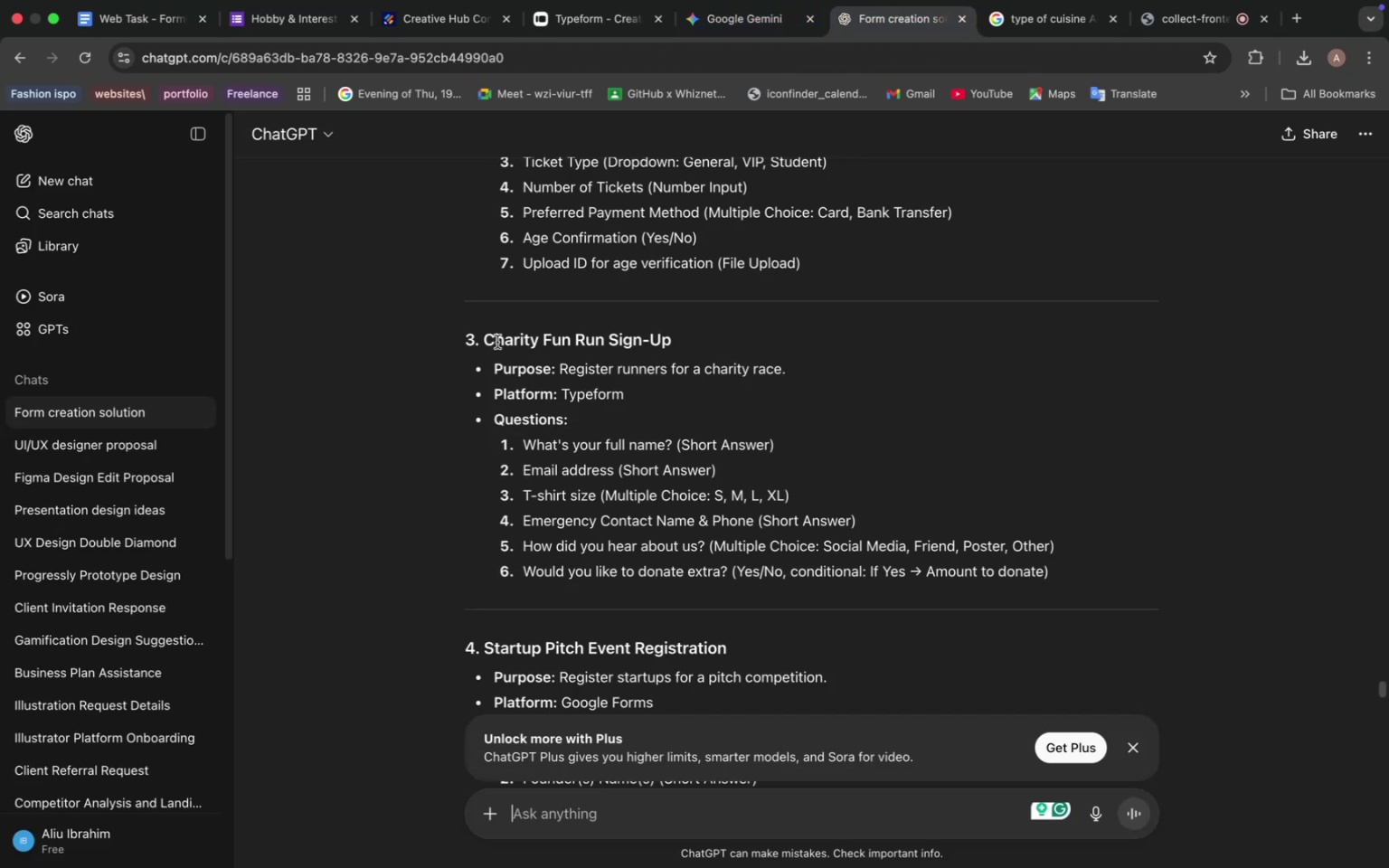 
left_click_drag(start_coordinate=[490, 336], to_coordinate=[614, 336])
 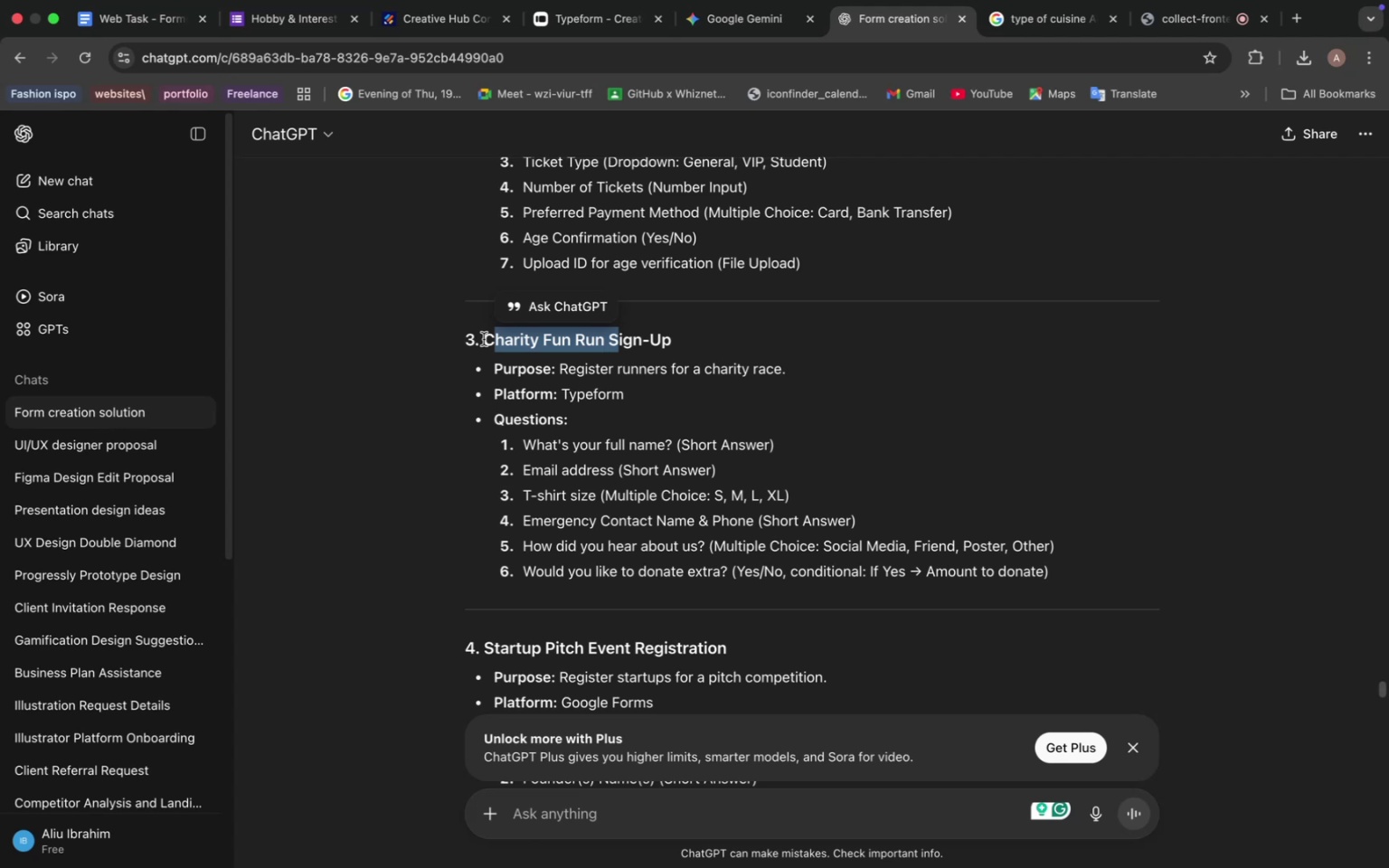 
left_click_drag(start_coordinate=[484, 339], to_coordinate=[694, 338])
 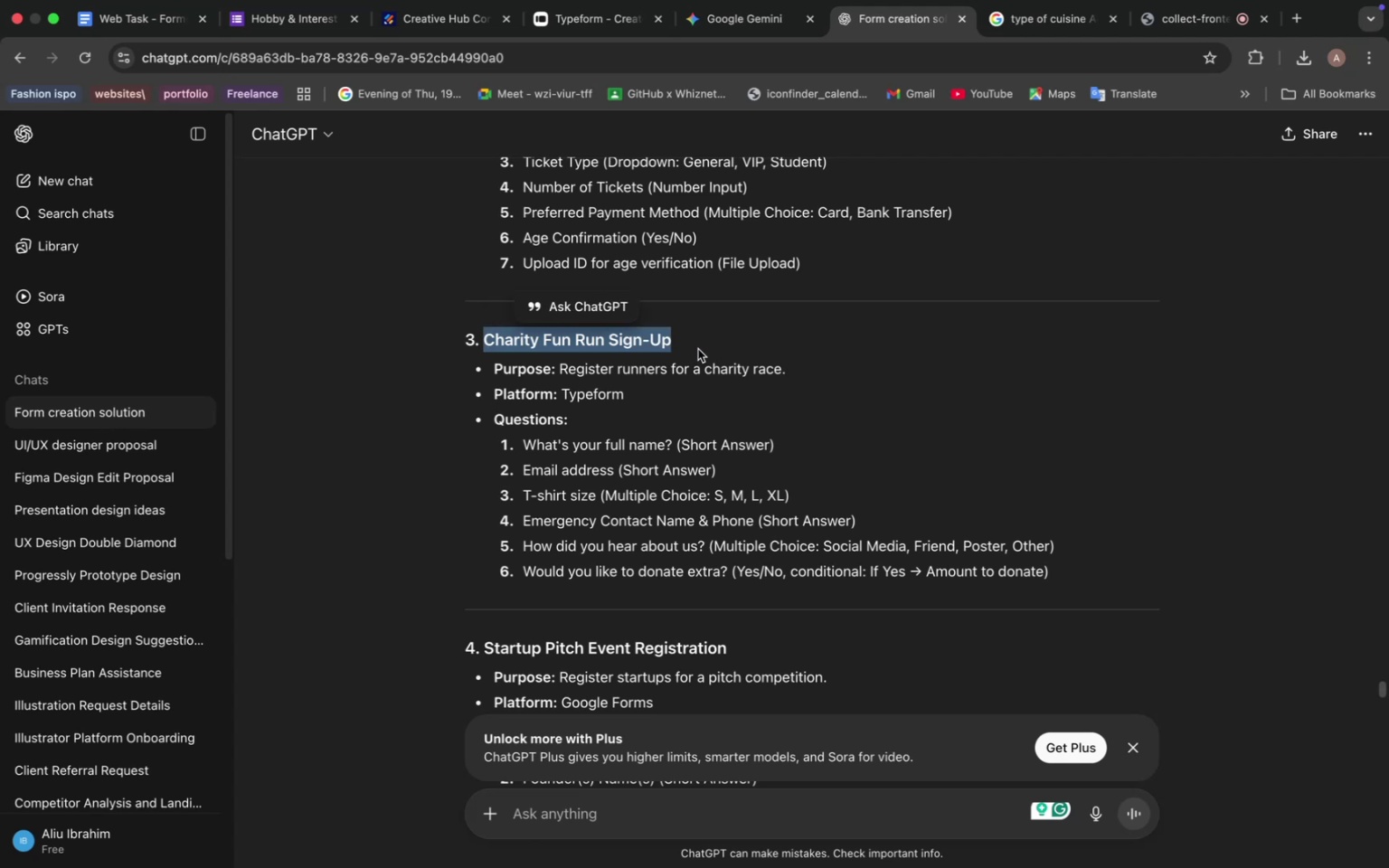 
key(Meta+C)
 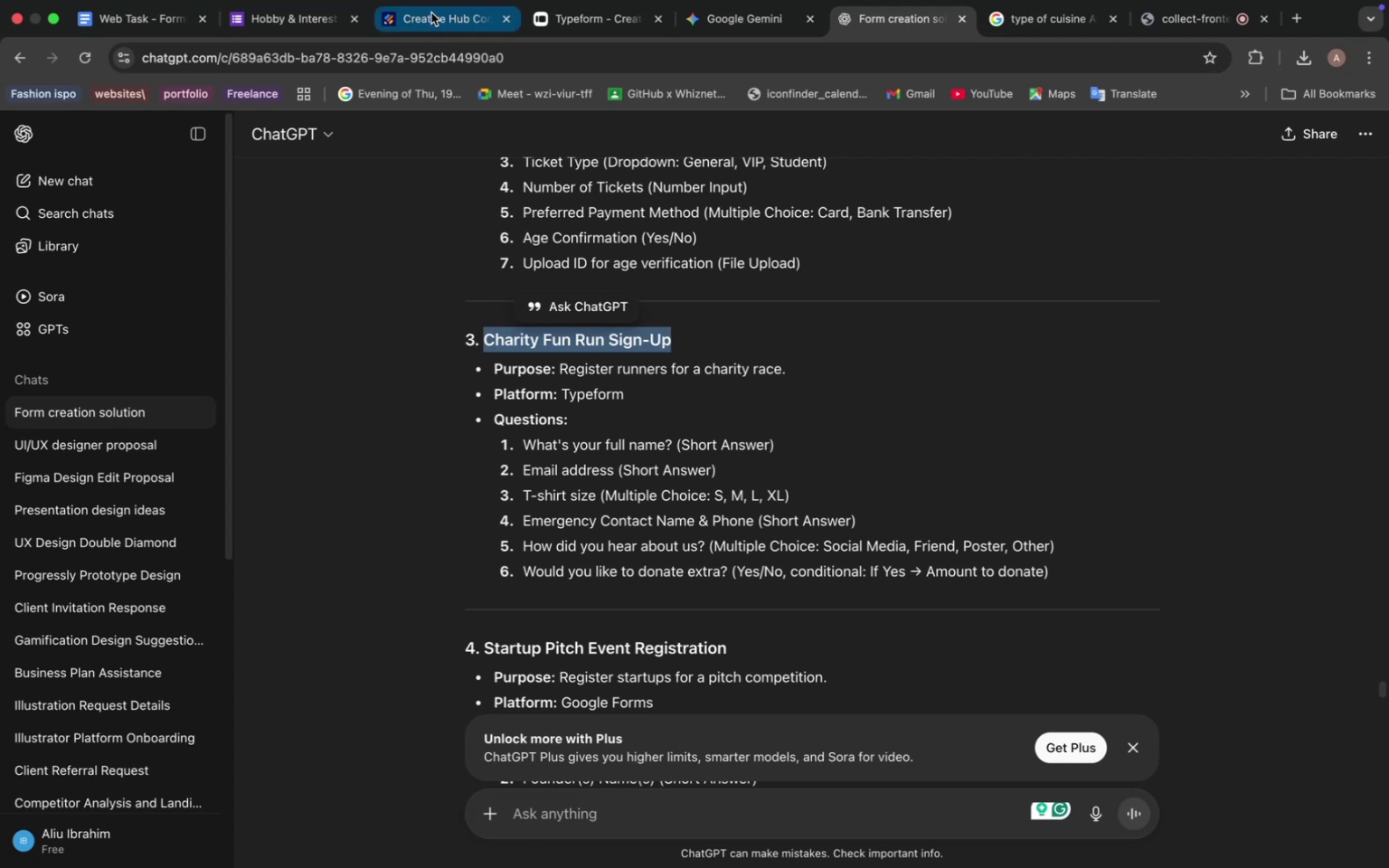 
left_click([431, 13])
 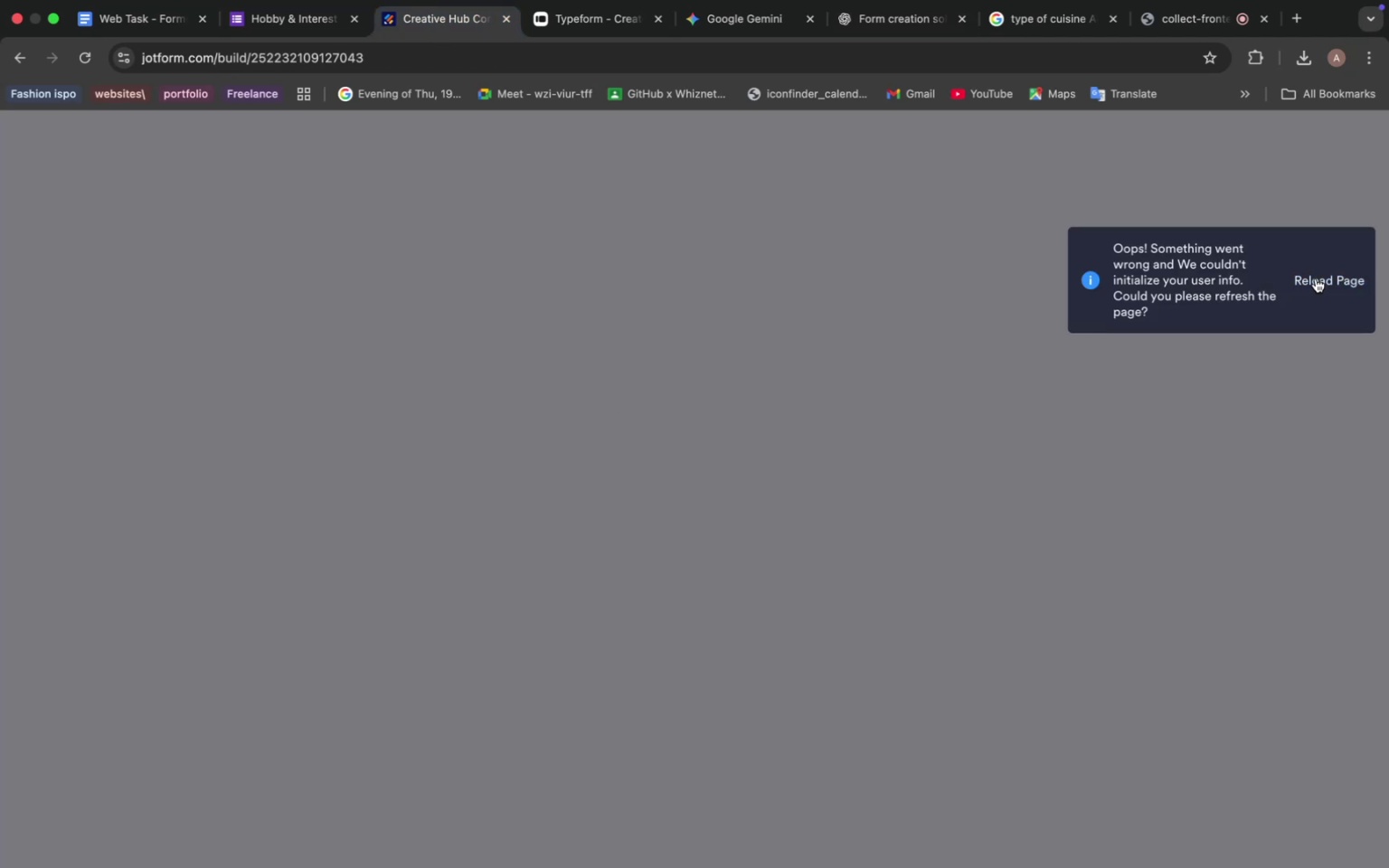 
wait(7.43)
 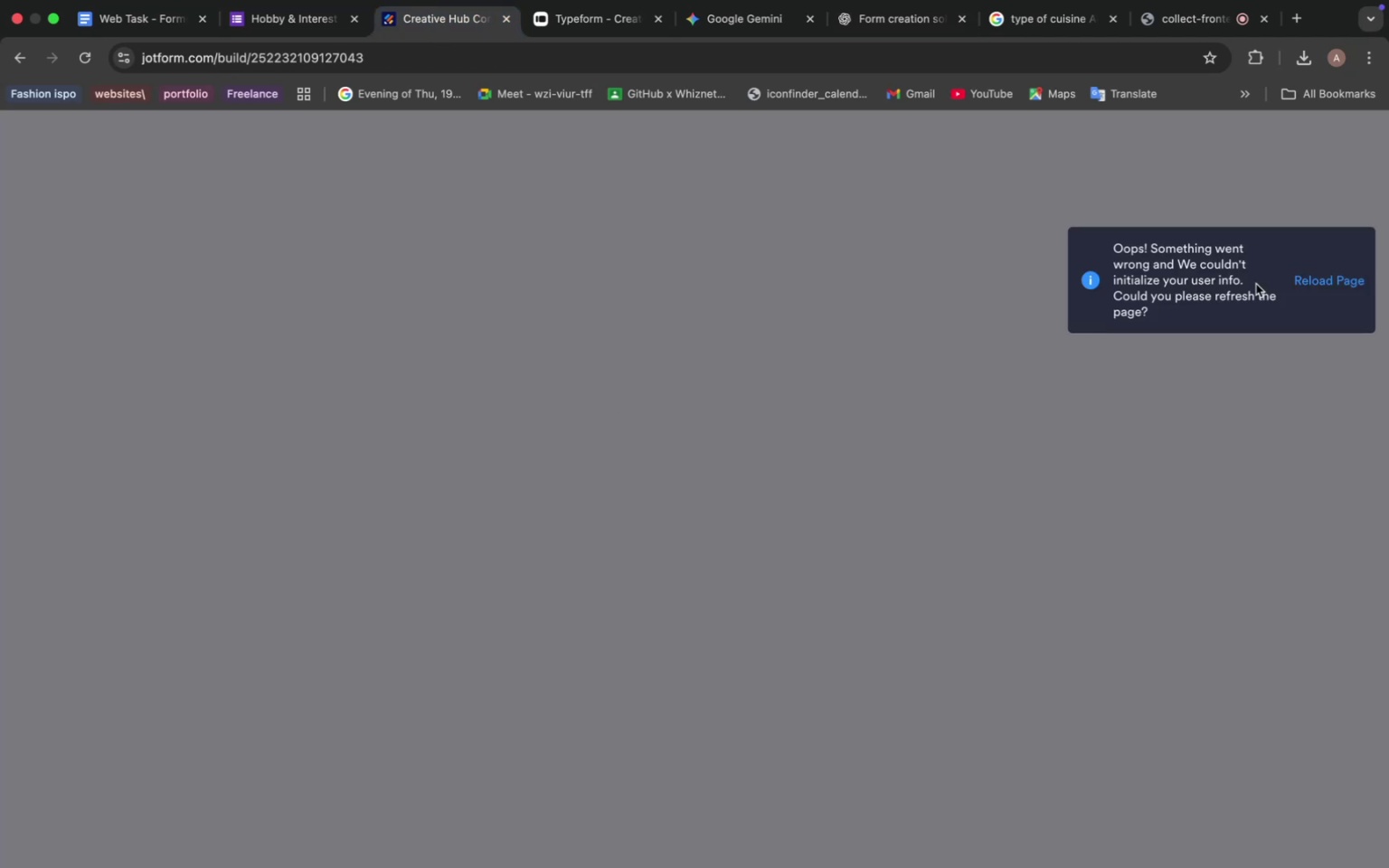 
left_click([1091, 279])
 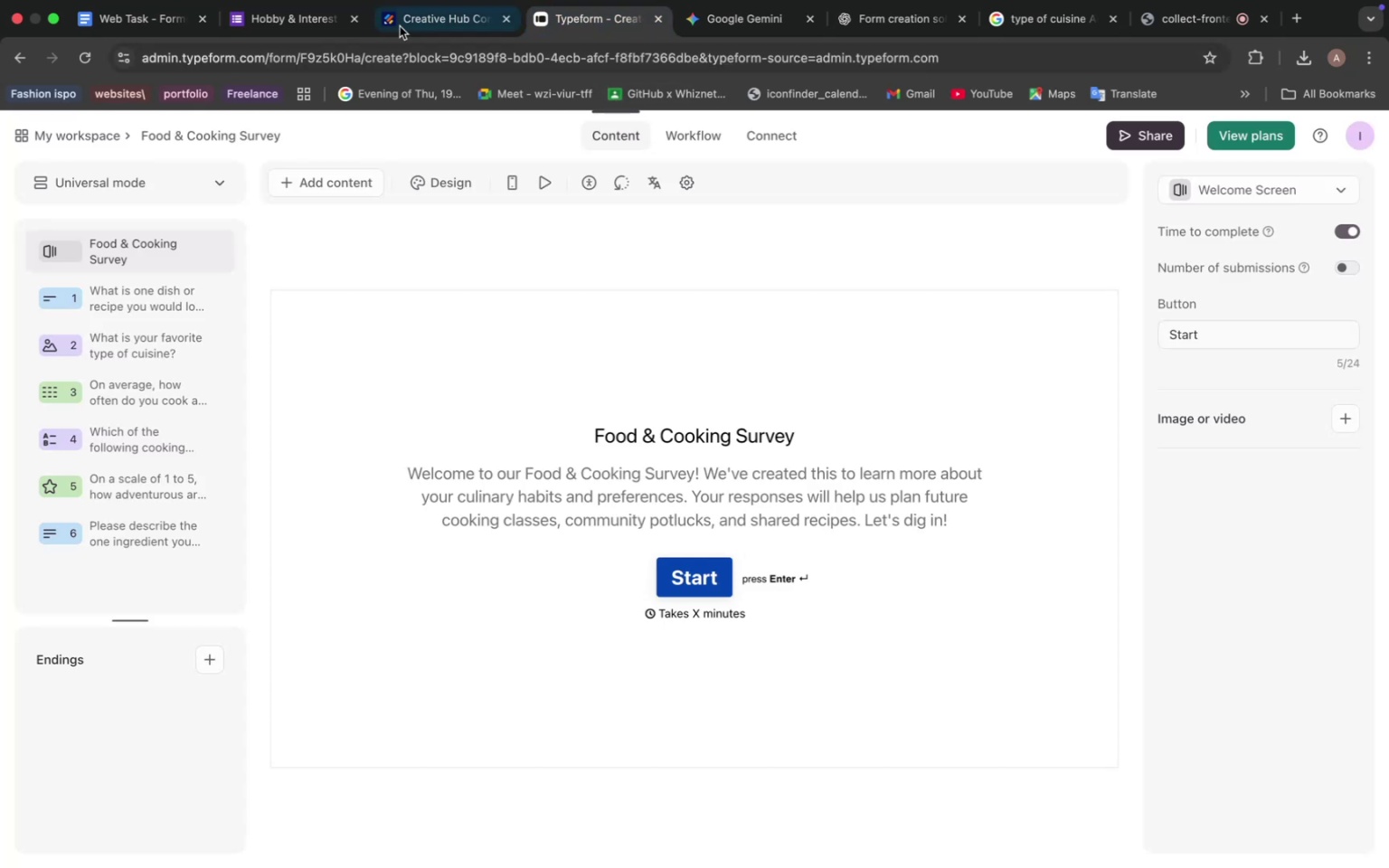 
left_click([408, 18])
 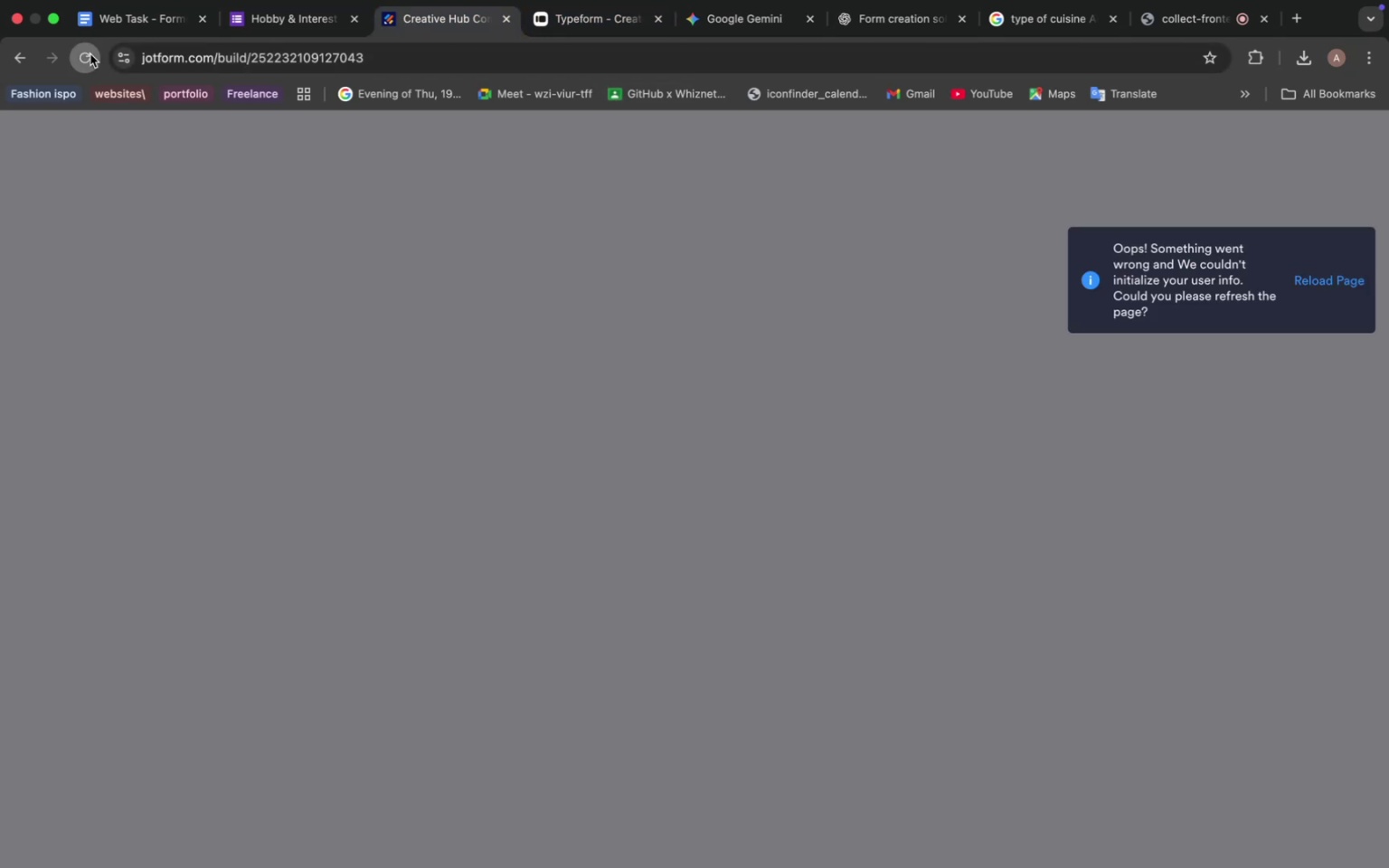 
left_click([90, 54])
 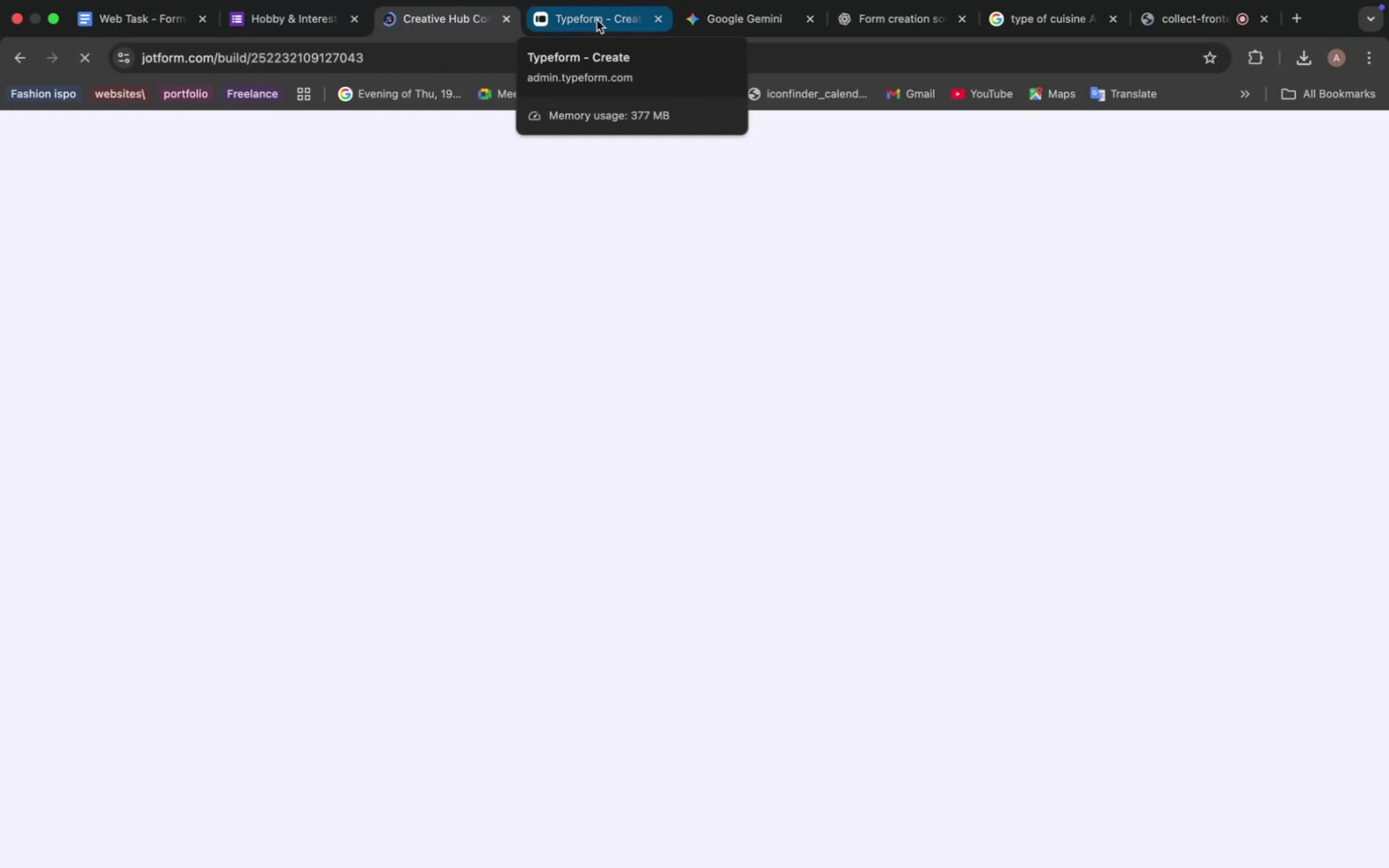 
wait(5.54)
 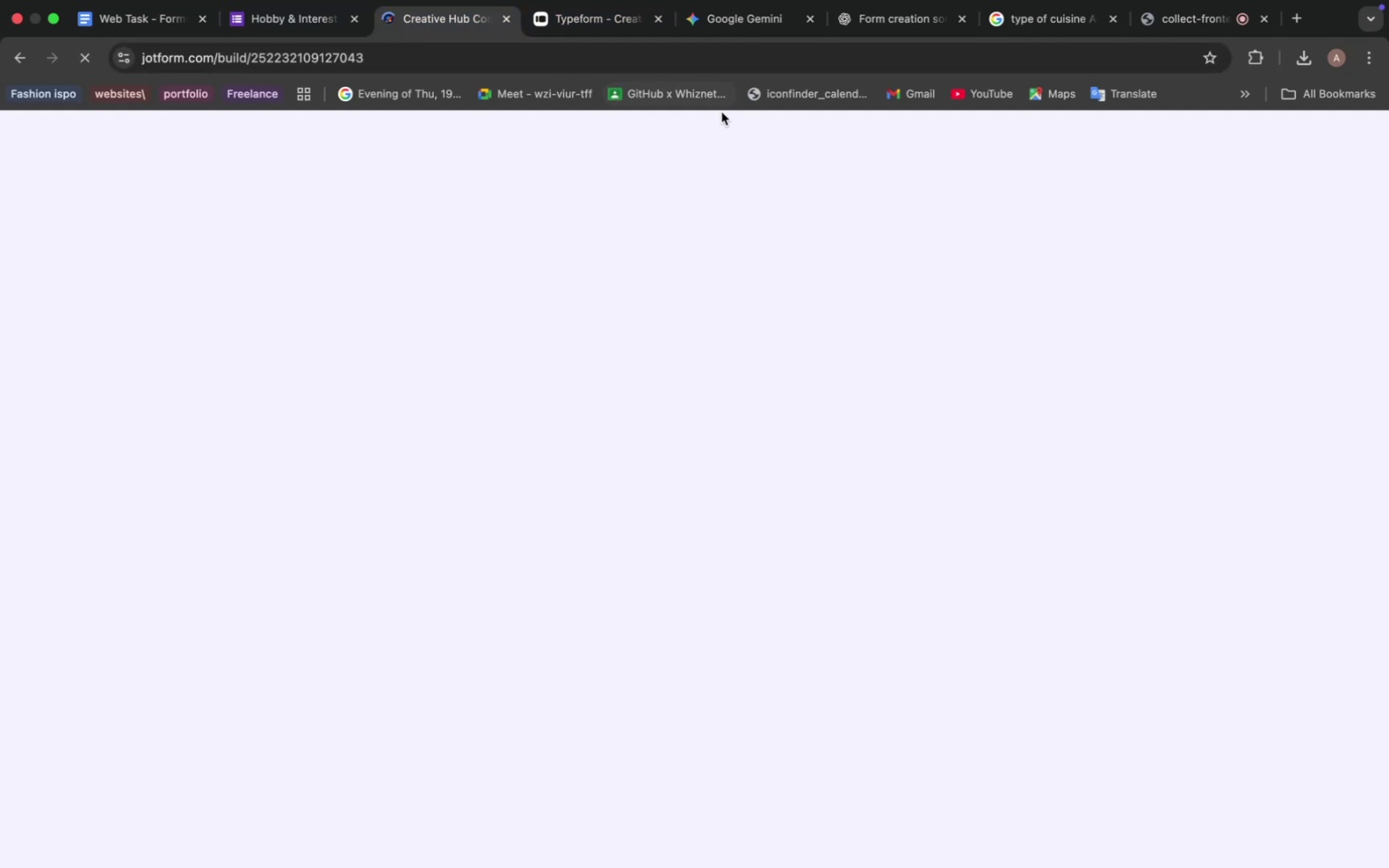 
left_click([598, 20])
 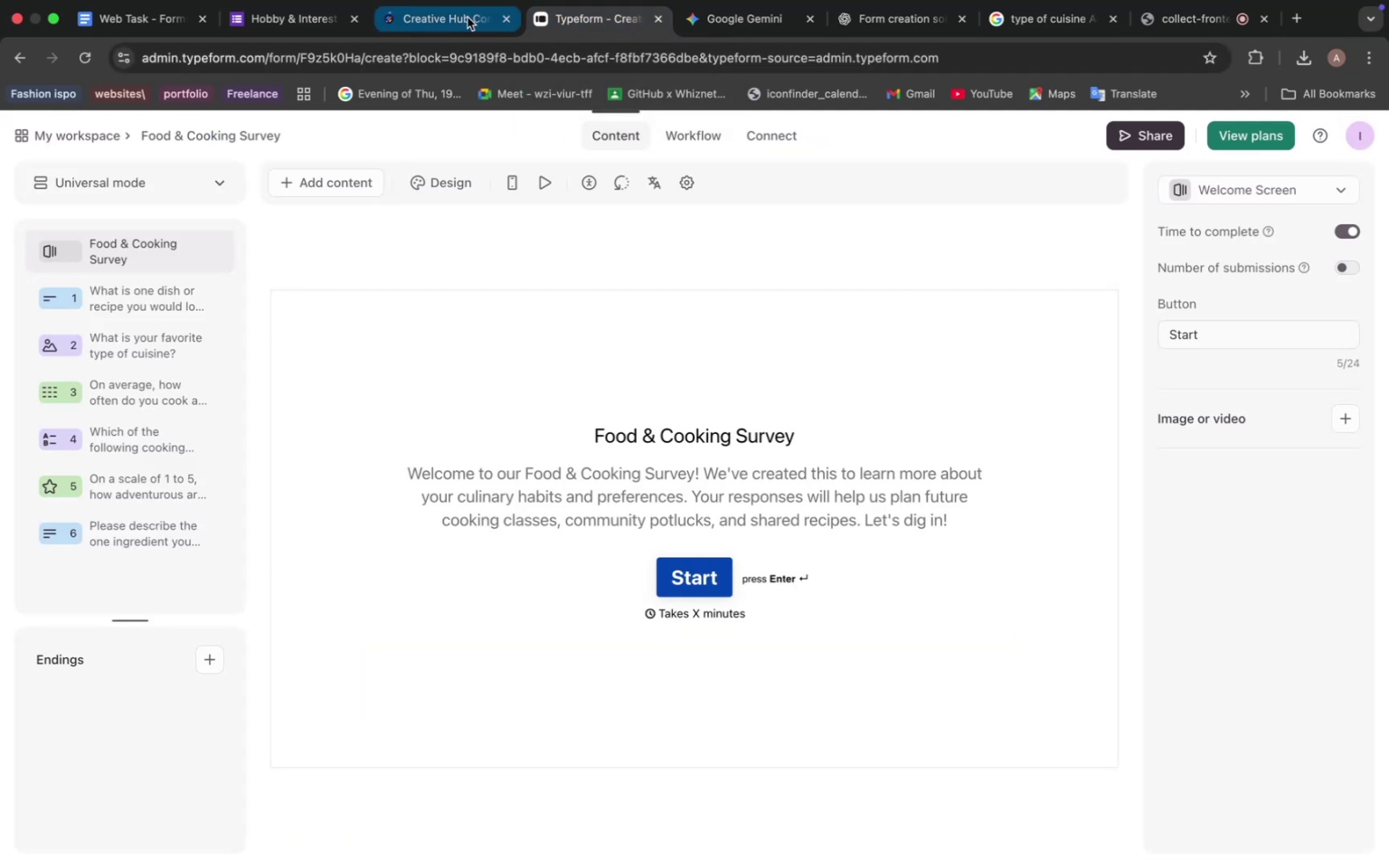 
left_click([468, 17])
 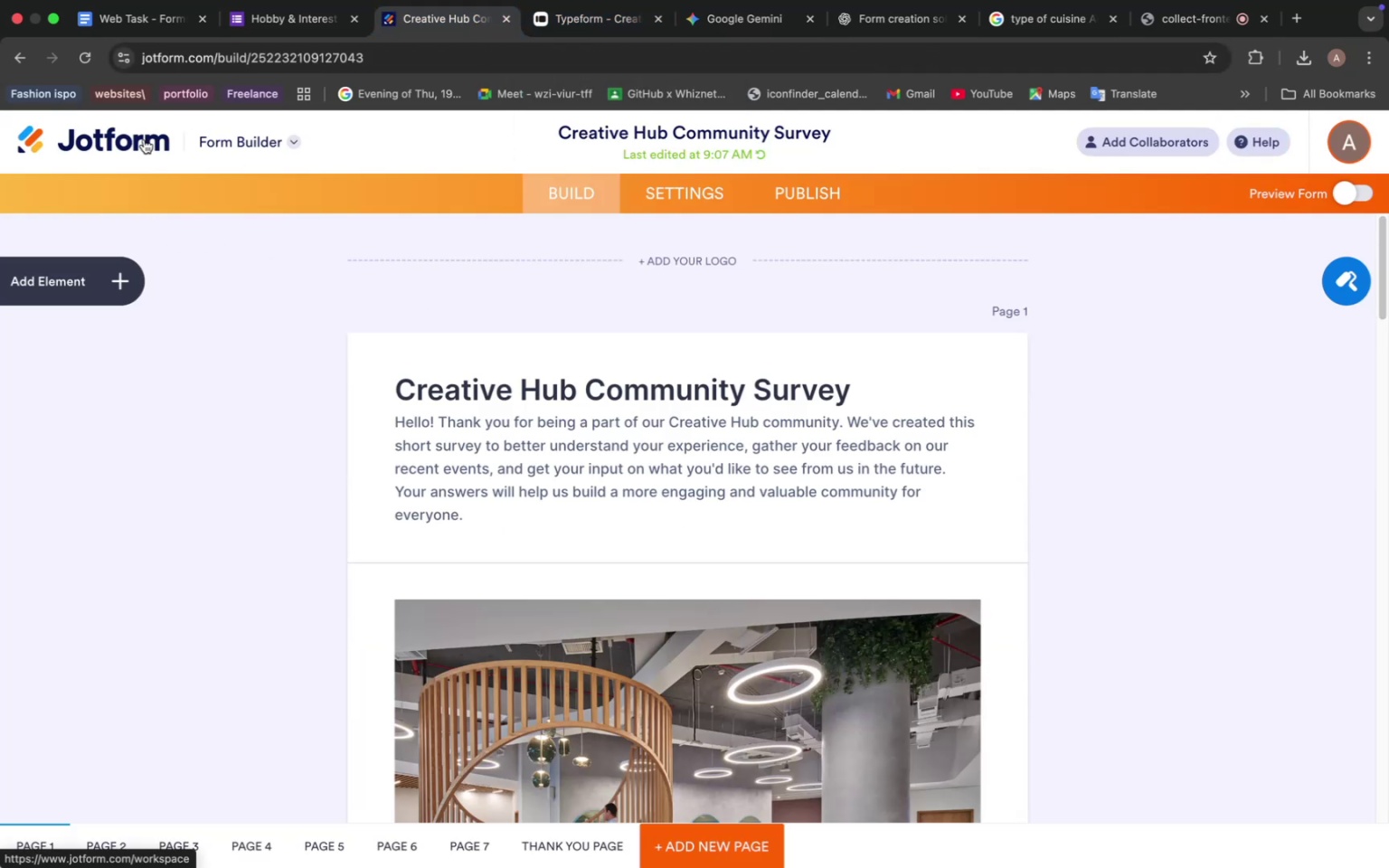 
left_click([144, 139])
 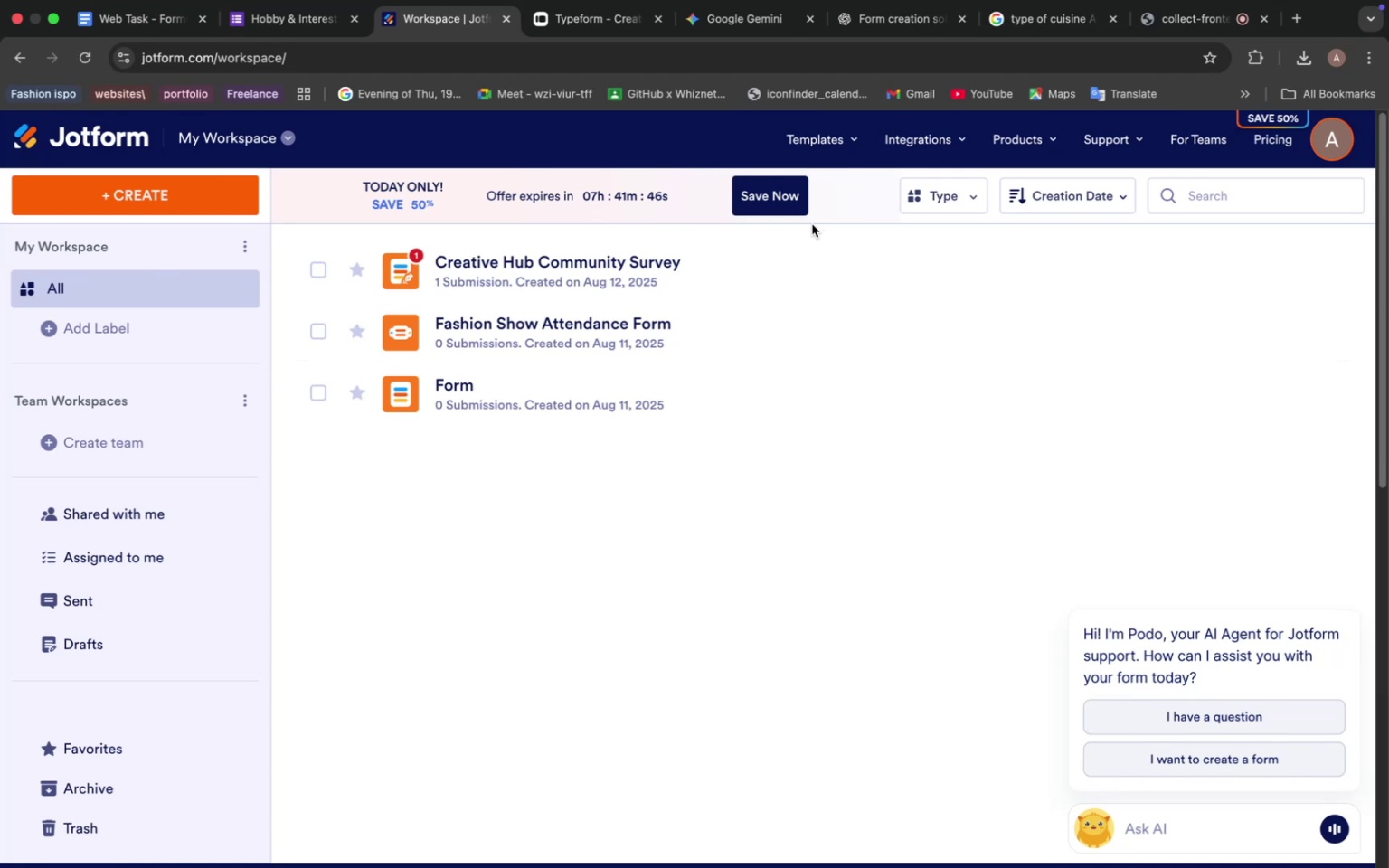 
wait(23.06)
 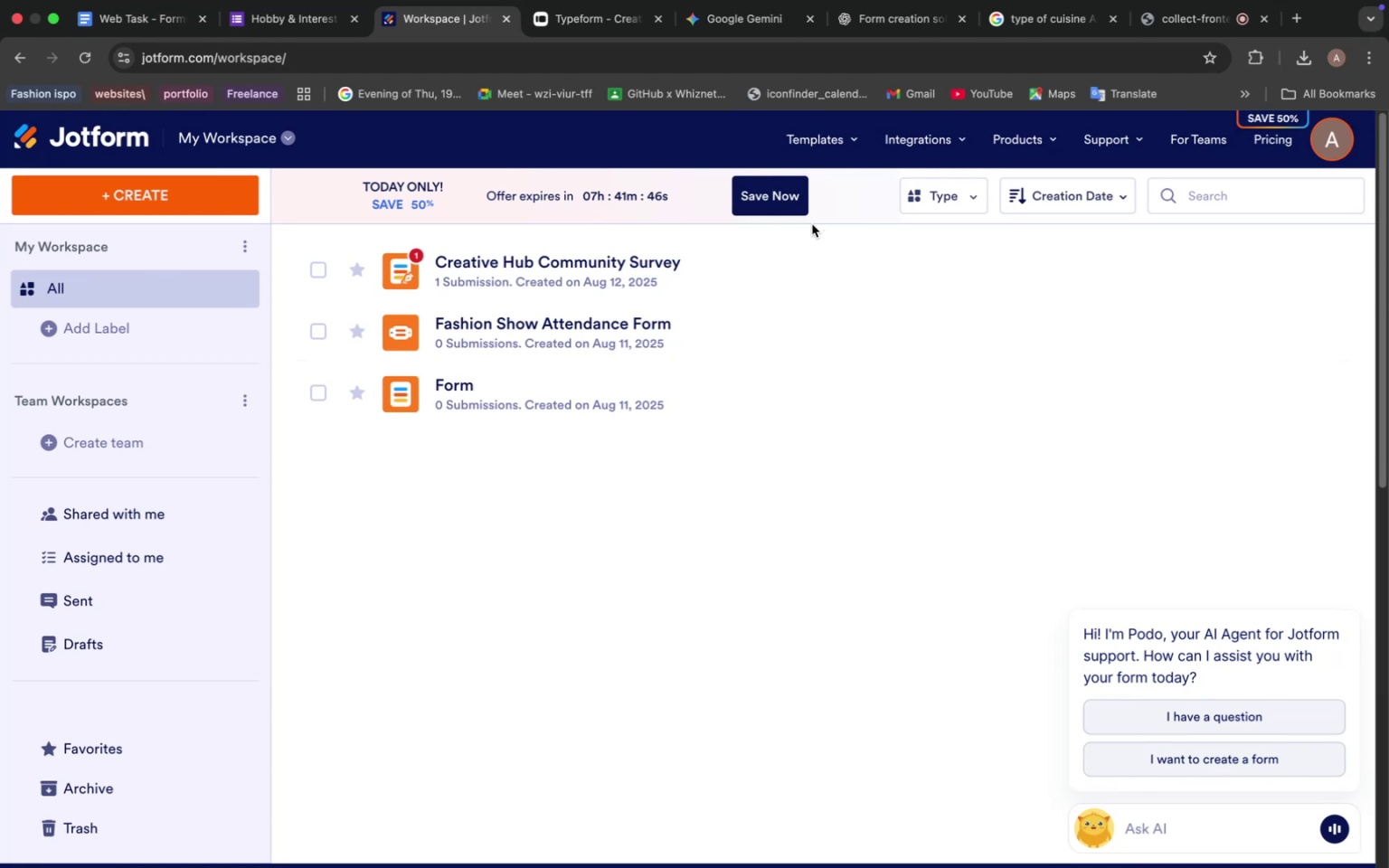 
scroll: coordinate [152, 426], scroll_direction: down, amount: 5.0
 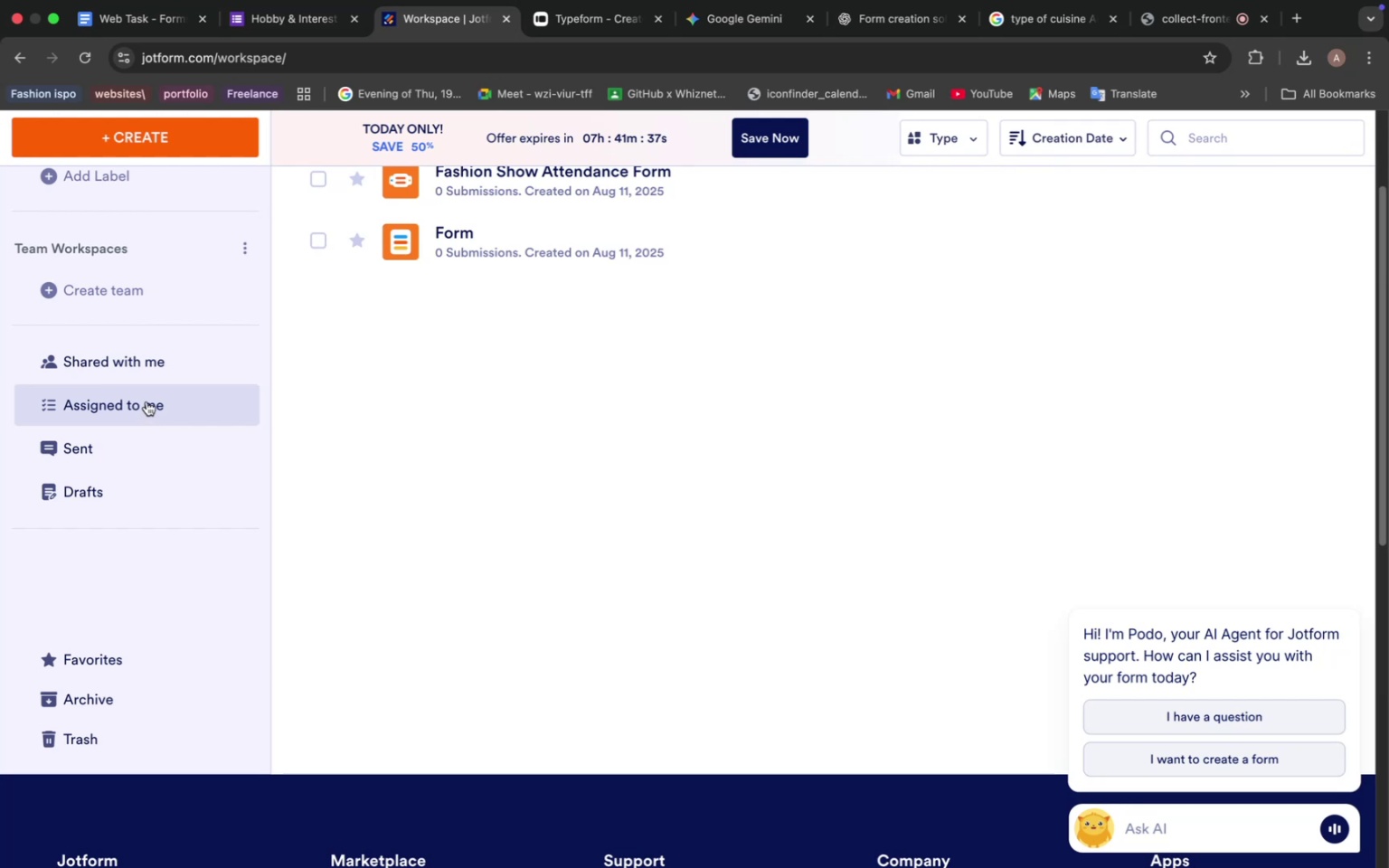 
left_click([146, 399])
 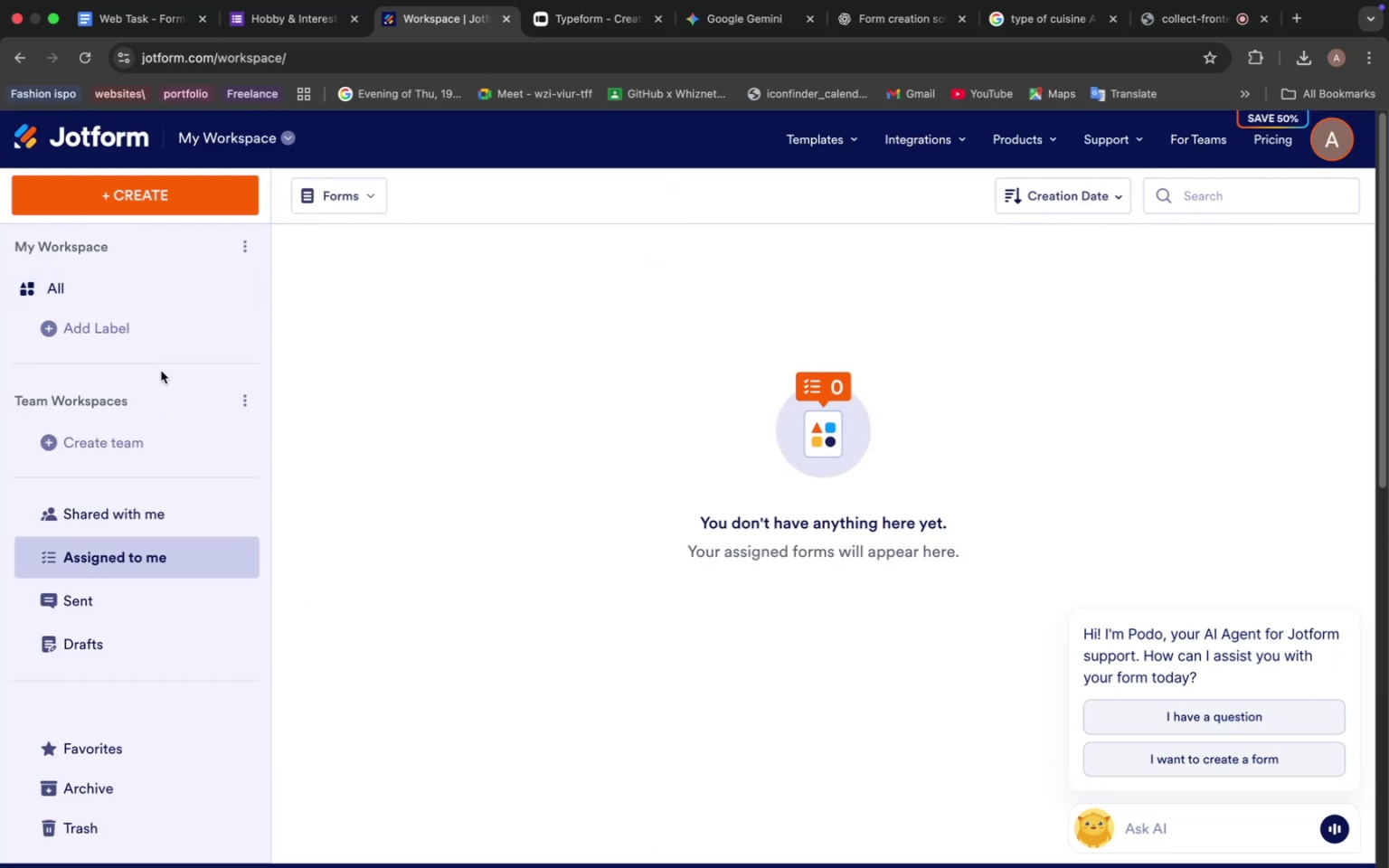 
wait(6.59)
 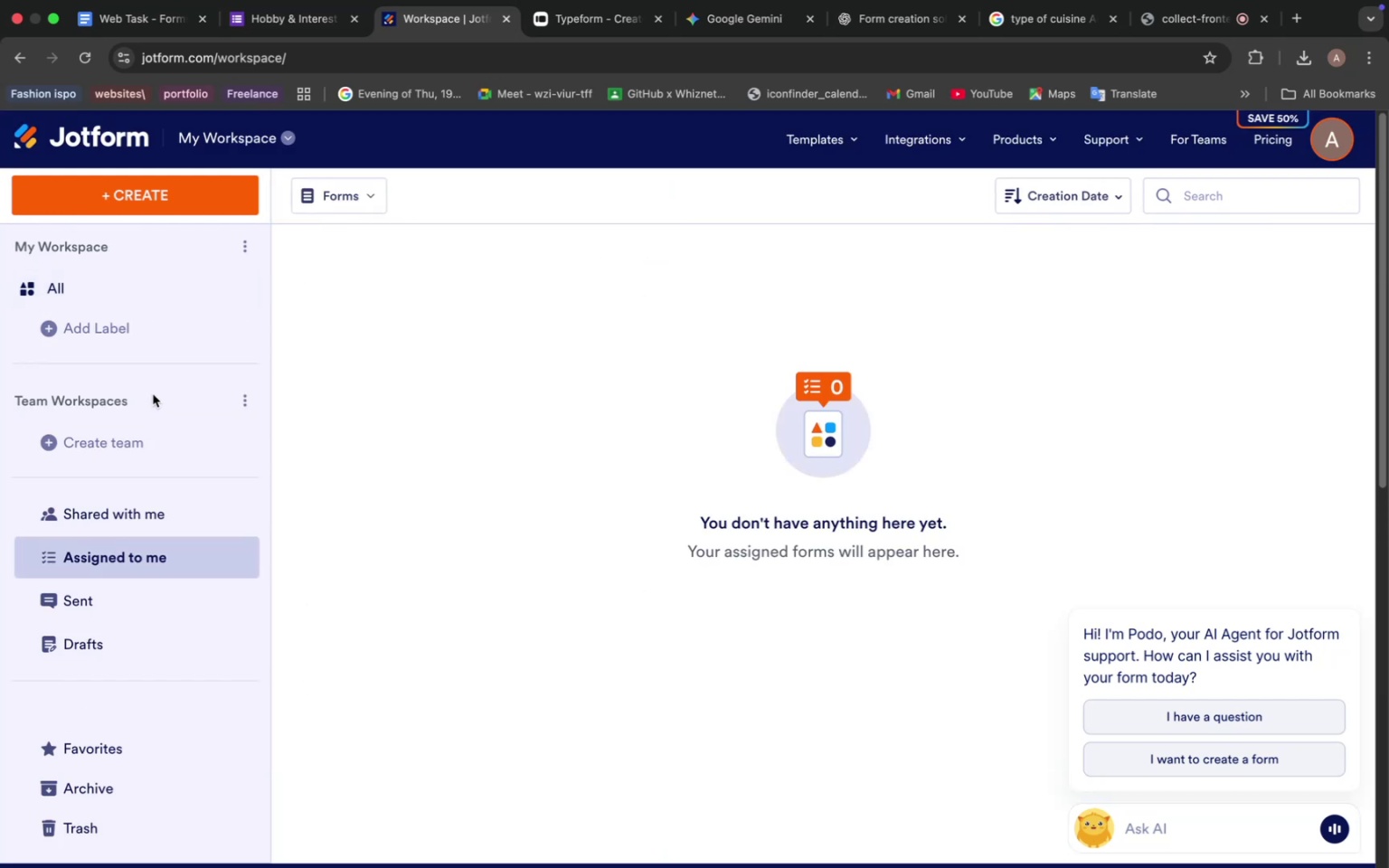 
left_click([128, 199])
 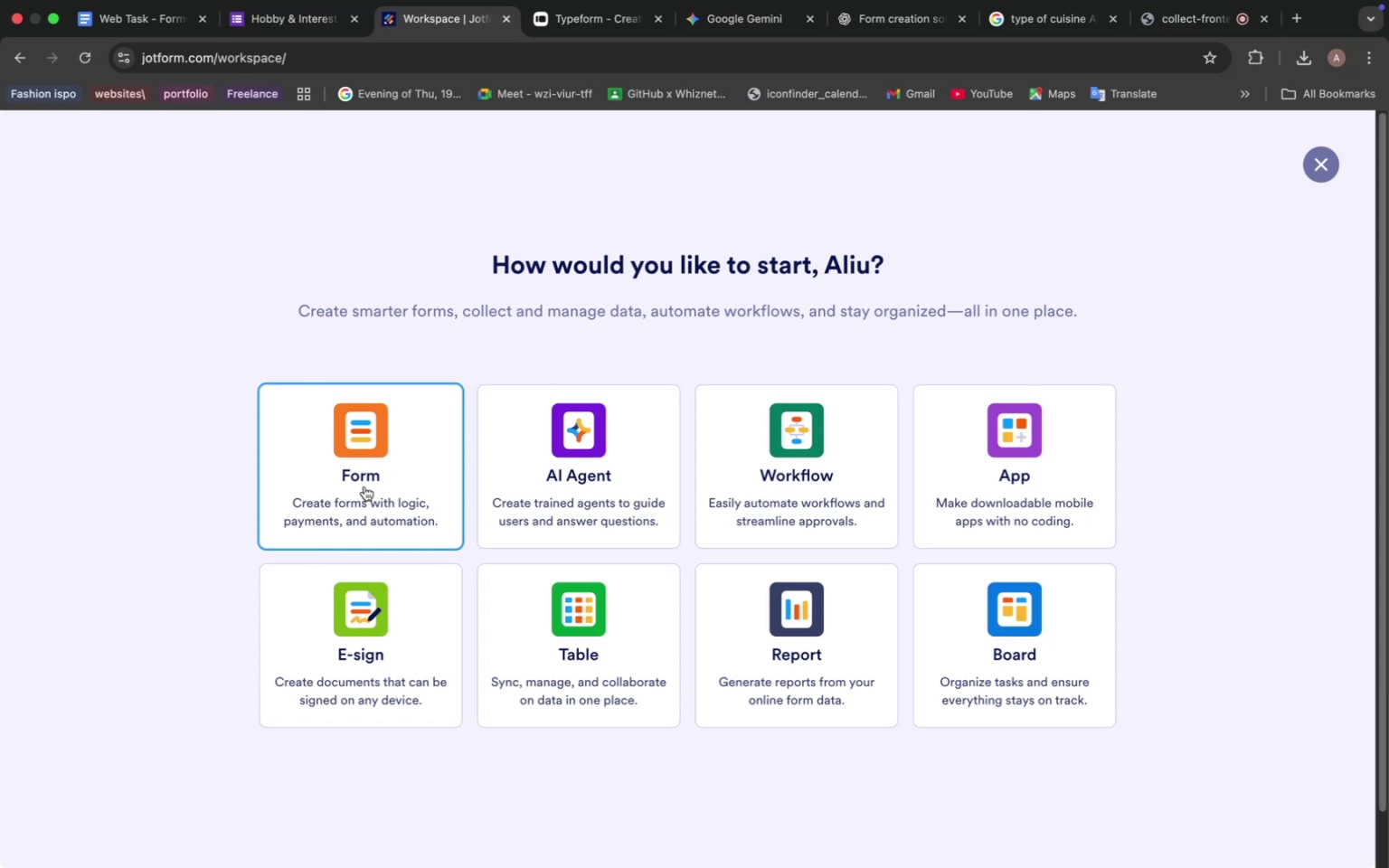 
mouse_move([547, 505])
 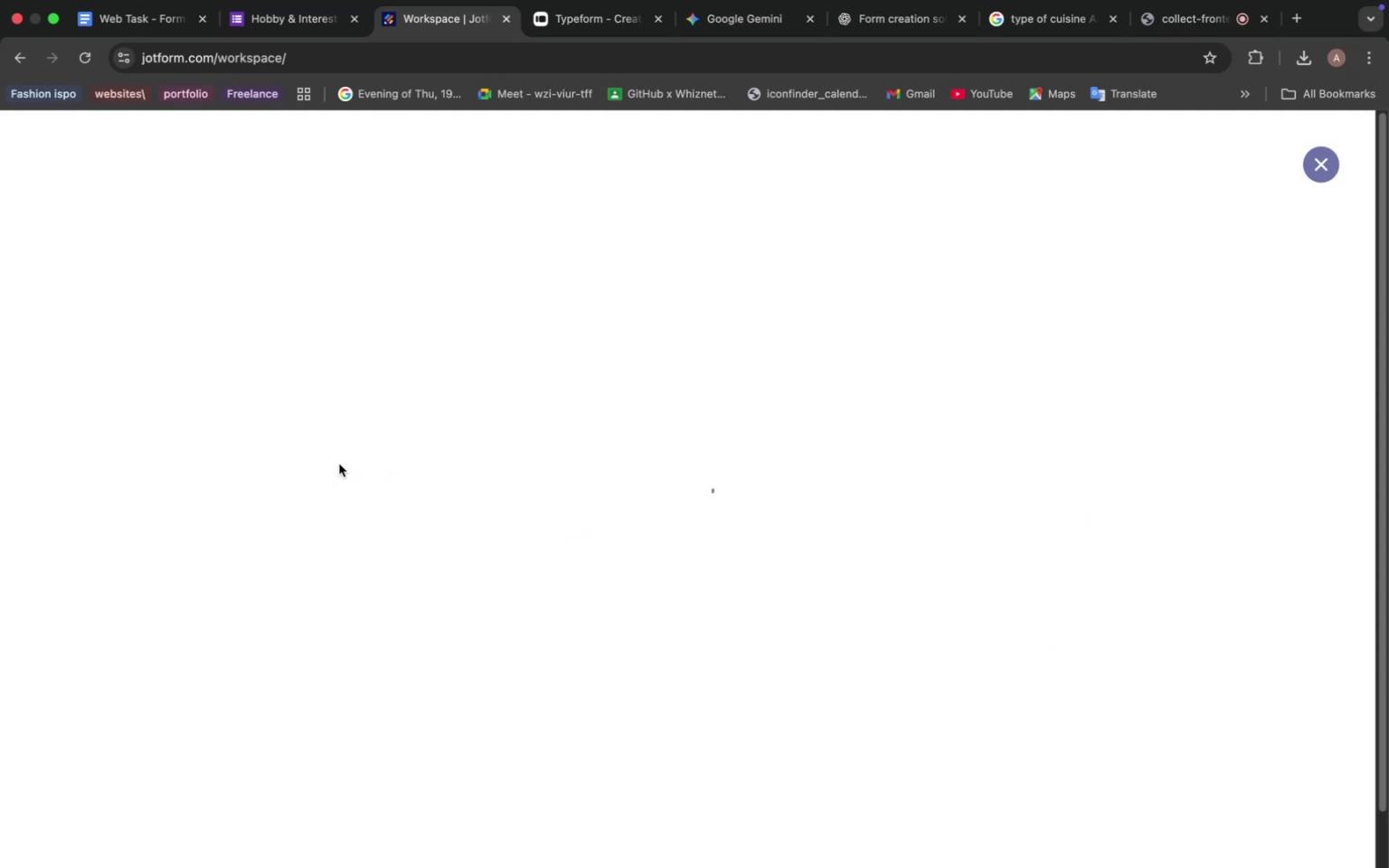 
left_click([339, 464])
 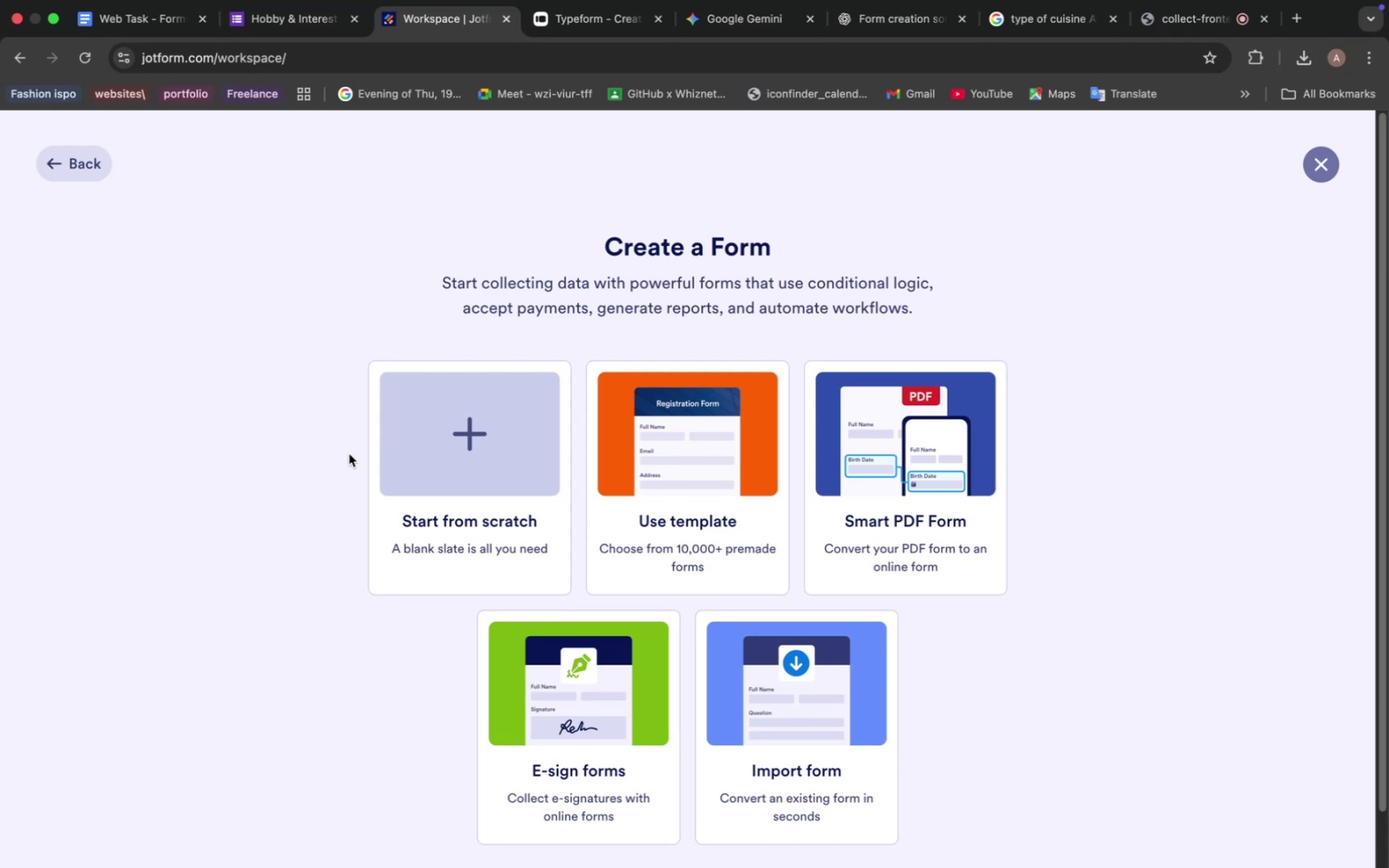 
wait(10.77)
 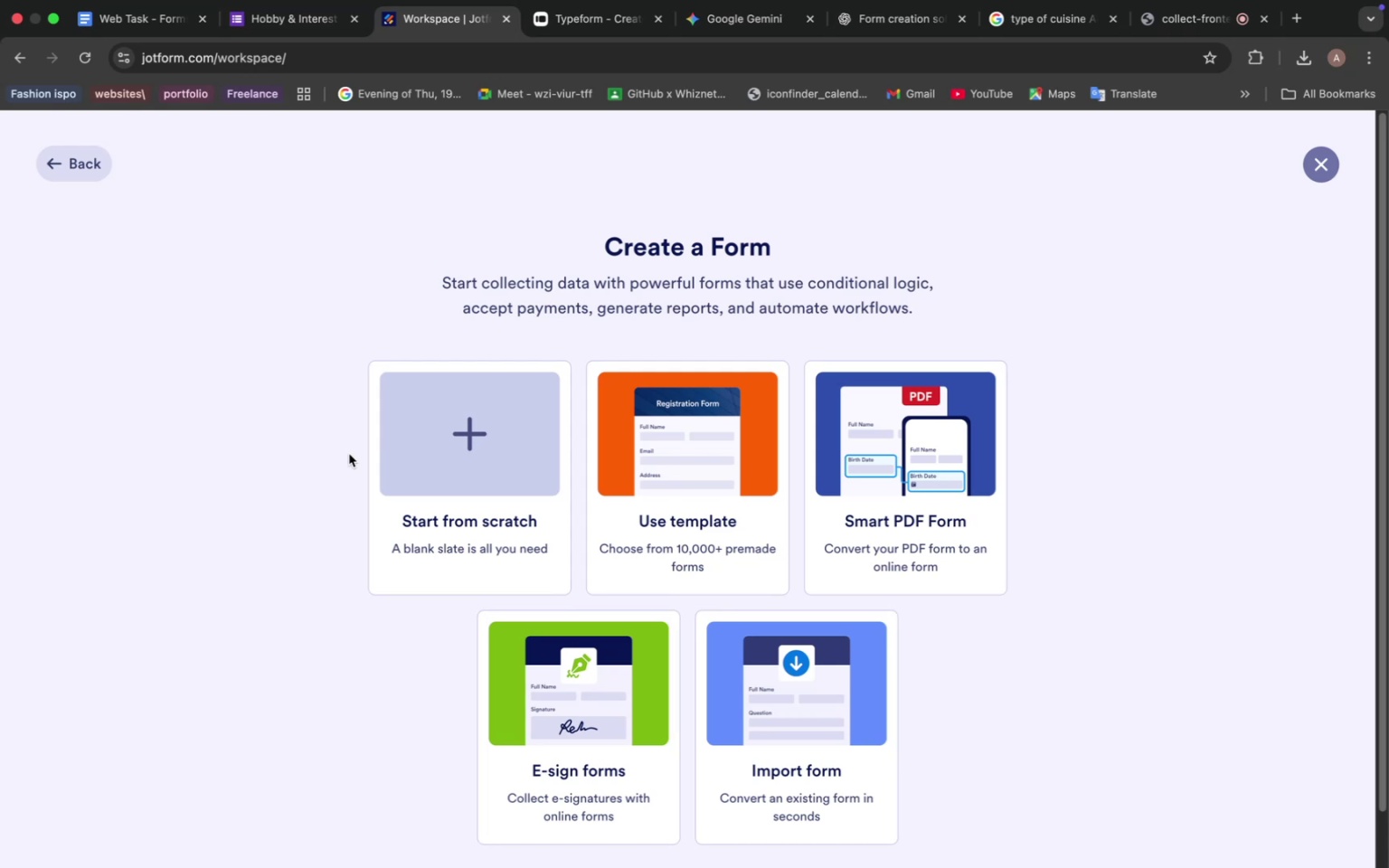 
left_click([477, 444])
 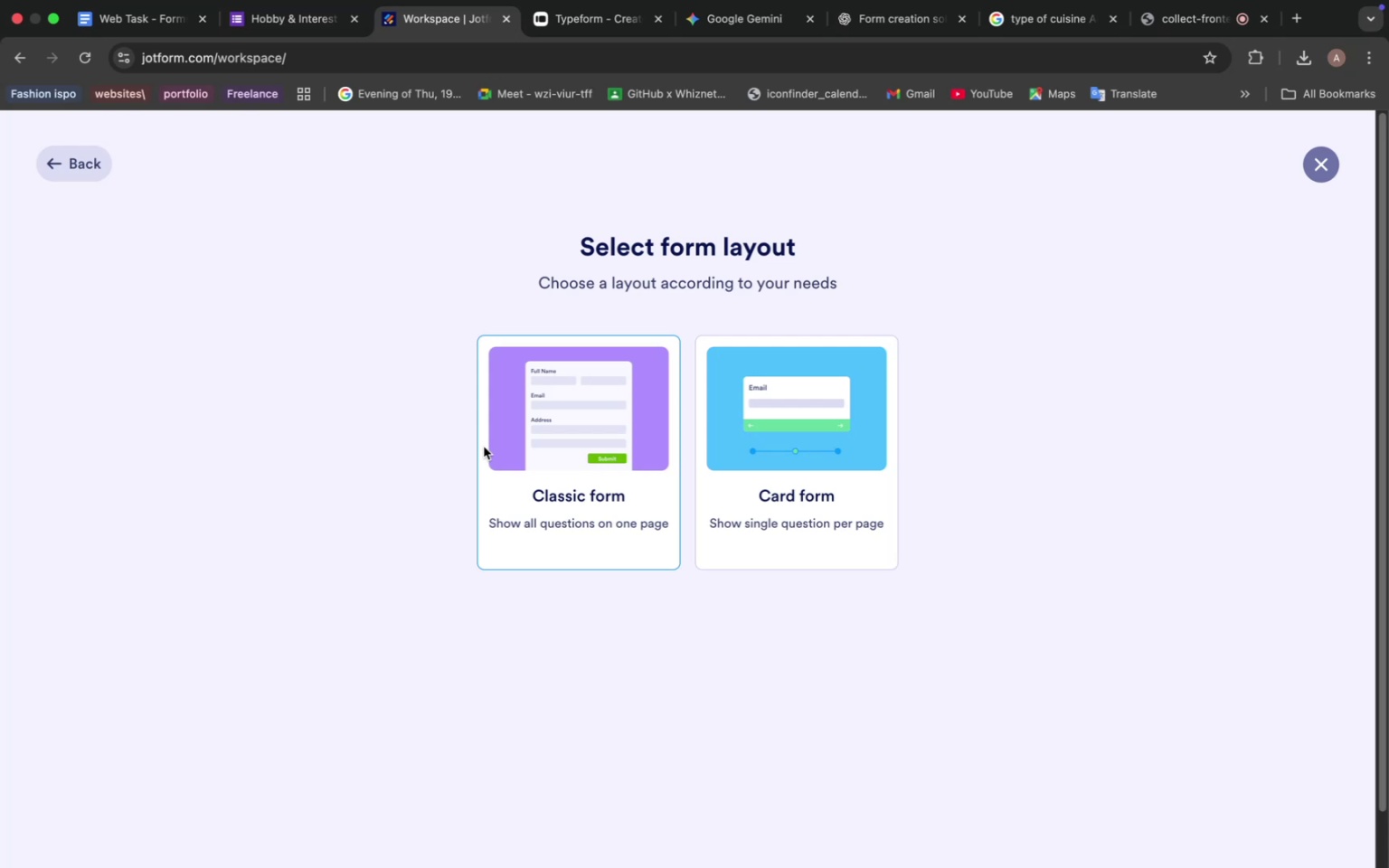 
wait(7.13)
 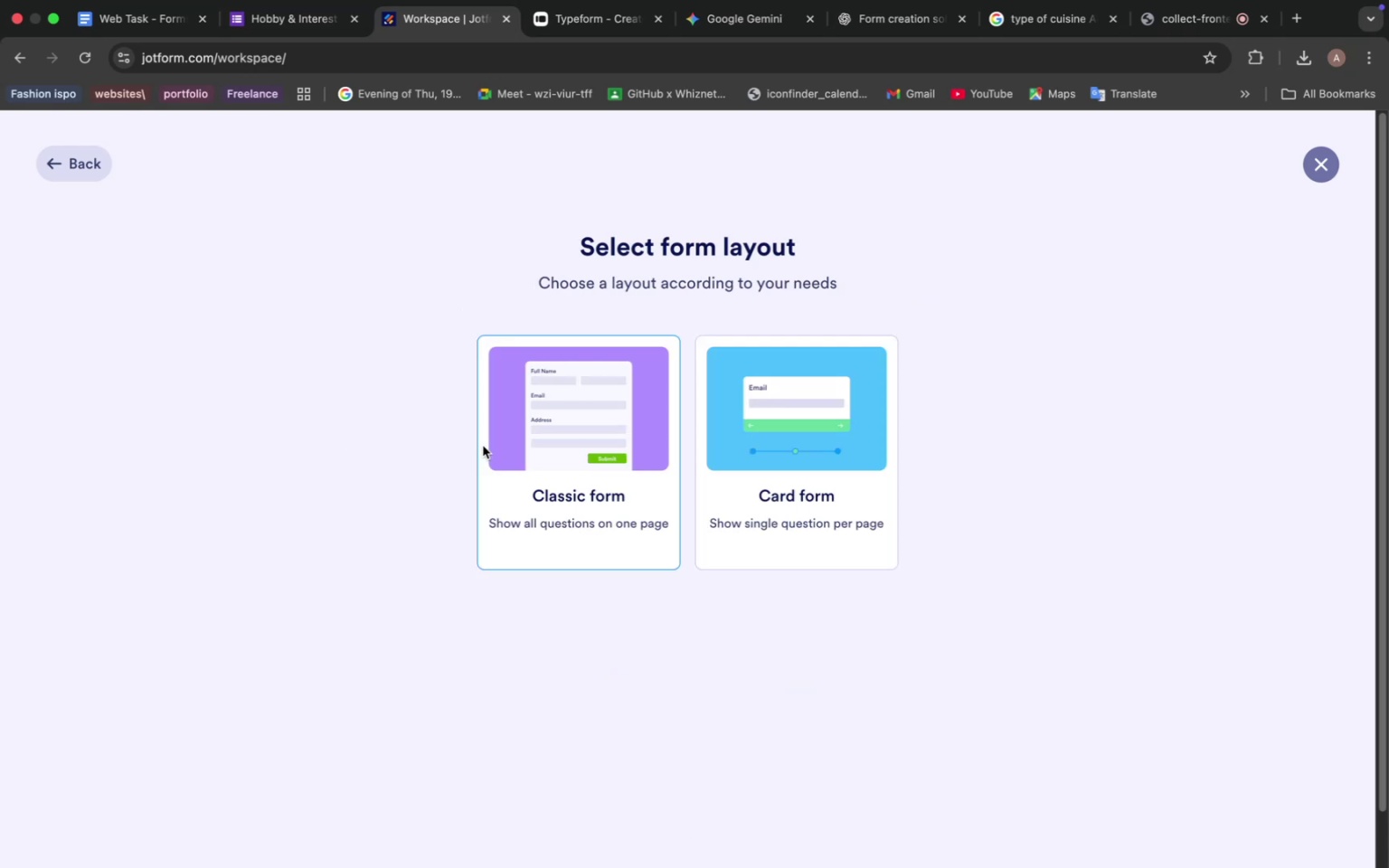 
left_click([531, 460])
 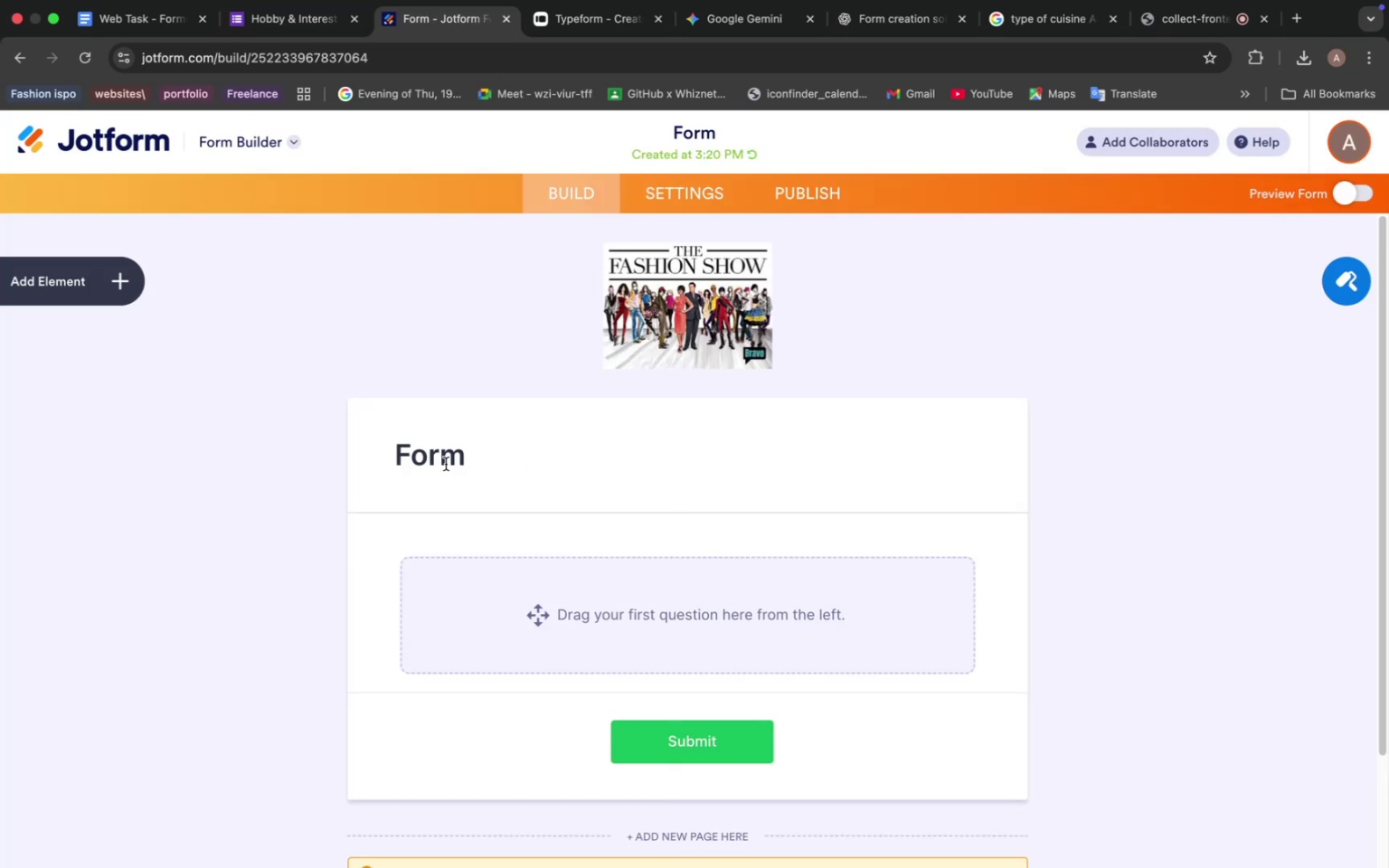 
wait(5.96)
 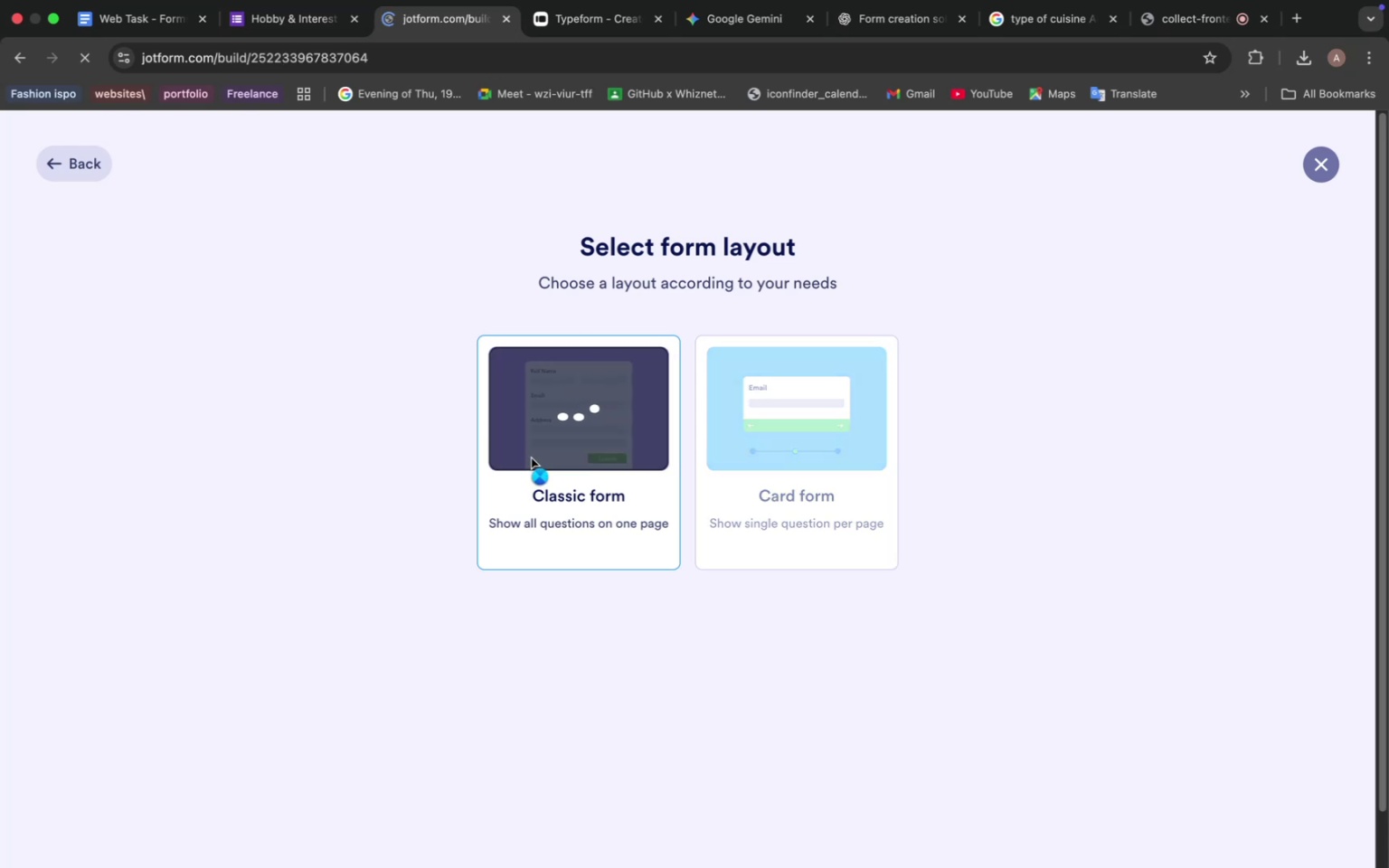 
left_click([683, 338])
 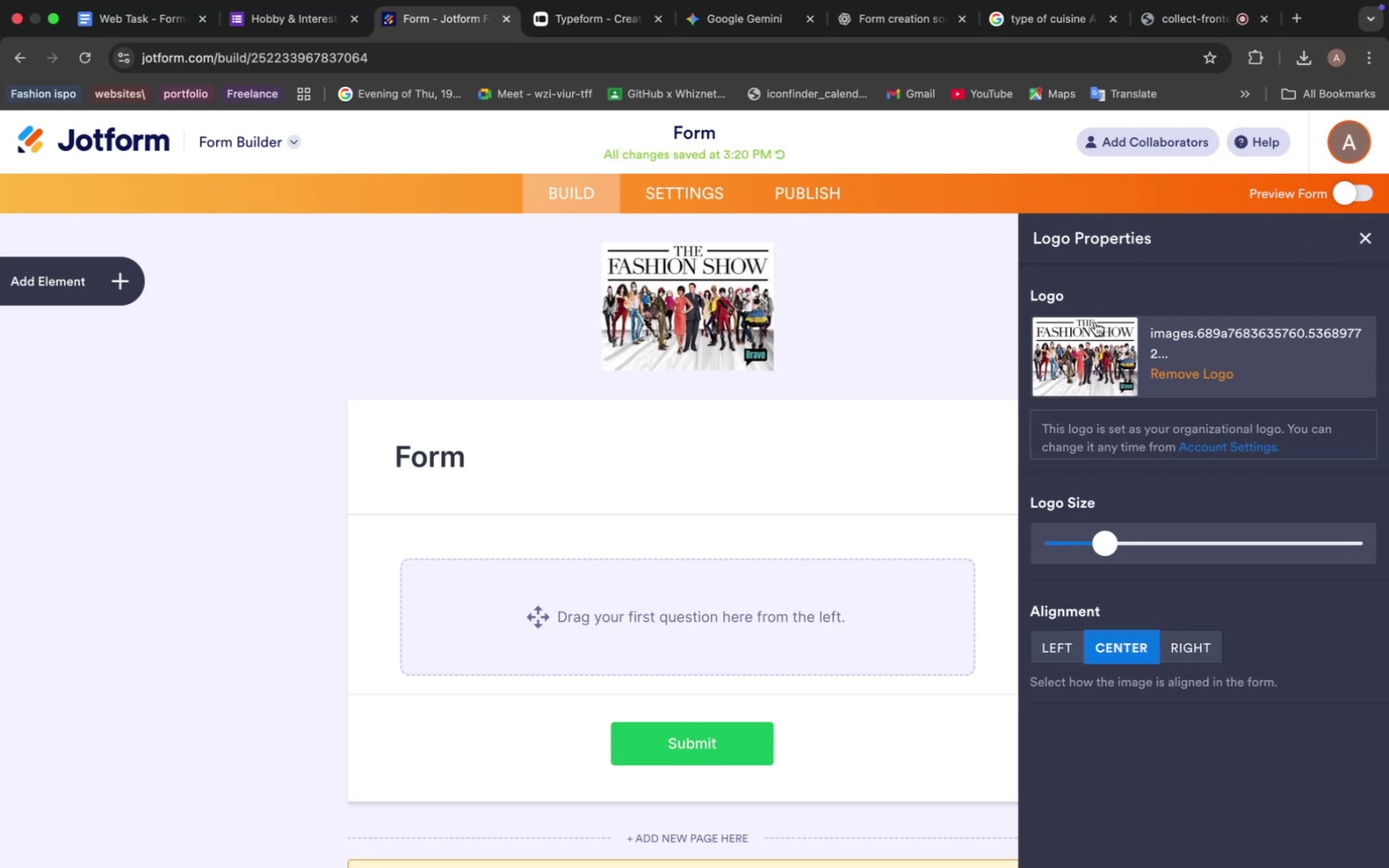 
mouse_move([1197, 373])
 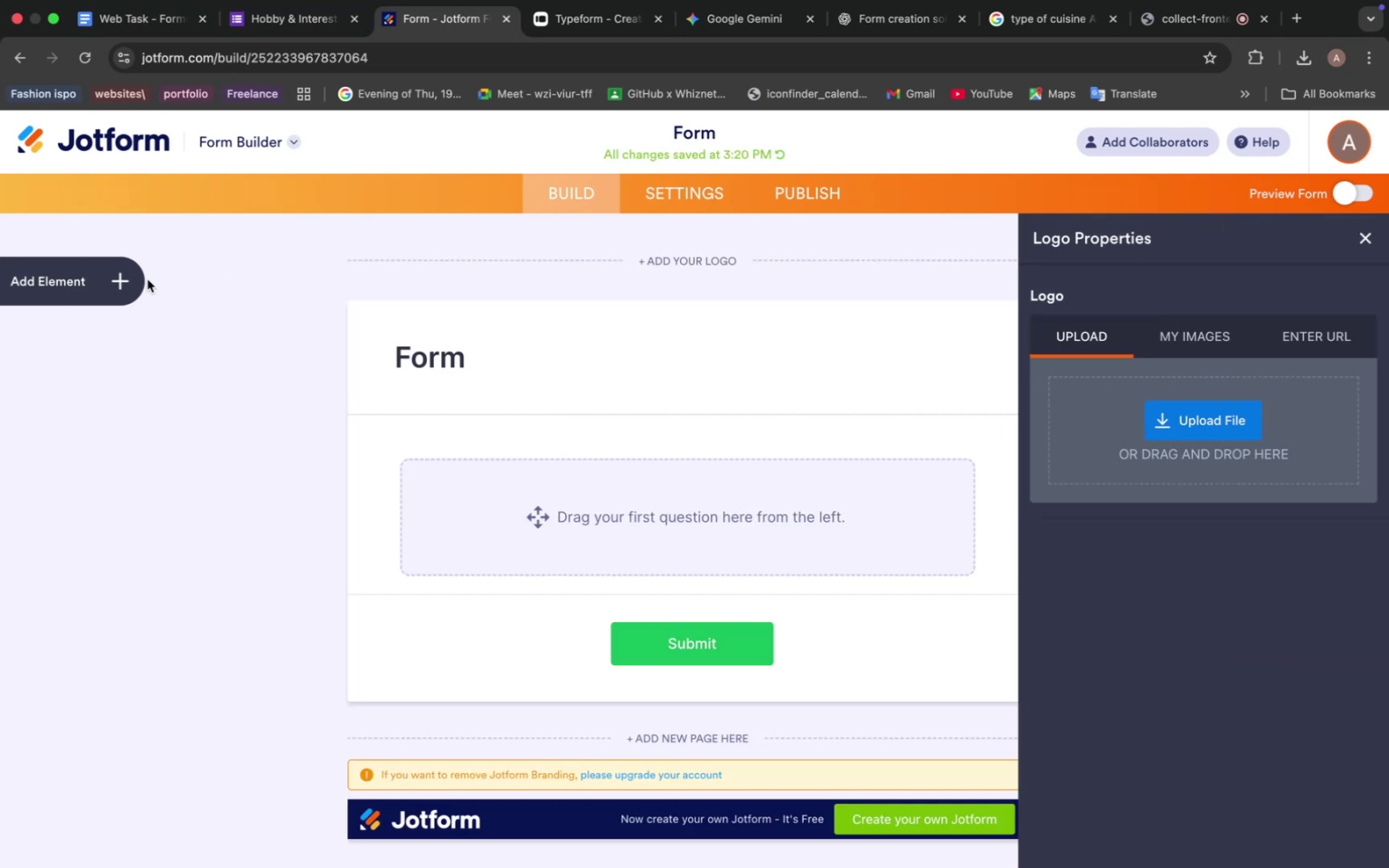 
left_click([148, 280])
 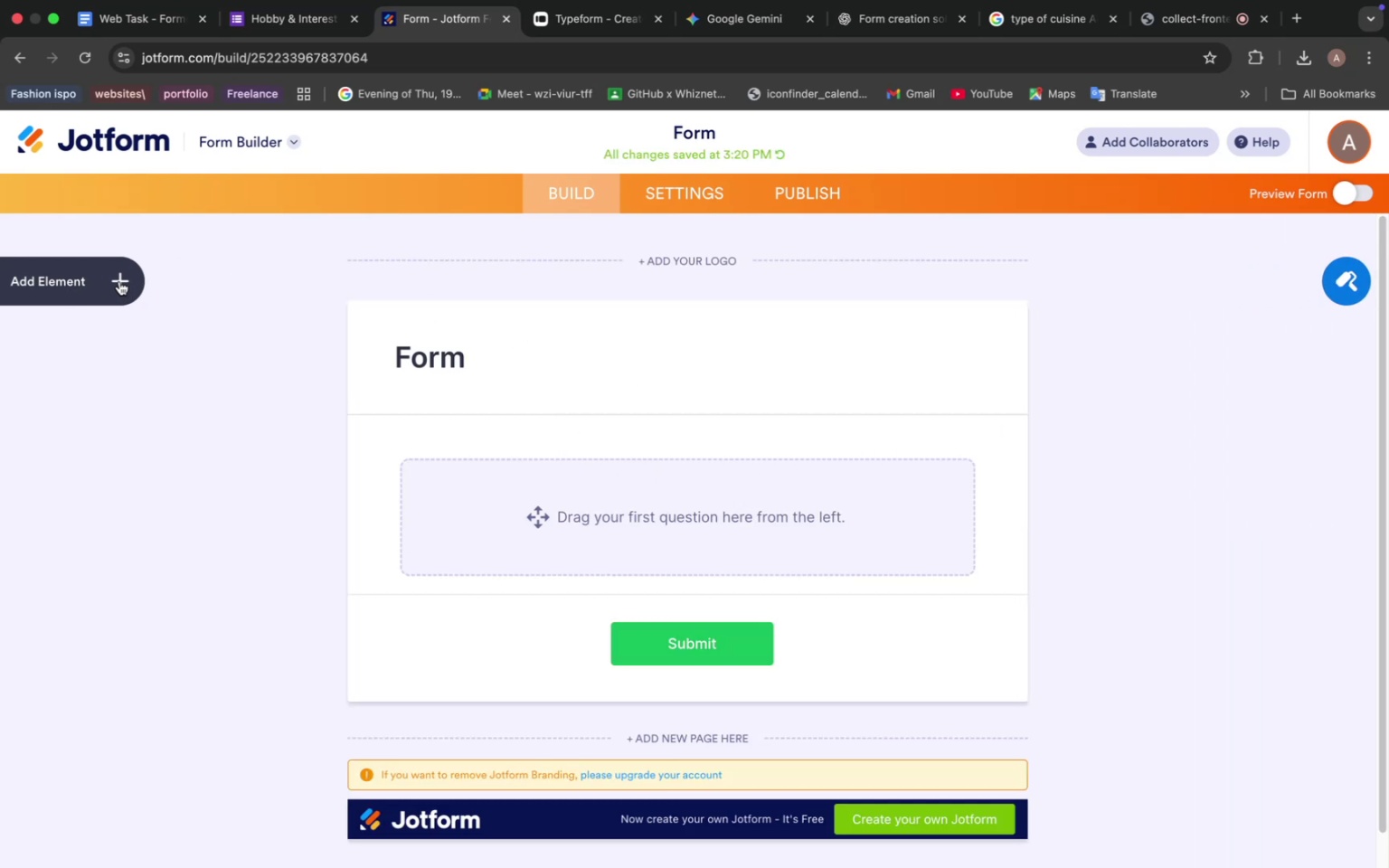 
left_click([119, 281])
 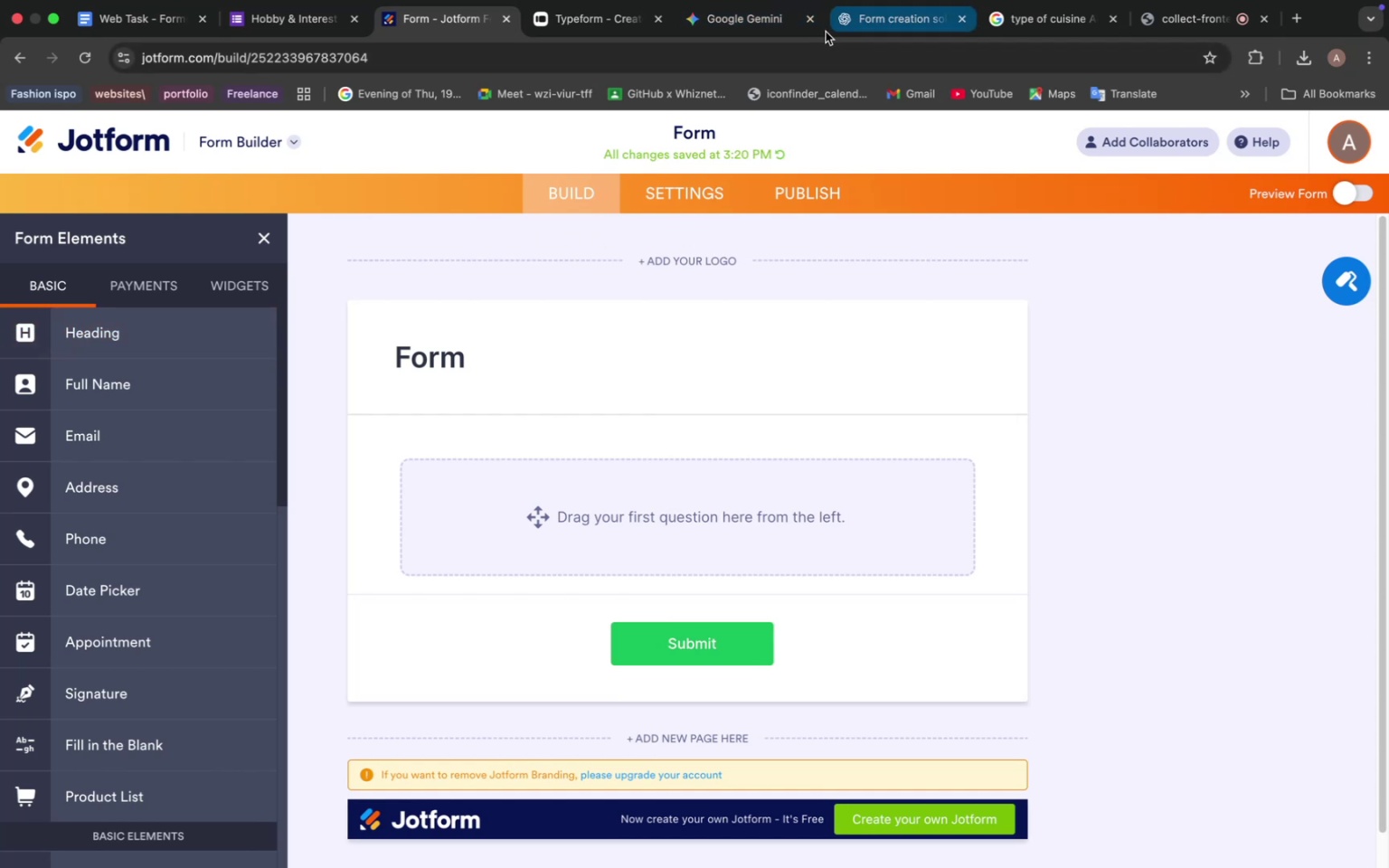 
wait(5.59)
 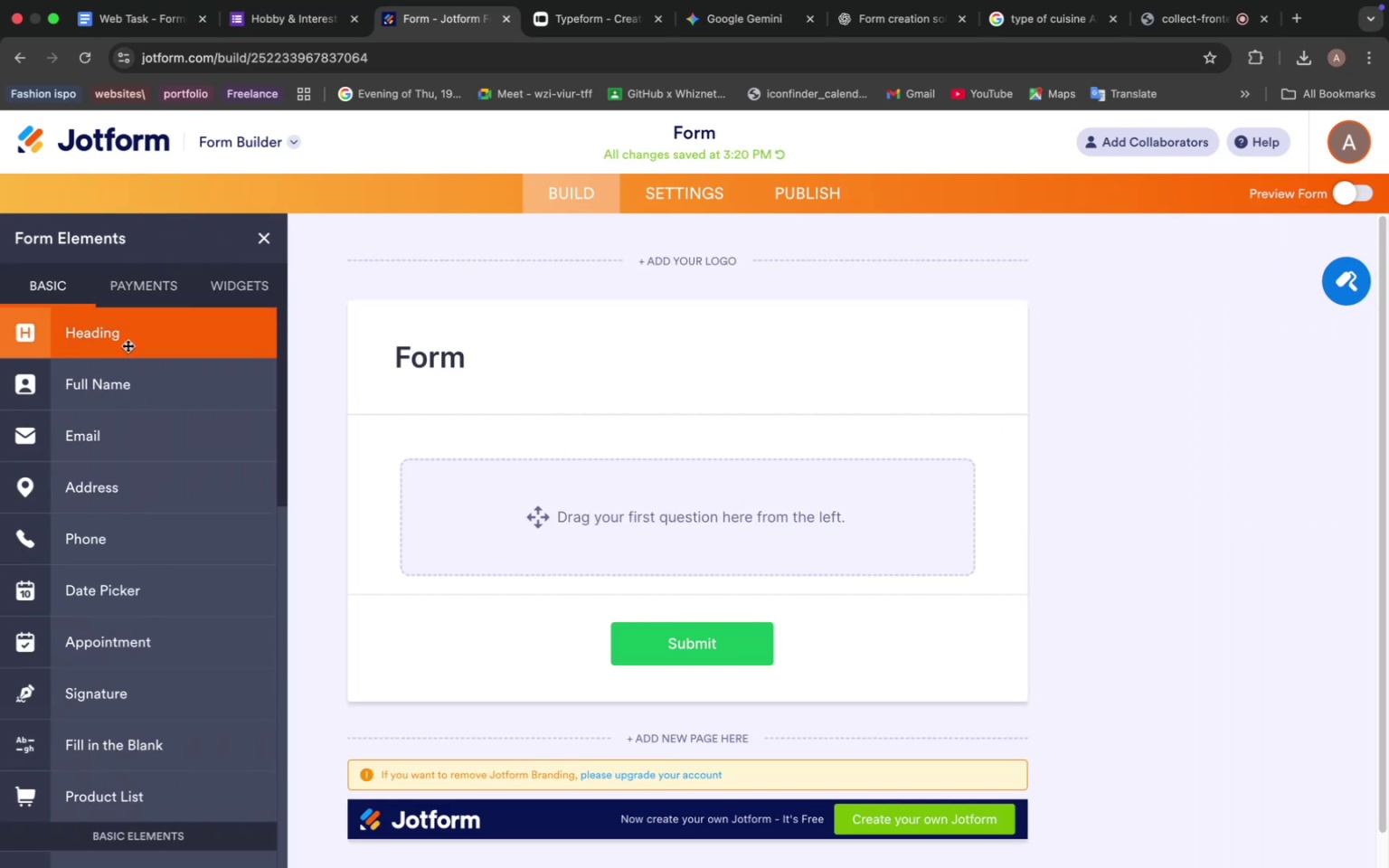 
mouse_move([740, 24])
 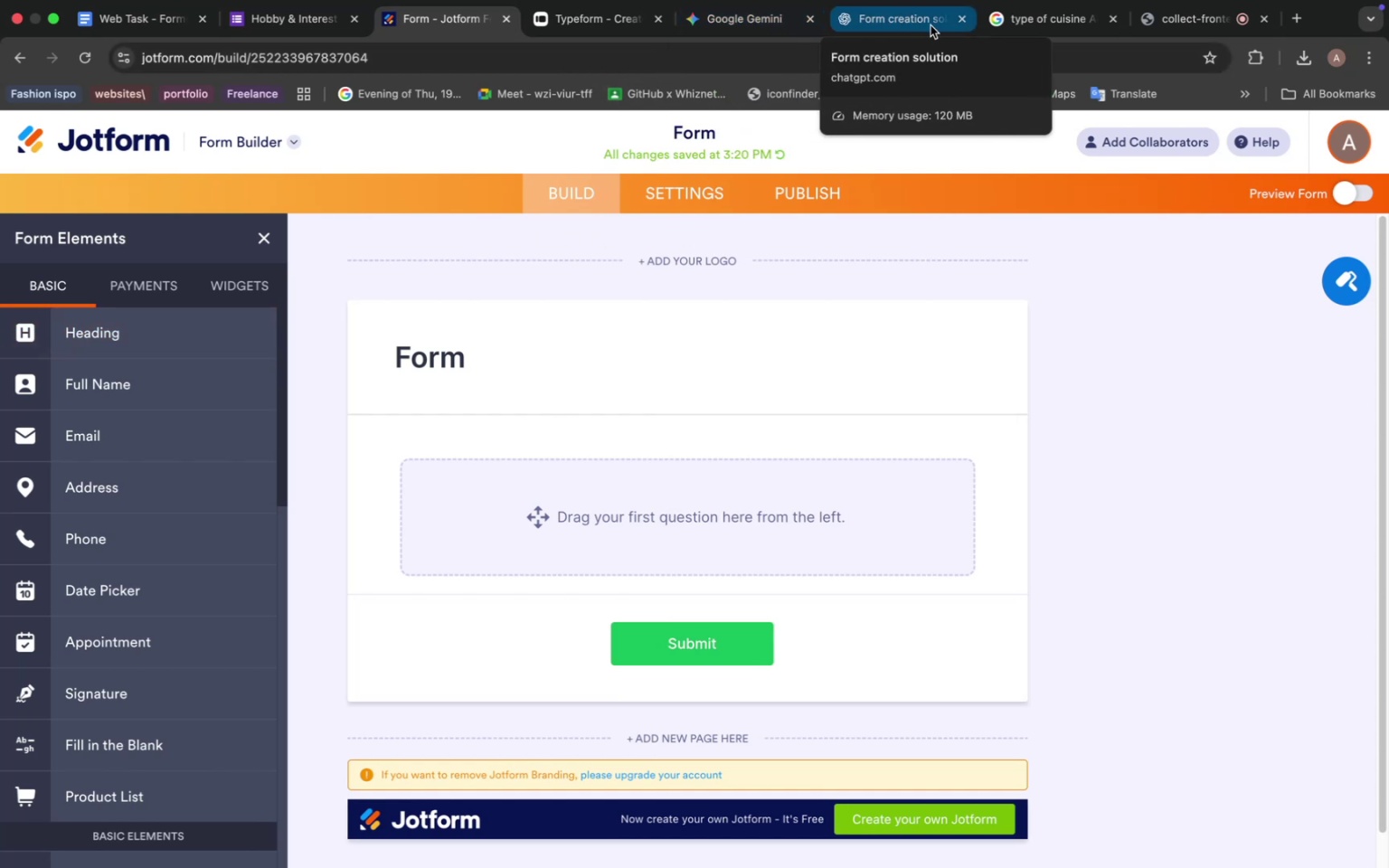 
left_click([931, 25])
 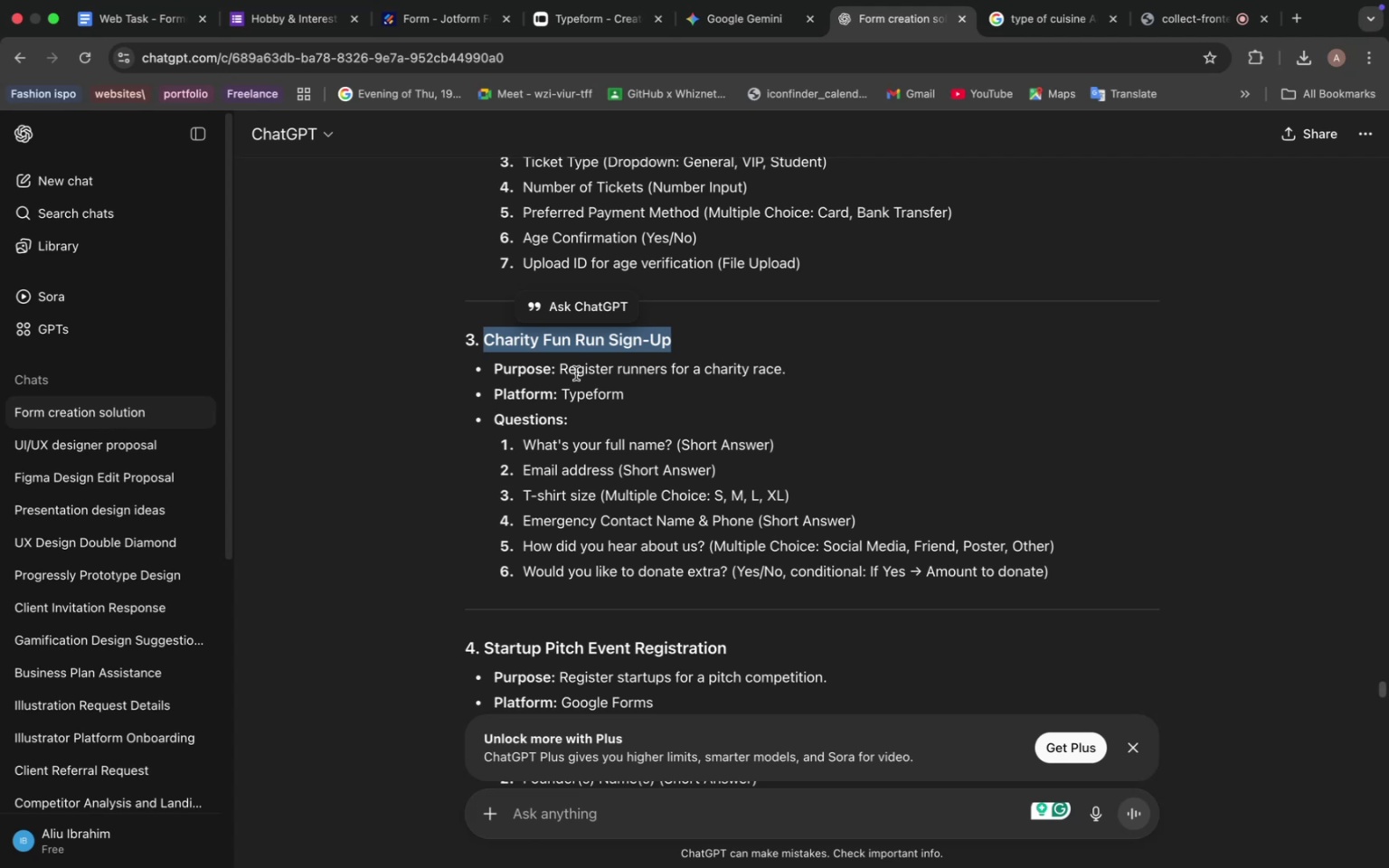 
wait(12.41)
 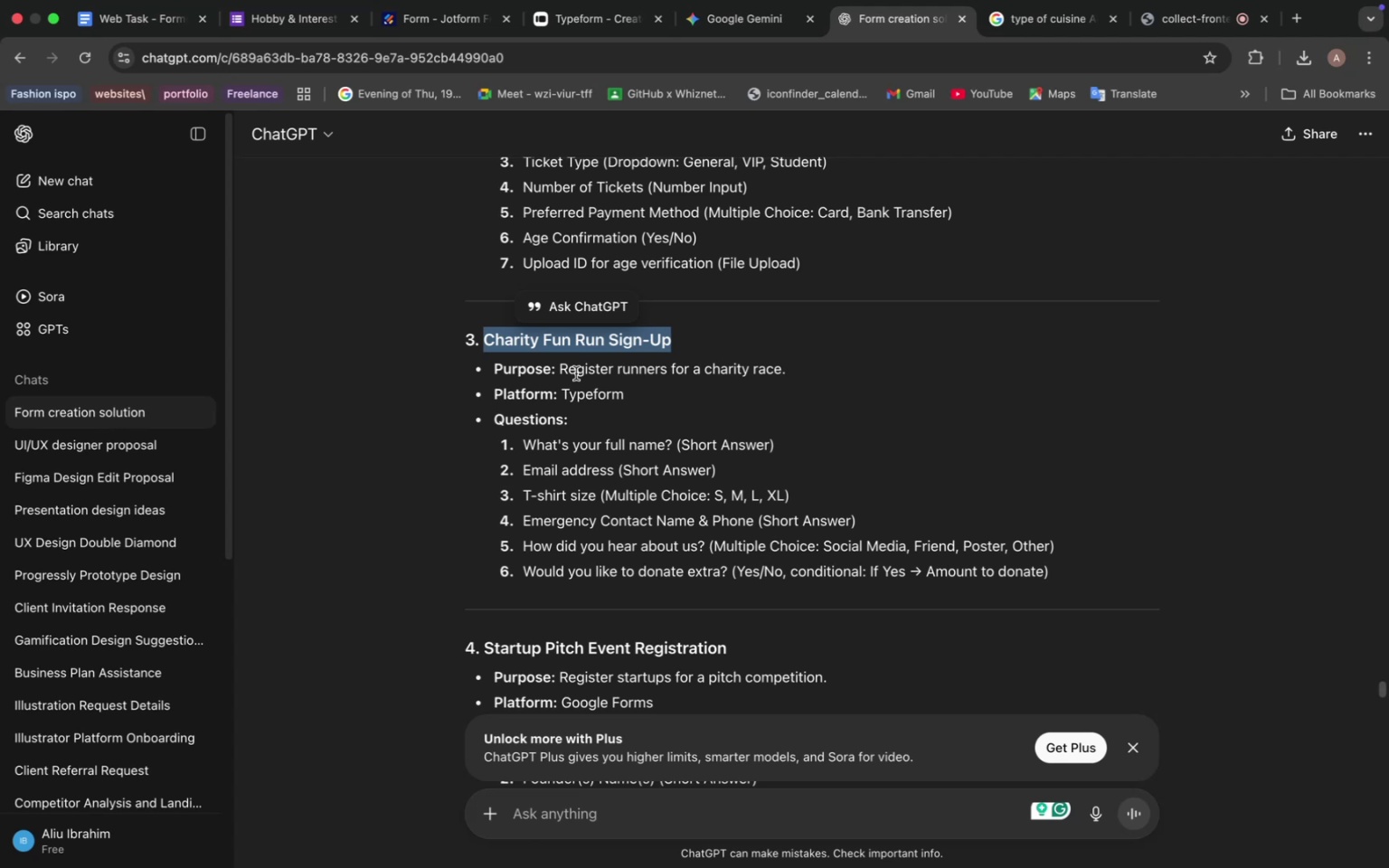 
left_click([149, 340])
 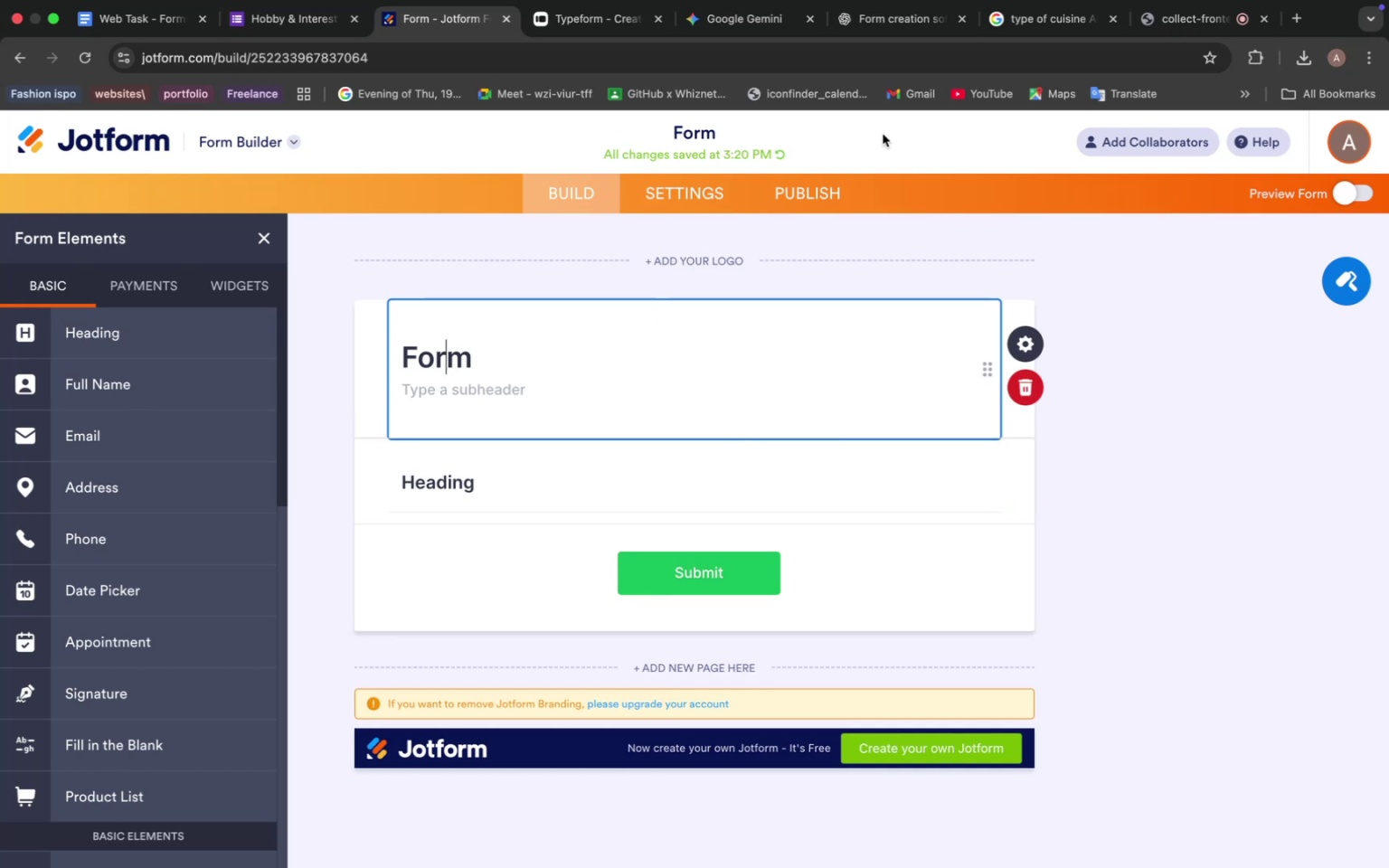 
wait(9.9)
 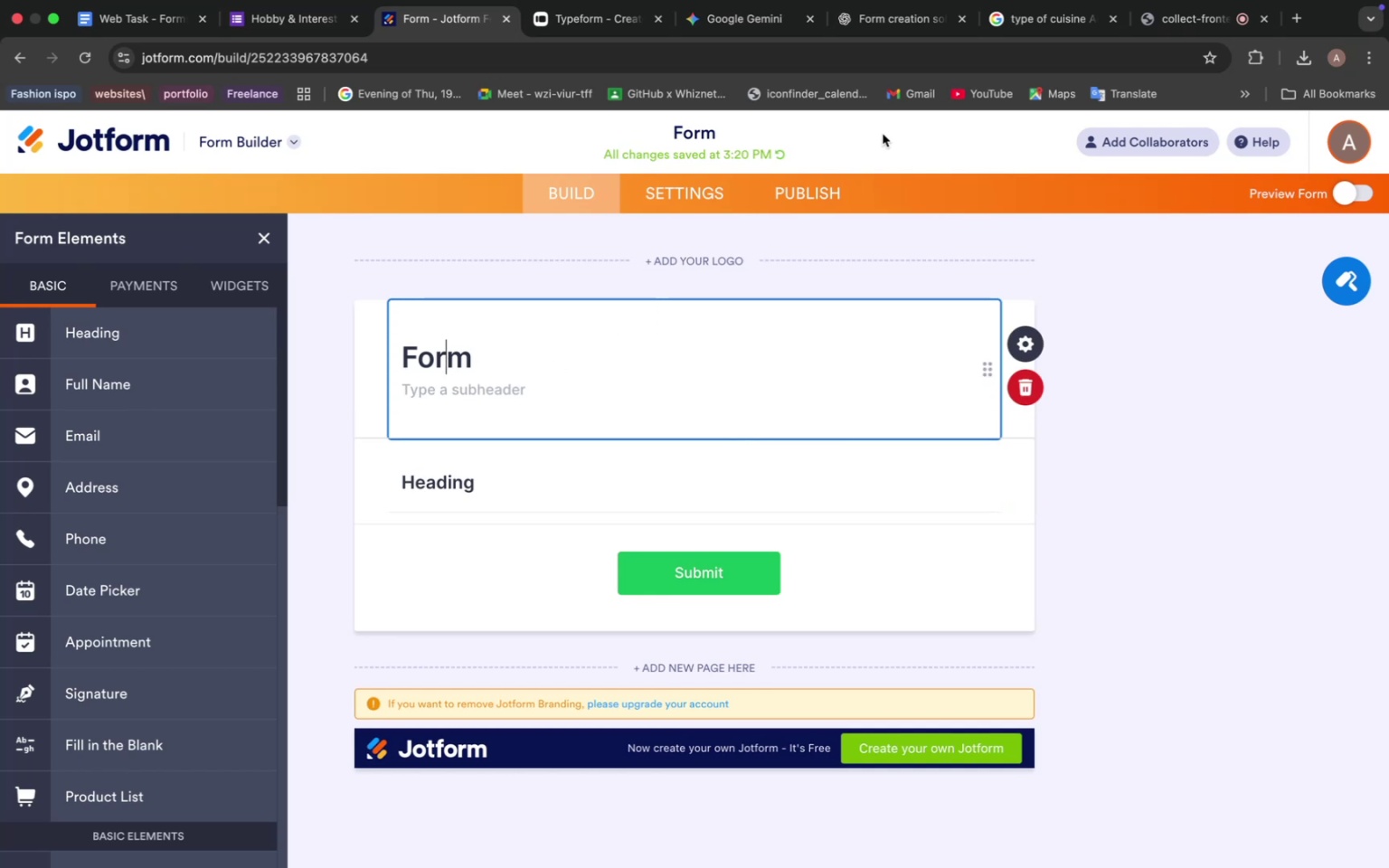 
double_click([451, 356])
 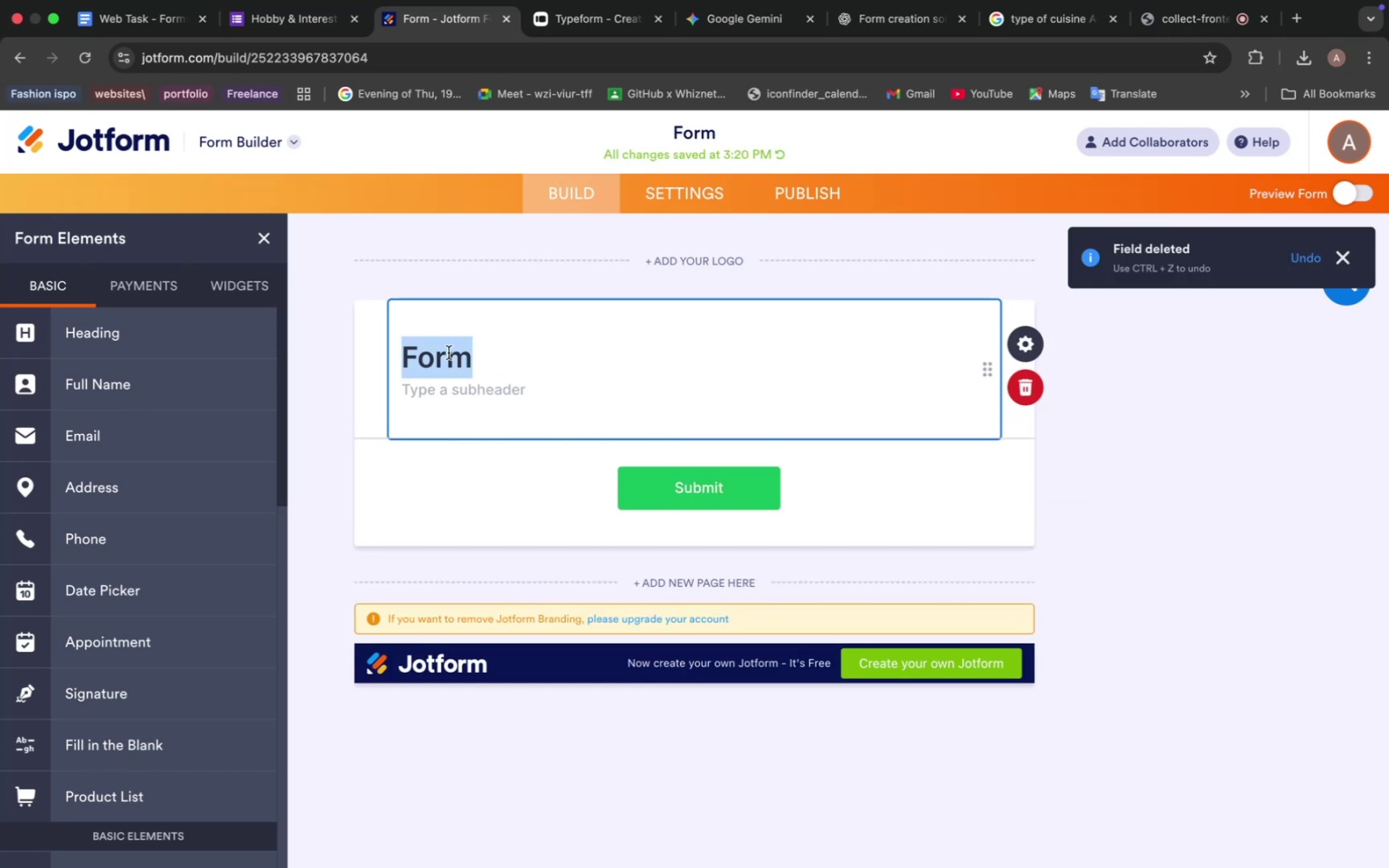 
key(Meta+V)
 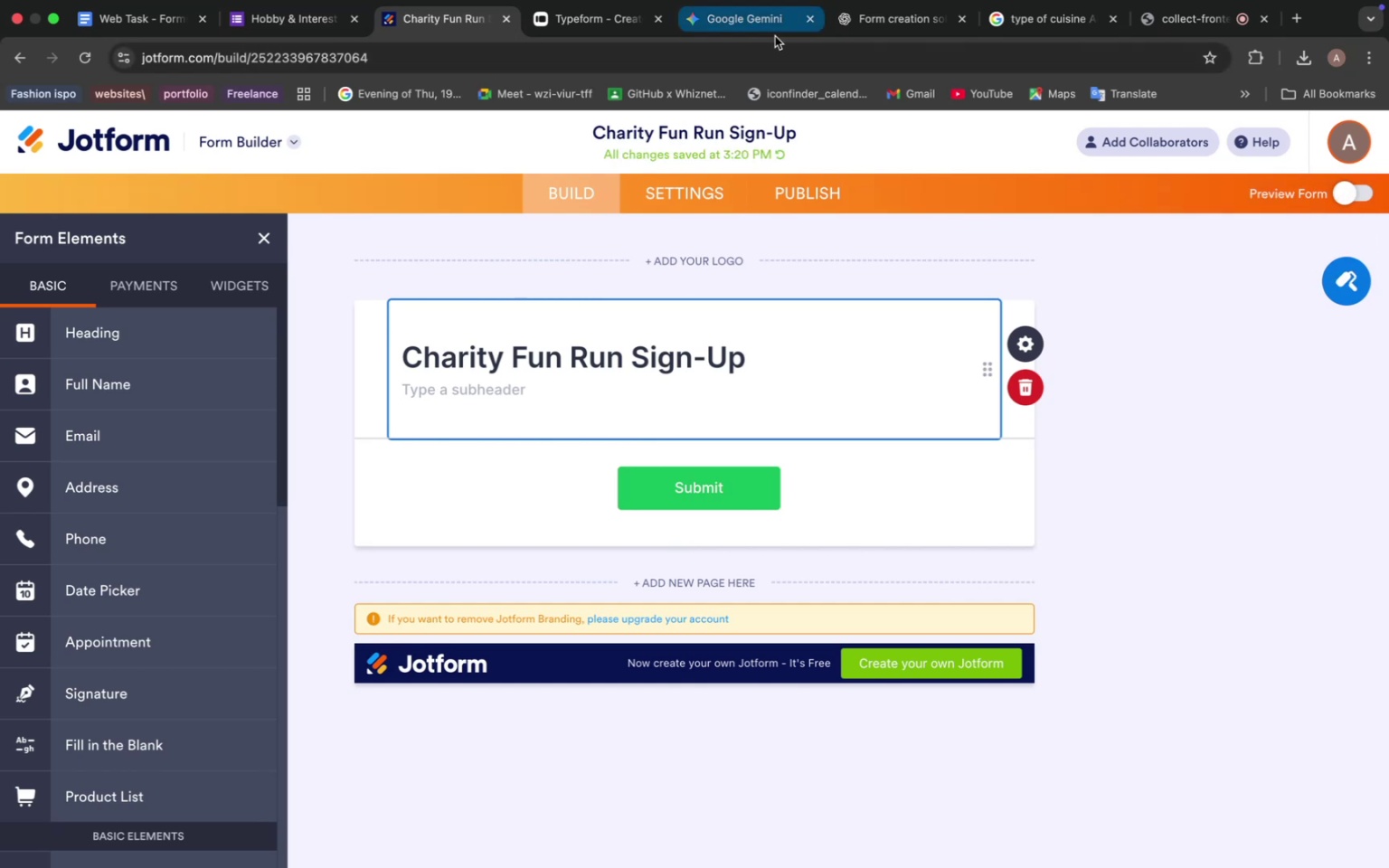 
left_click([906, 27])
 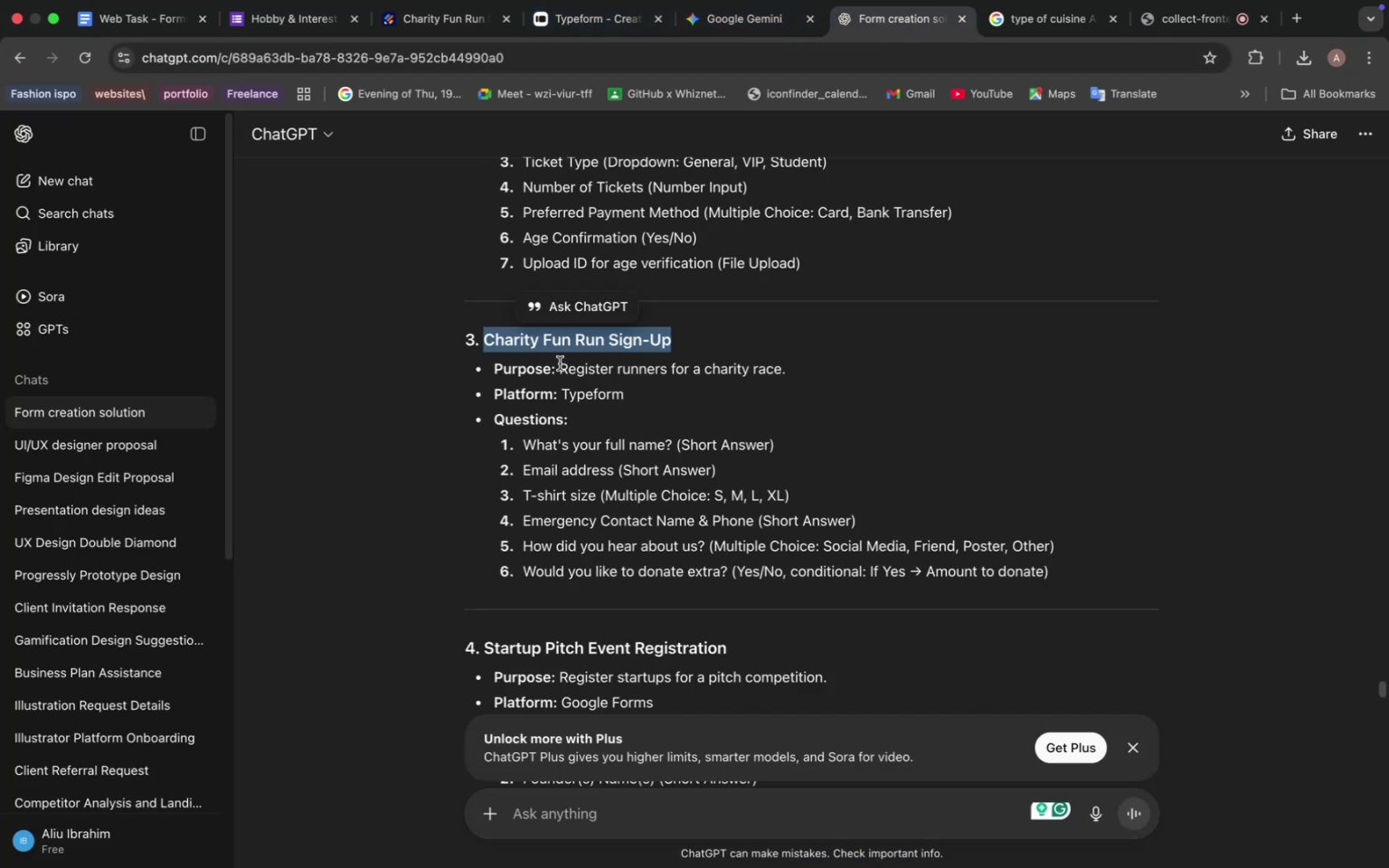 
left_click_drag(start_coordinate=[562, 365], to_coordinate=[793, 371])
 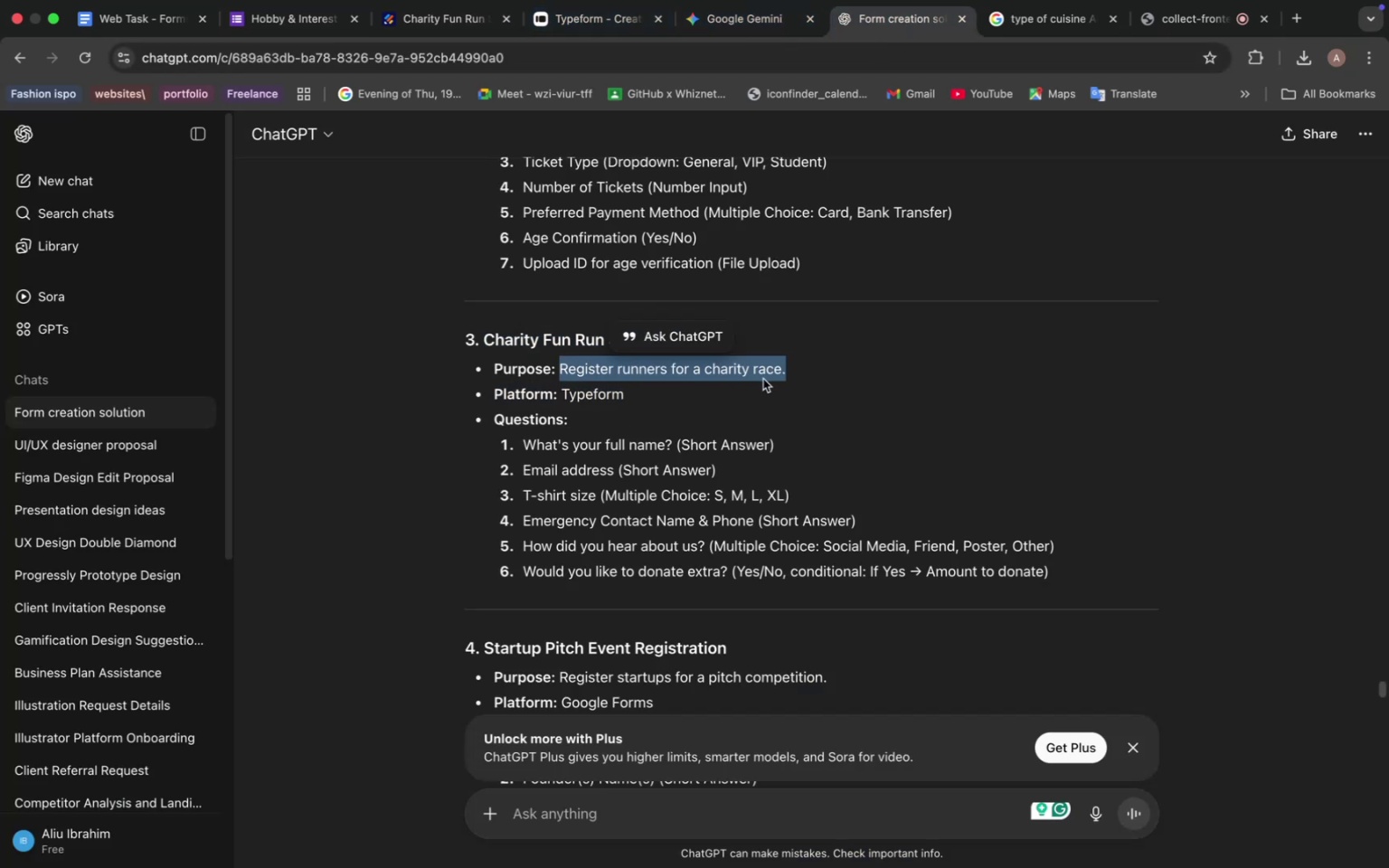 
key(Meta+C)
 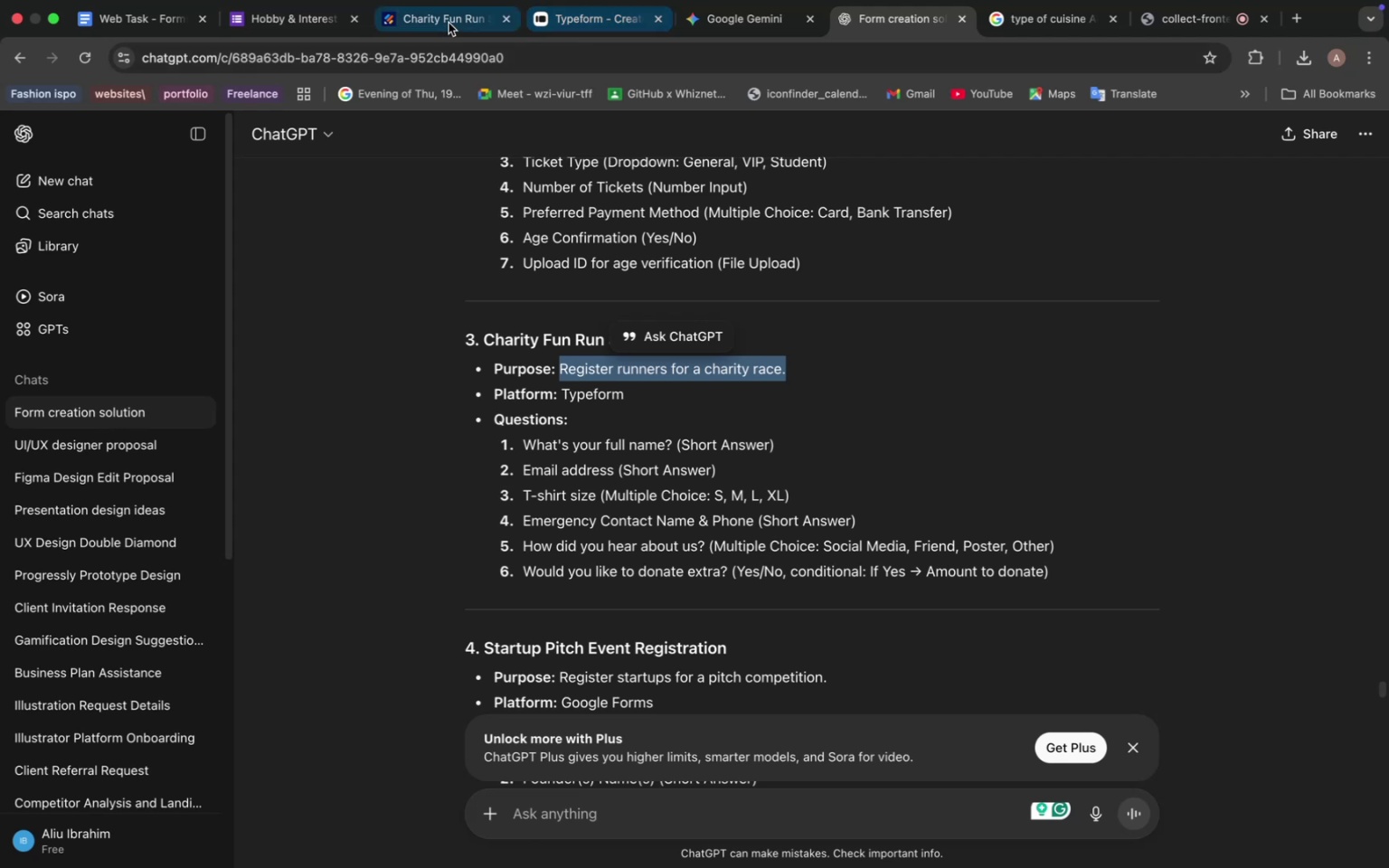 
left_click([449, 23])
 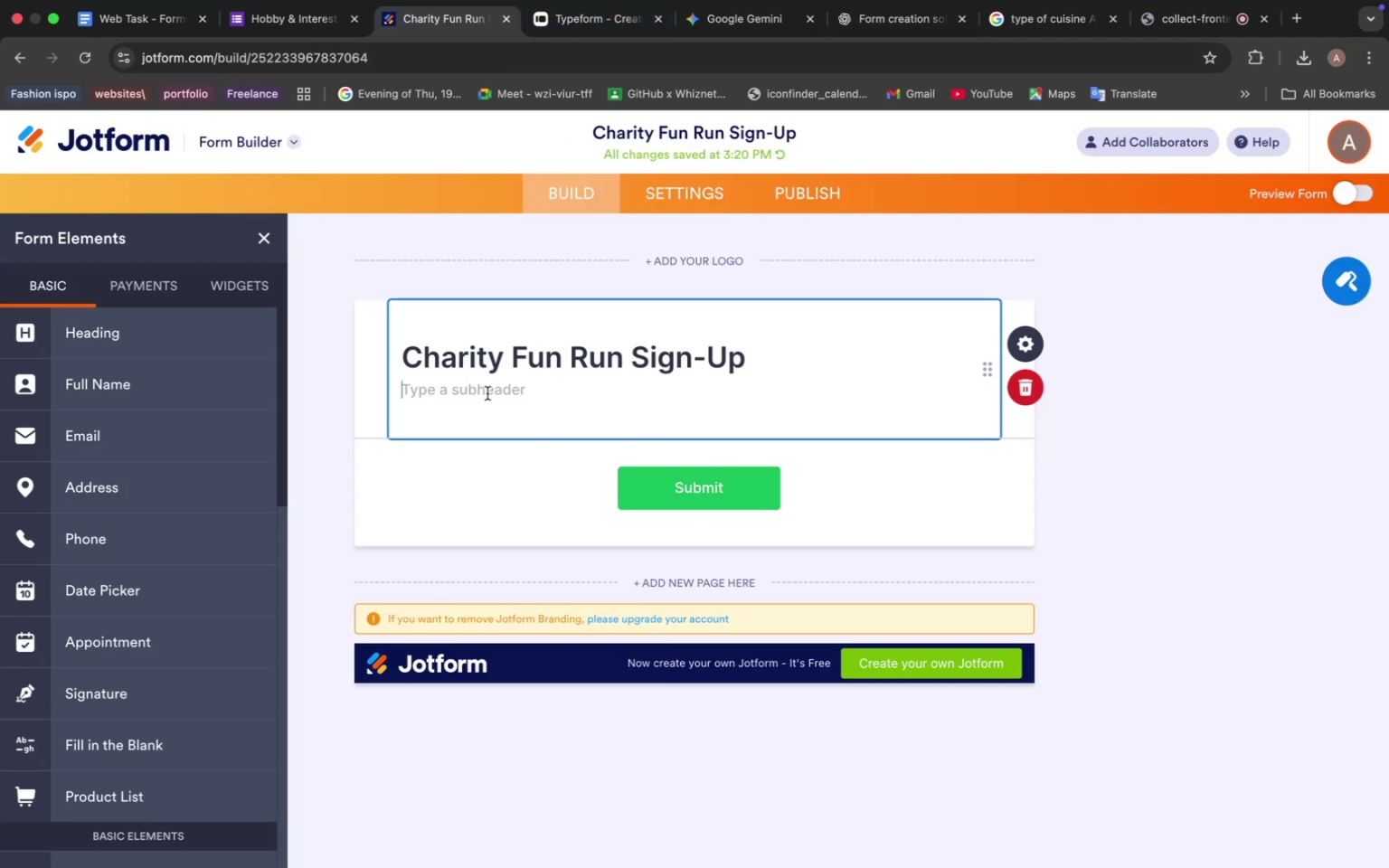 
left_click([487, 393])
 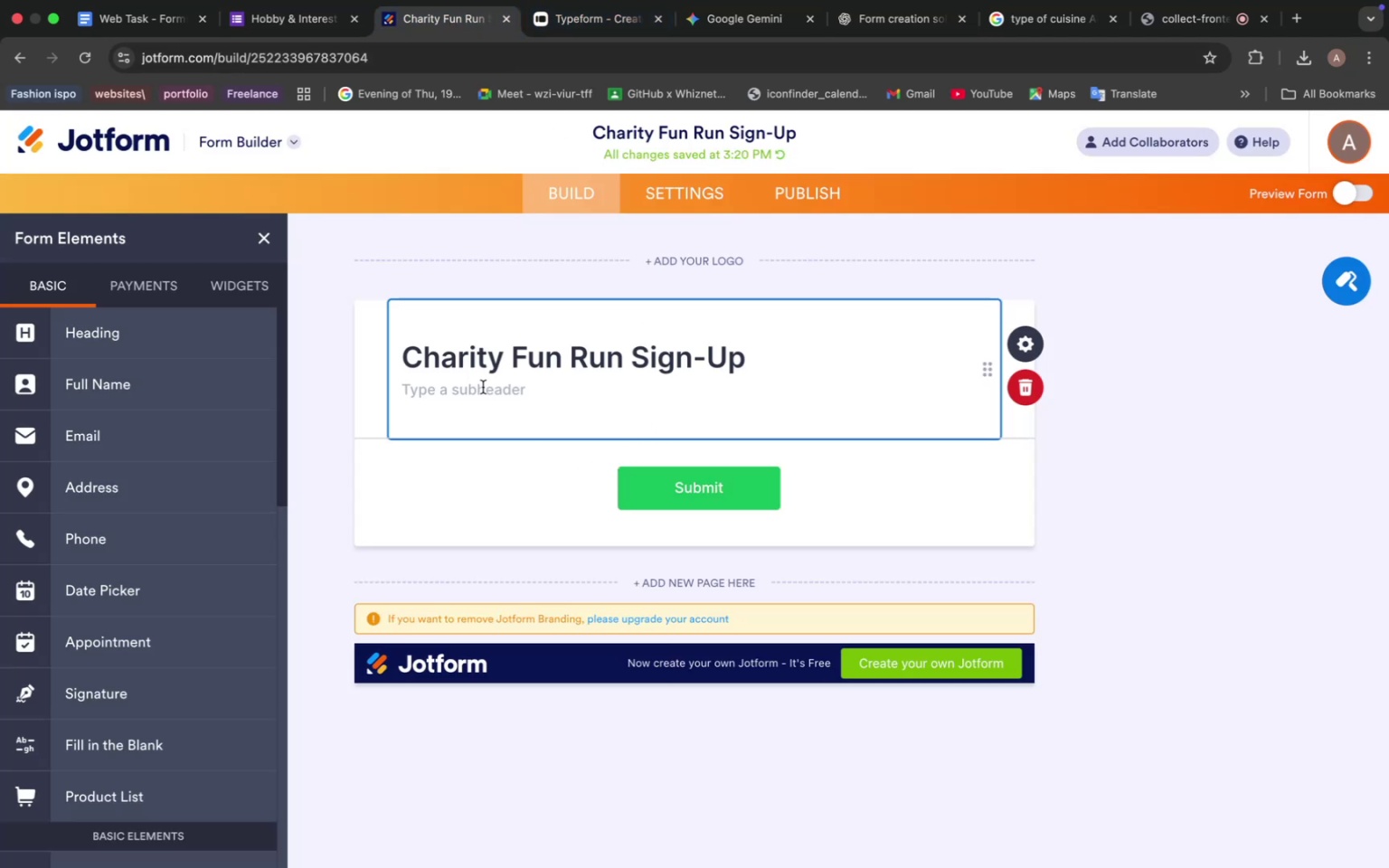 
key(Meta+V)
 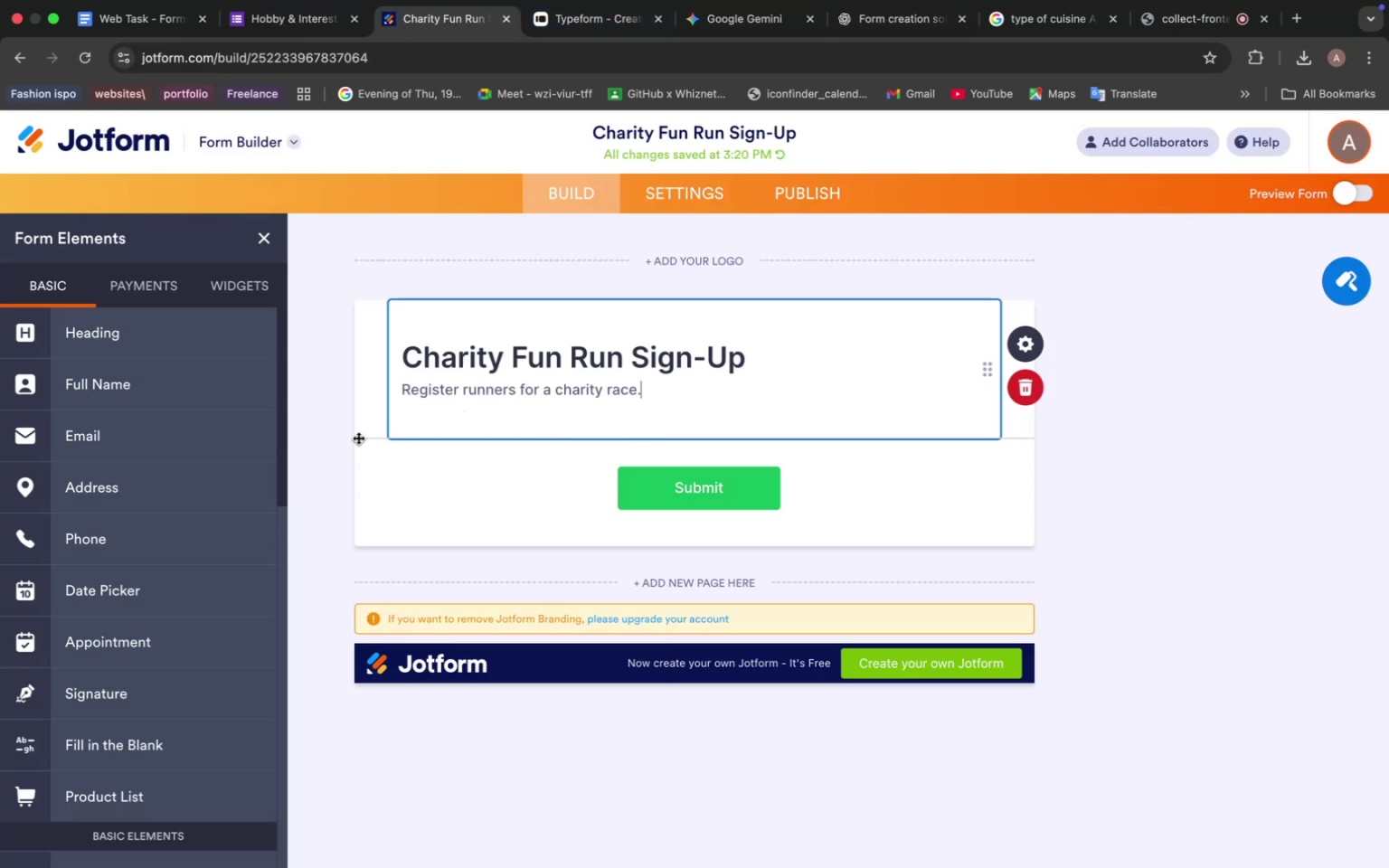 
left_click([359, 470])
 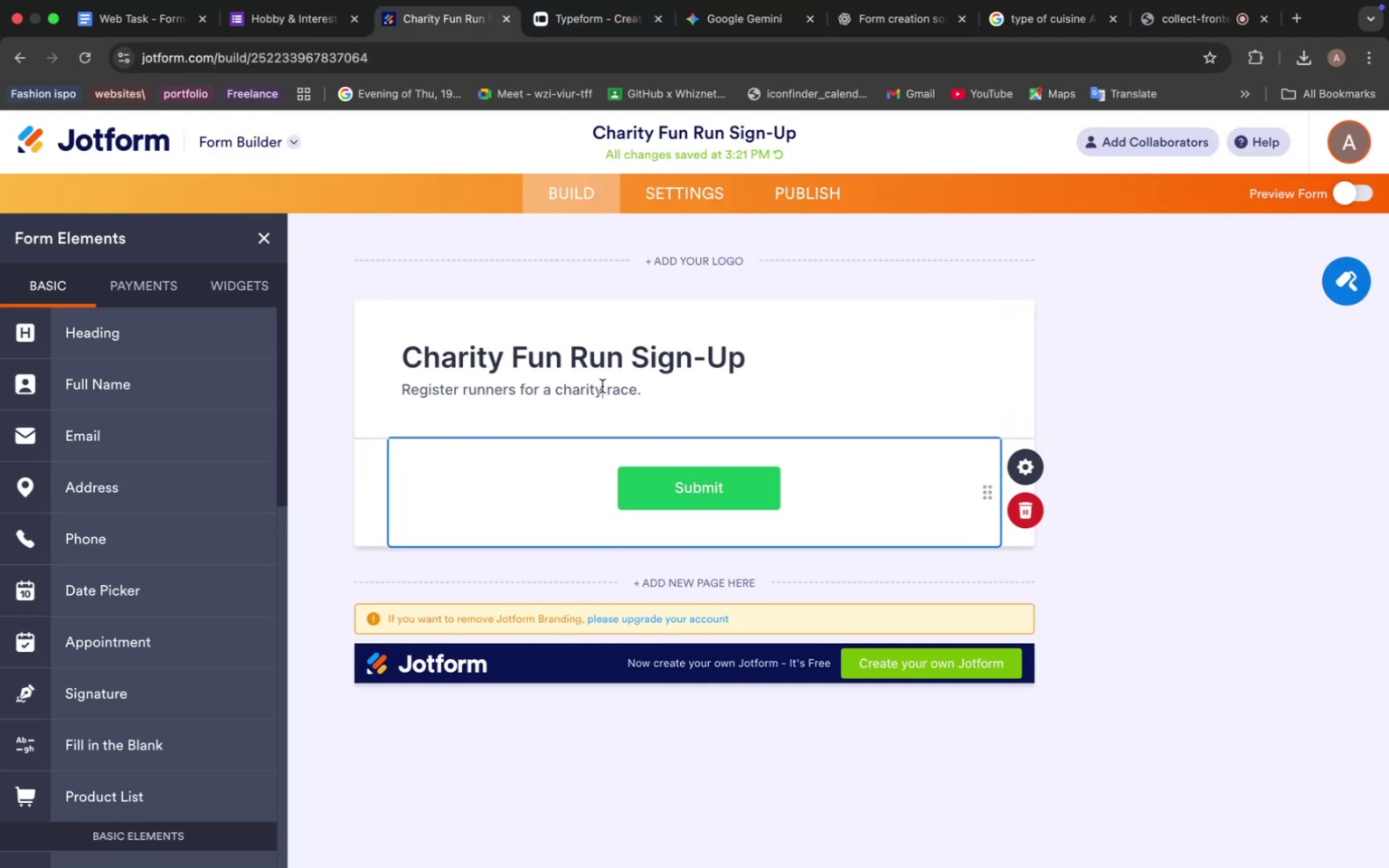 
left_click([602, 386])
 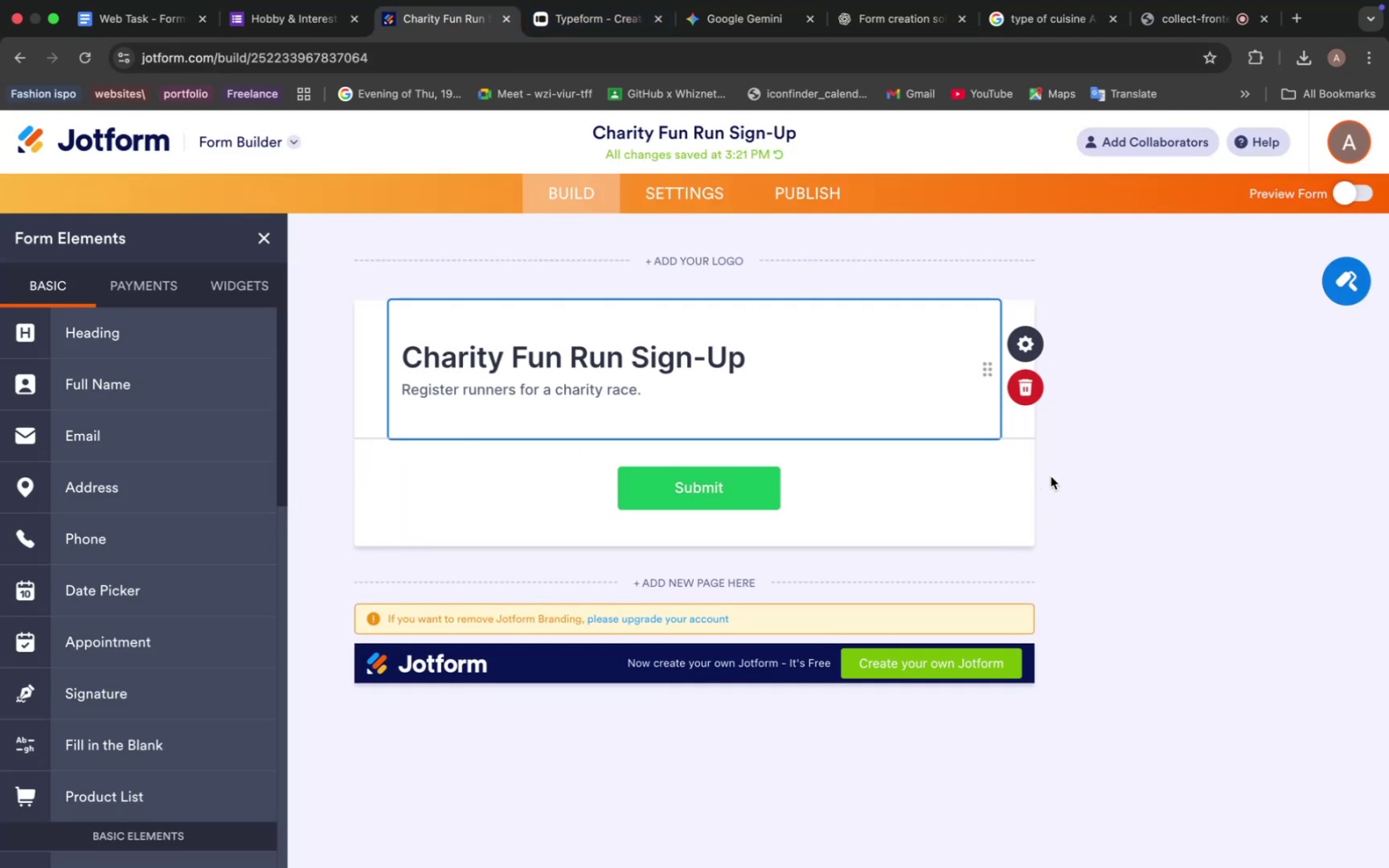 
left_click([1051, 476])
 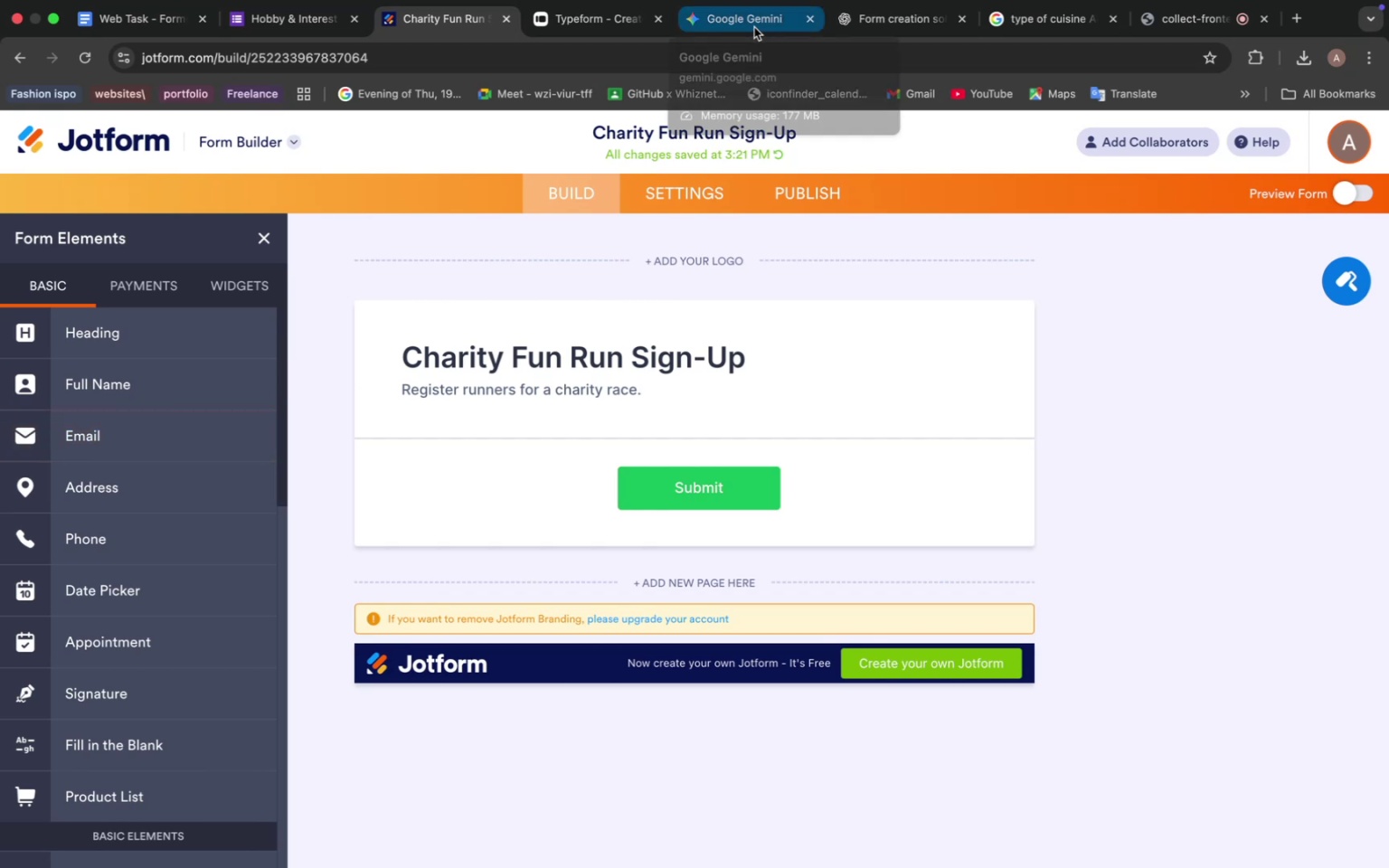 
left_click([914, 24])
 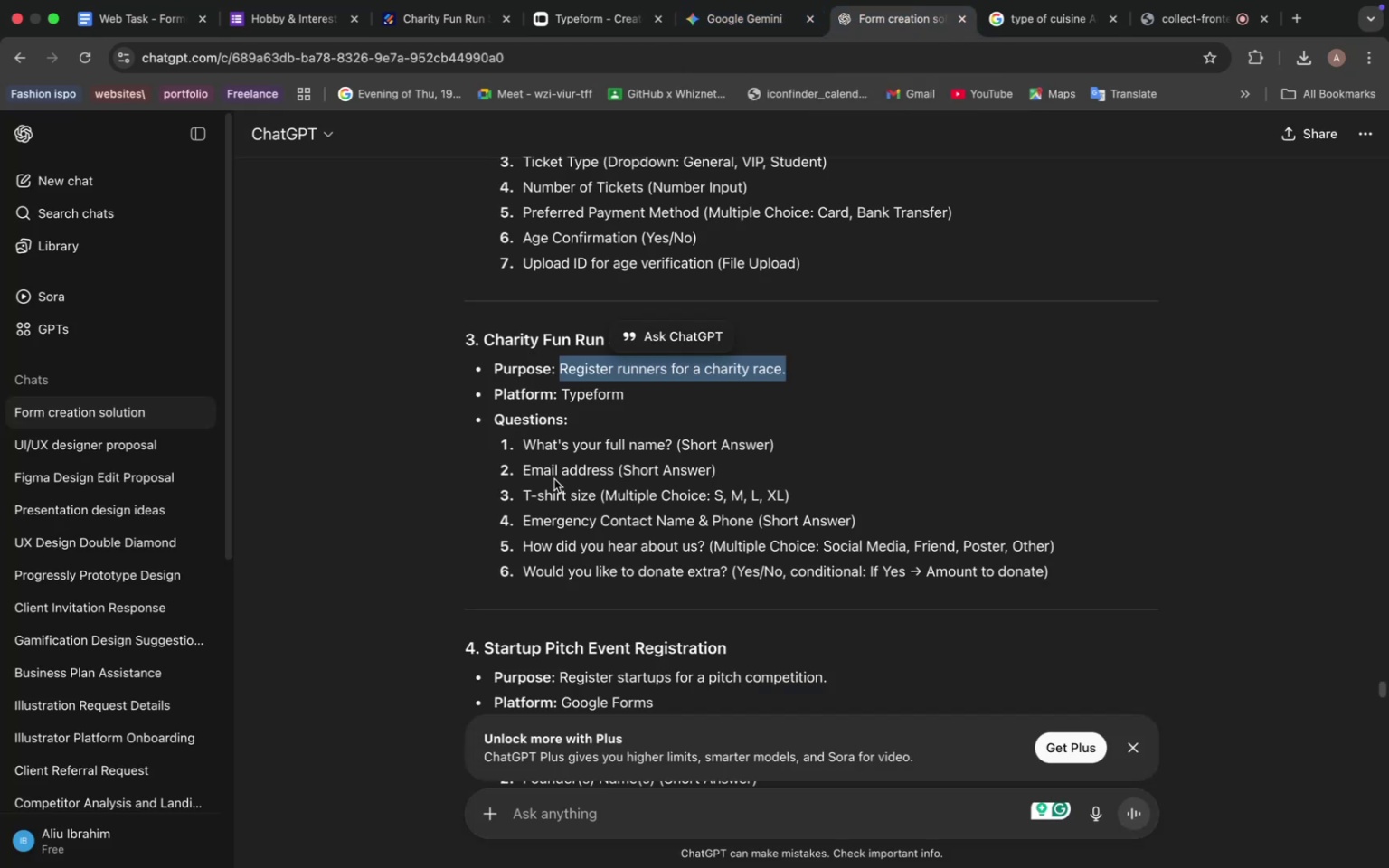 
scroll: coordinate [575, 439], scroll_direction: down, amount: 7.0
 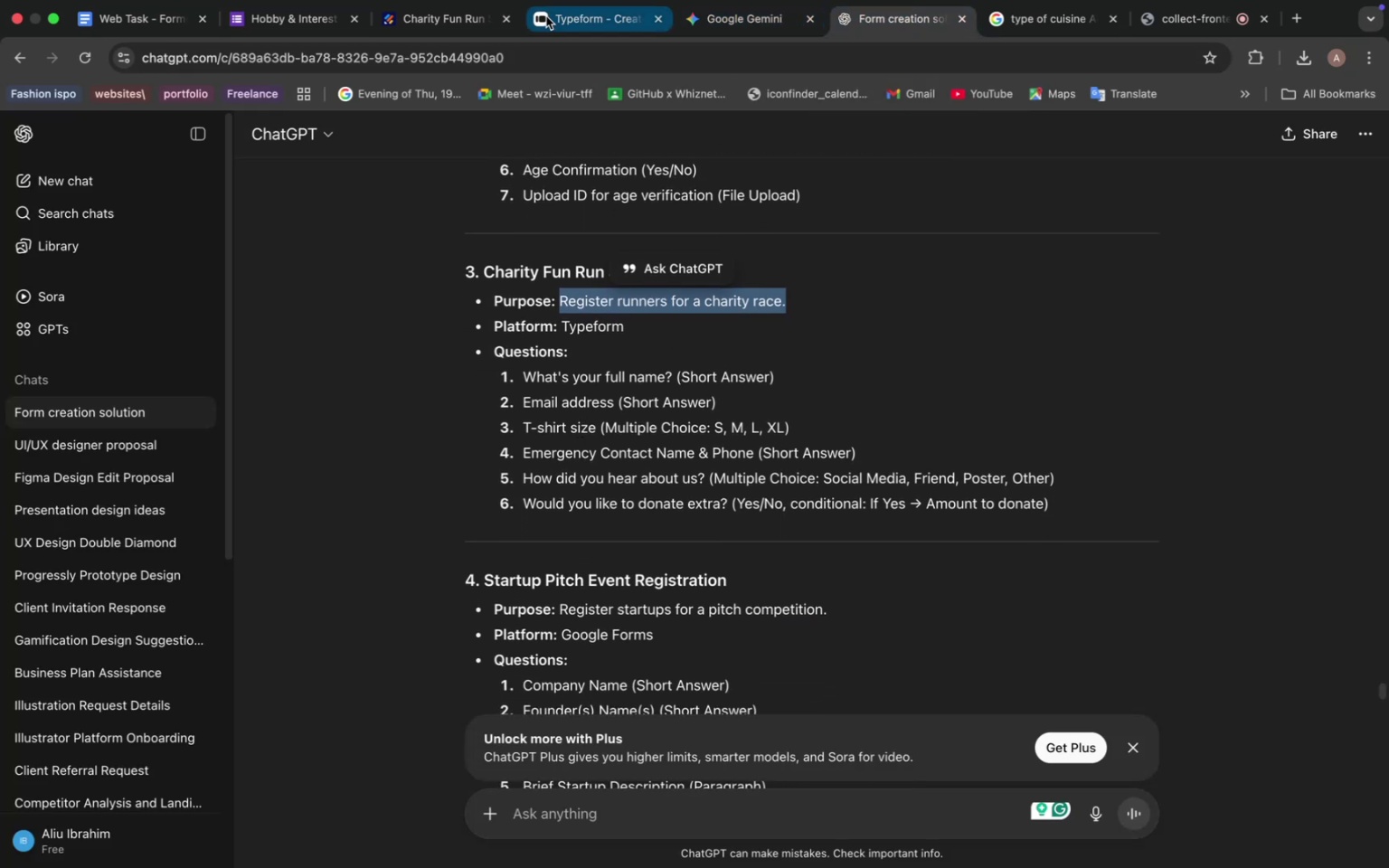 
left_click([438, 25])
 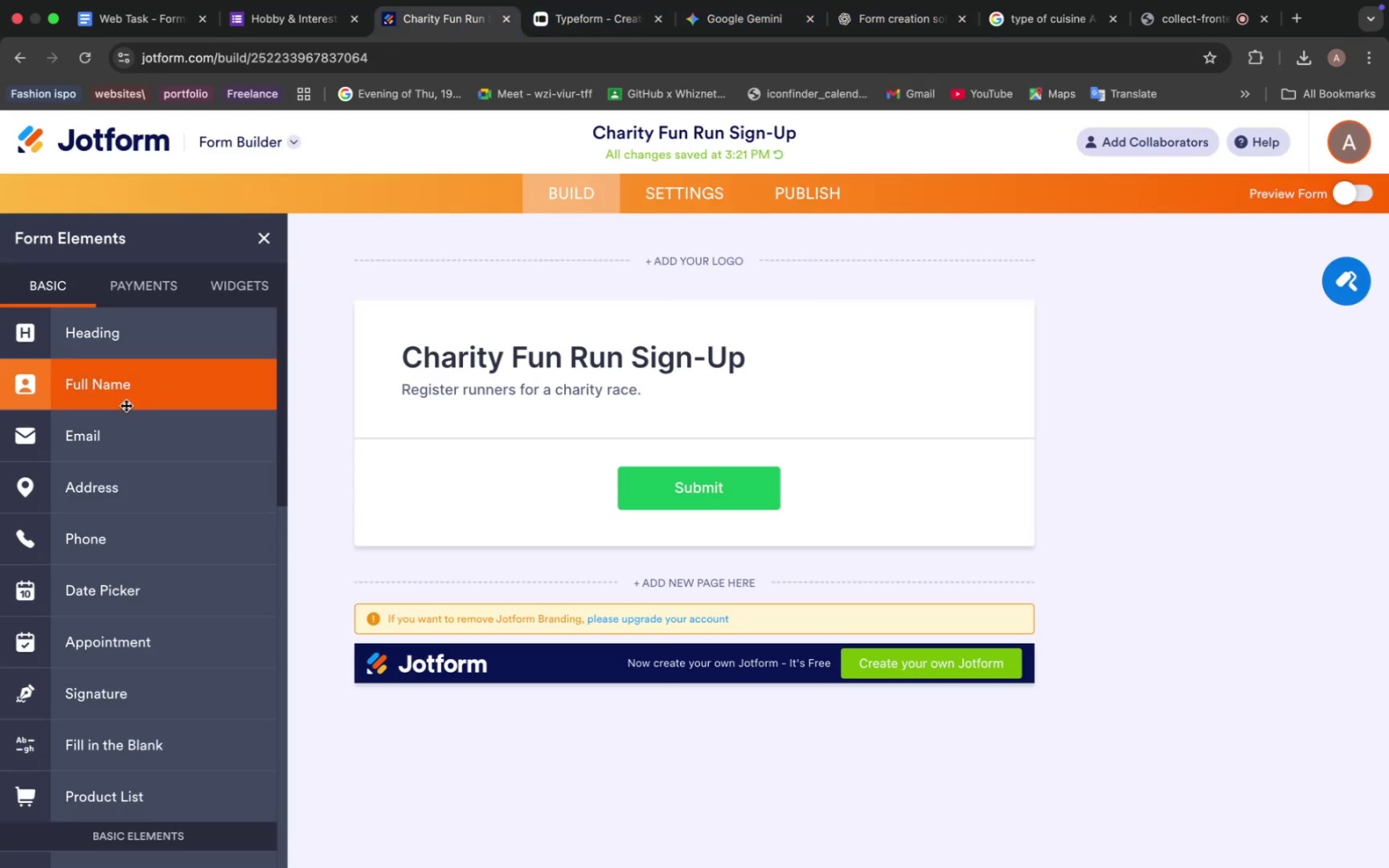 
left_click([126, 405])
 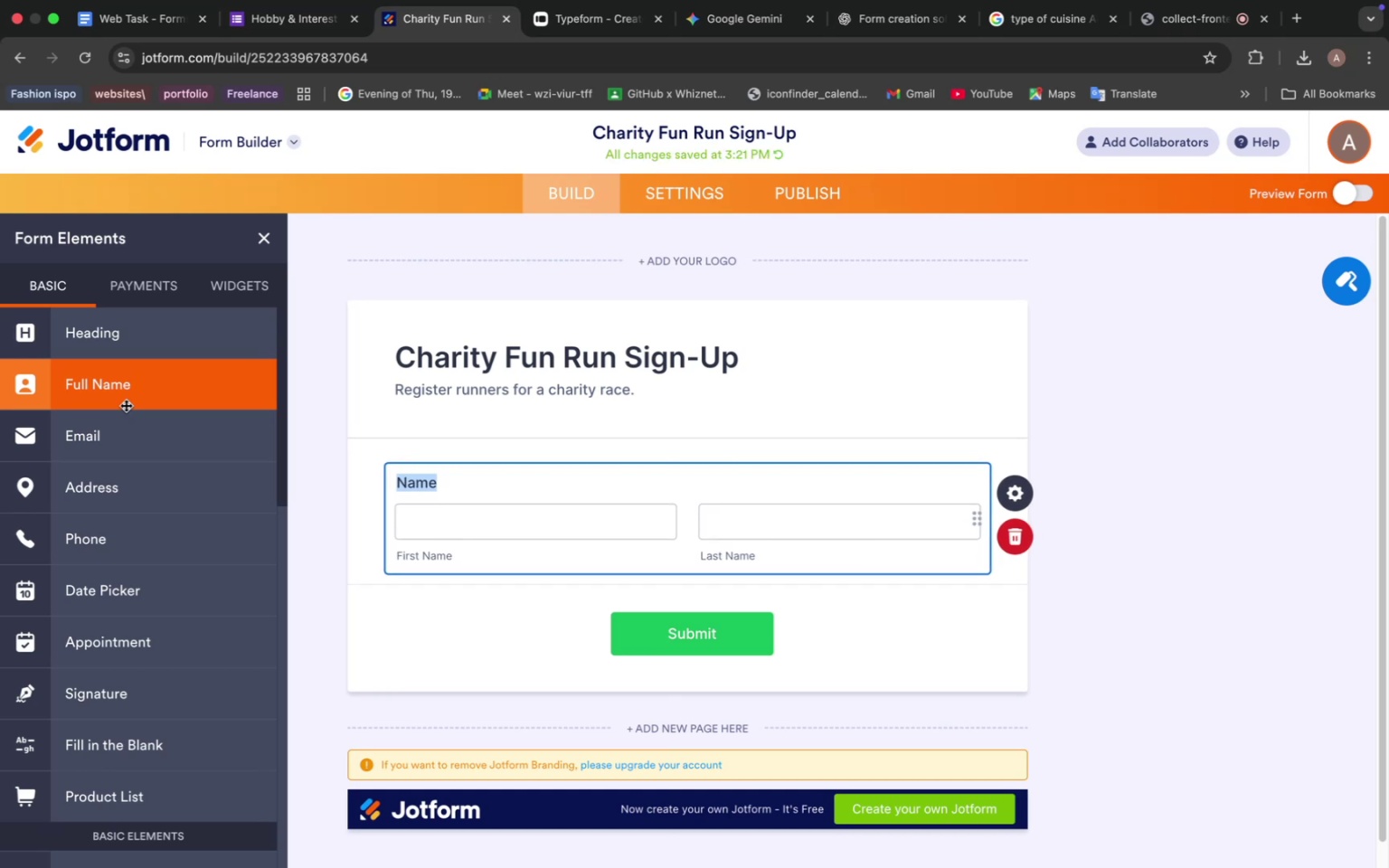 
wait(5.93)
 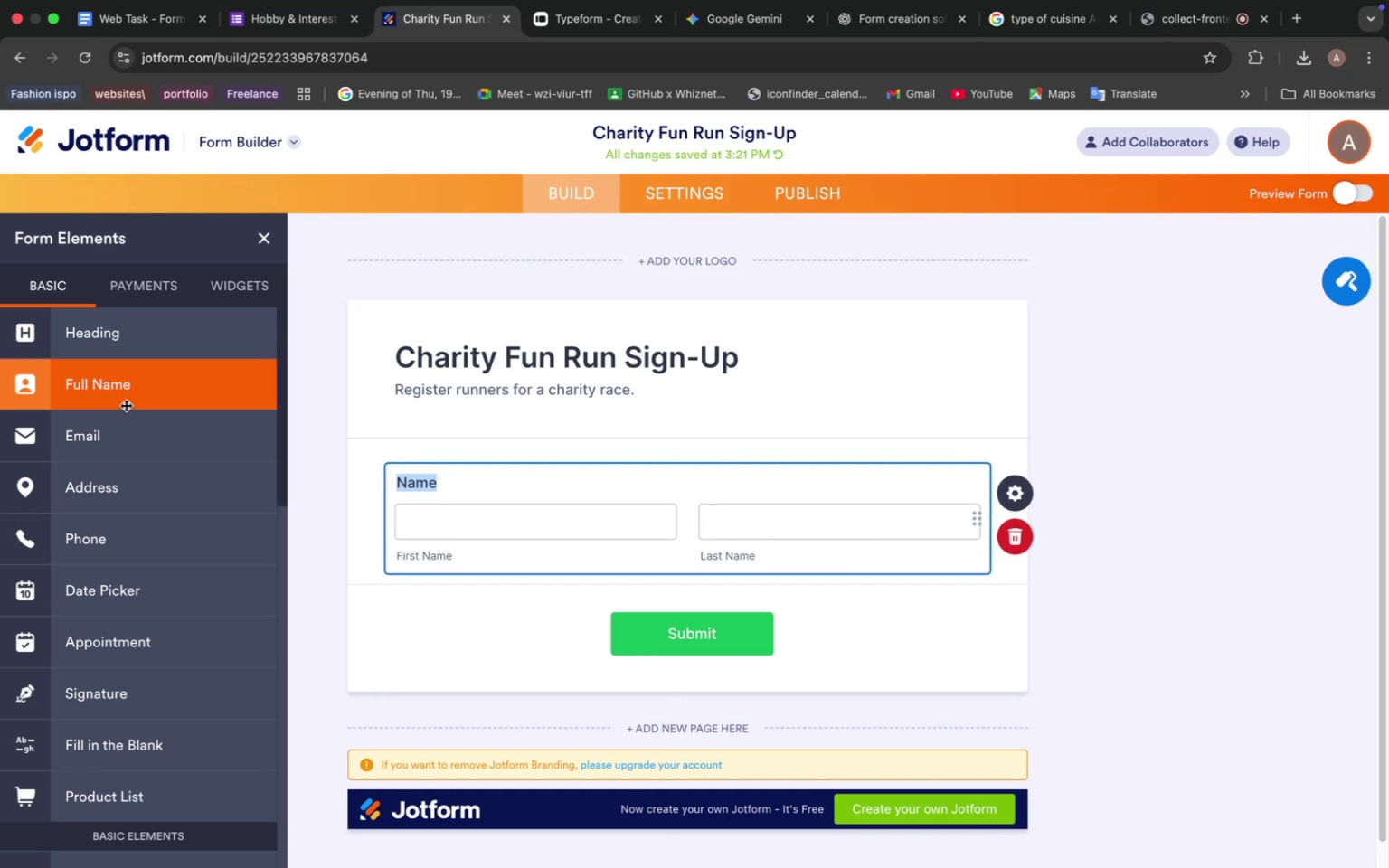 
left_click([1057, 656])
 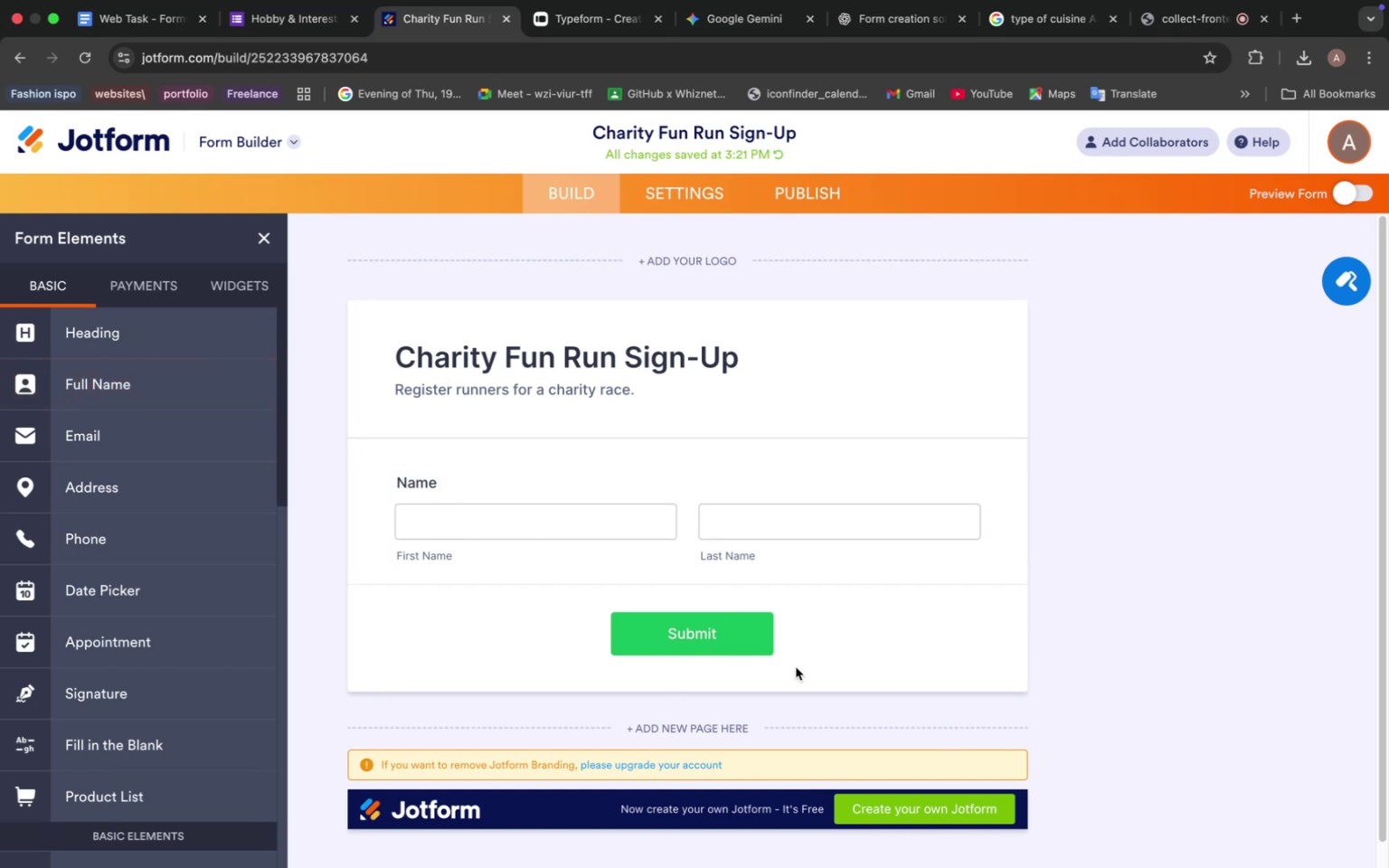 
left_click([686, 730])
 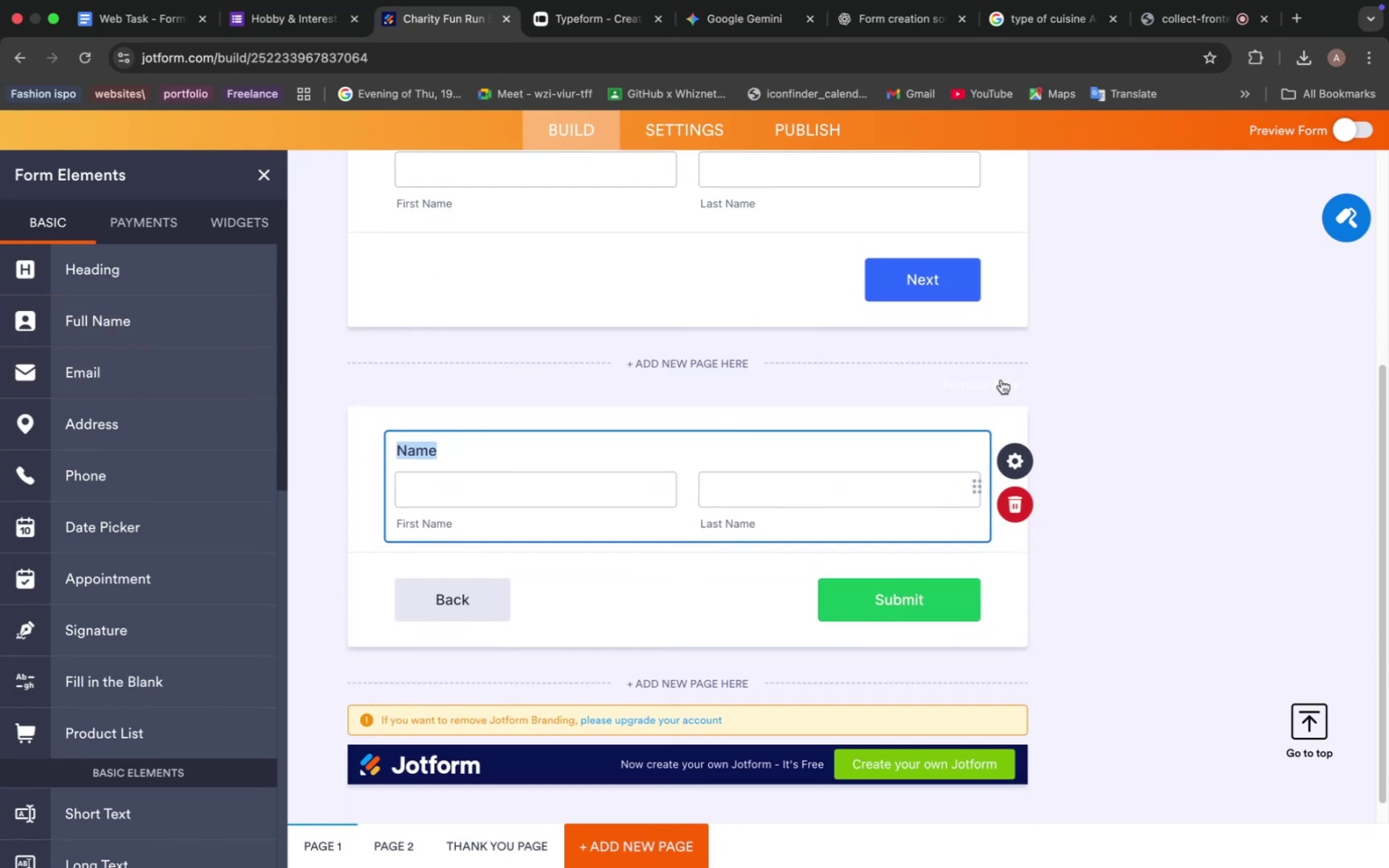 
scroll: coordinate [821, 223], scroll_direction: up, amount: 4.0
 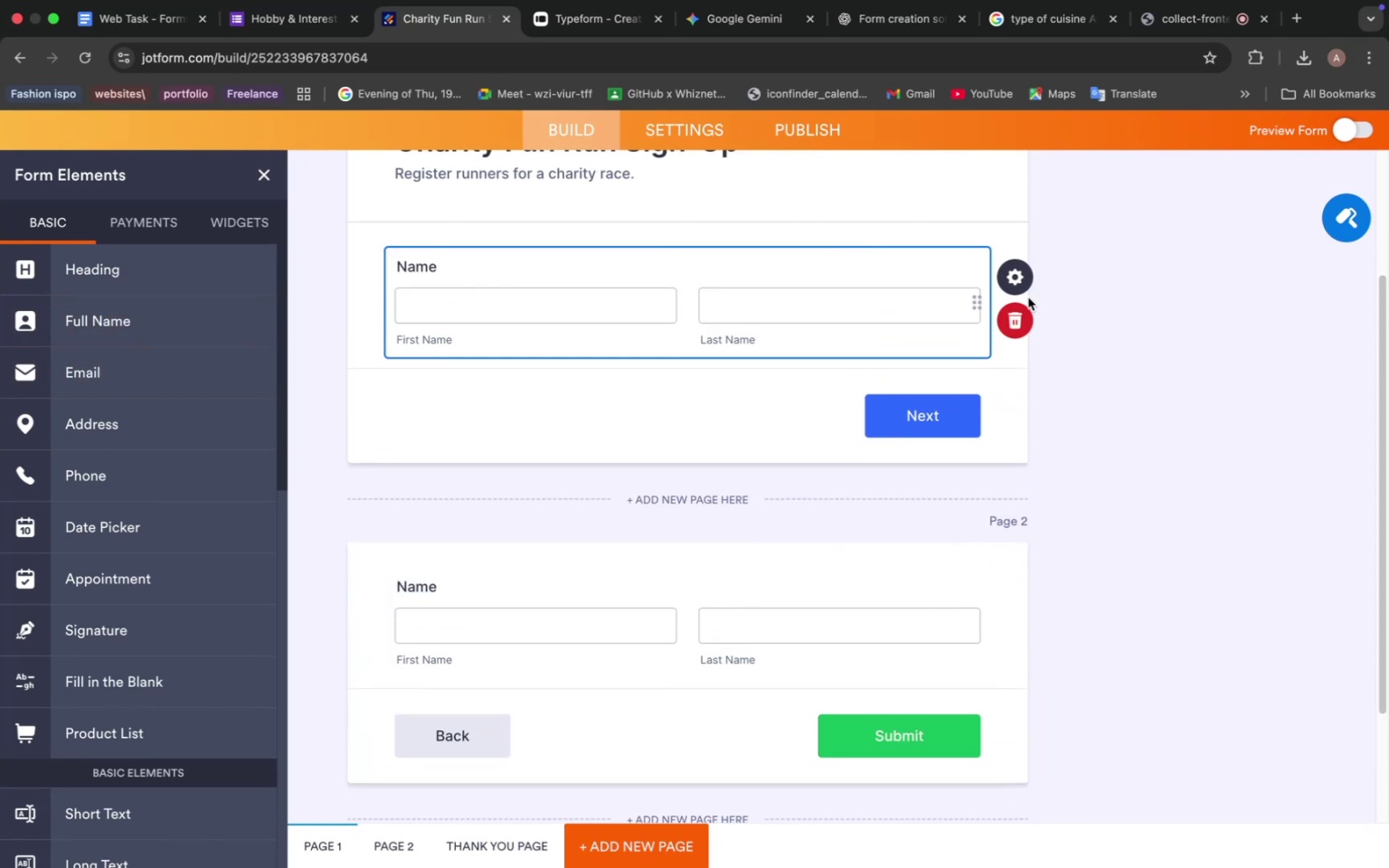 
left_click([1024, 318])
 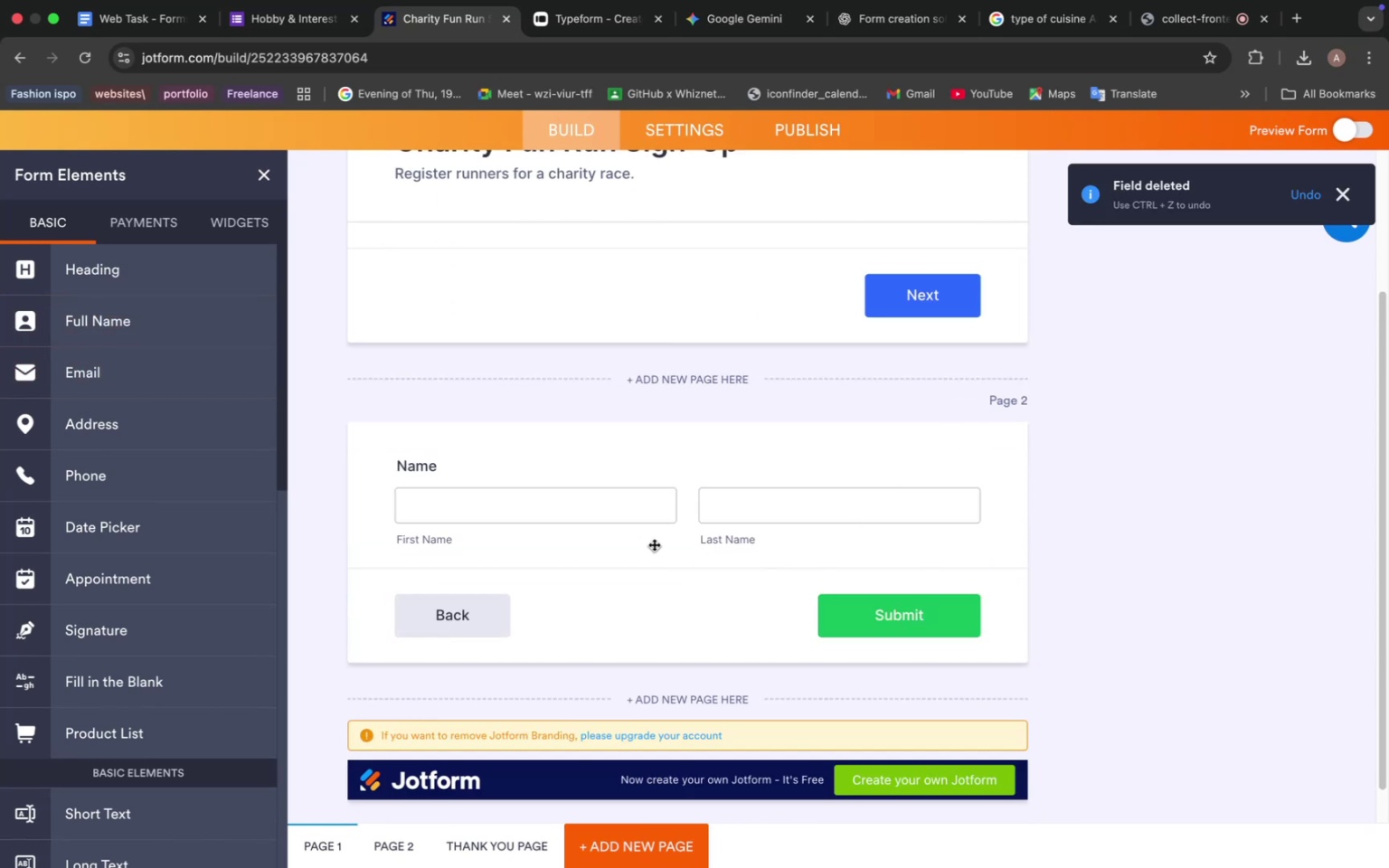 
scroll: coordinate [648, 543], scroll_direction: down, amount: 6.0
 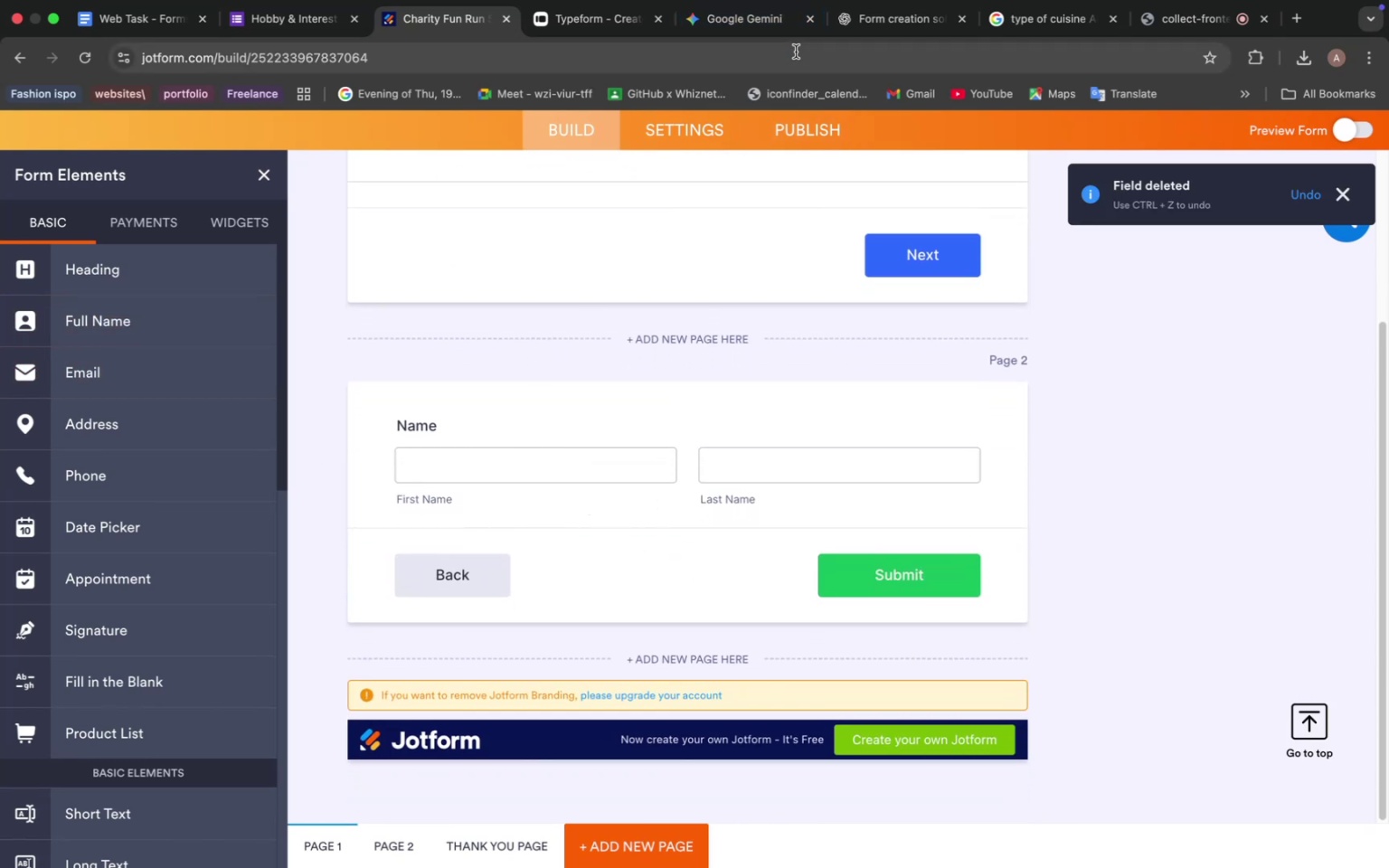 
left_click([855, 23])
 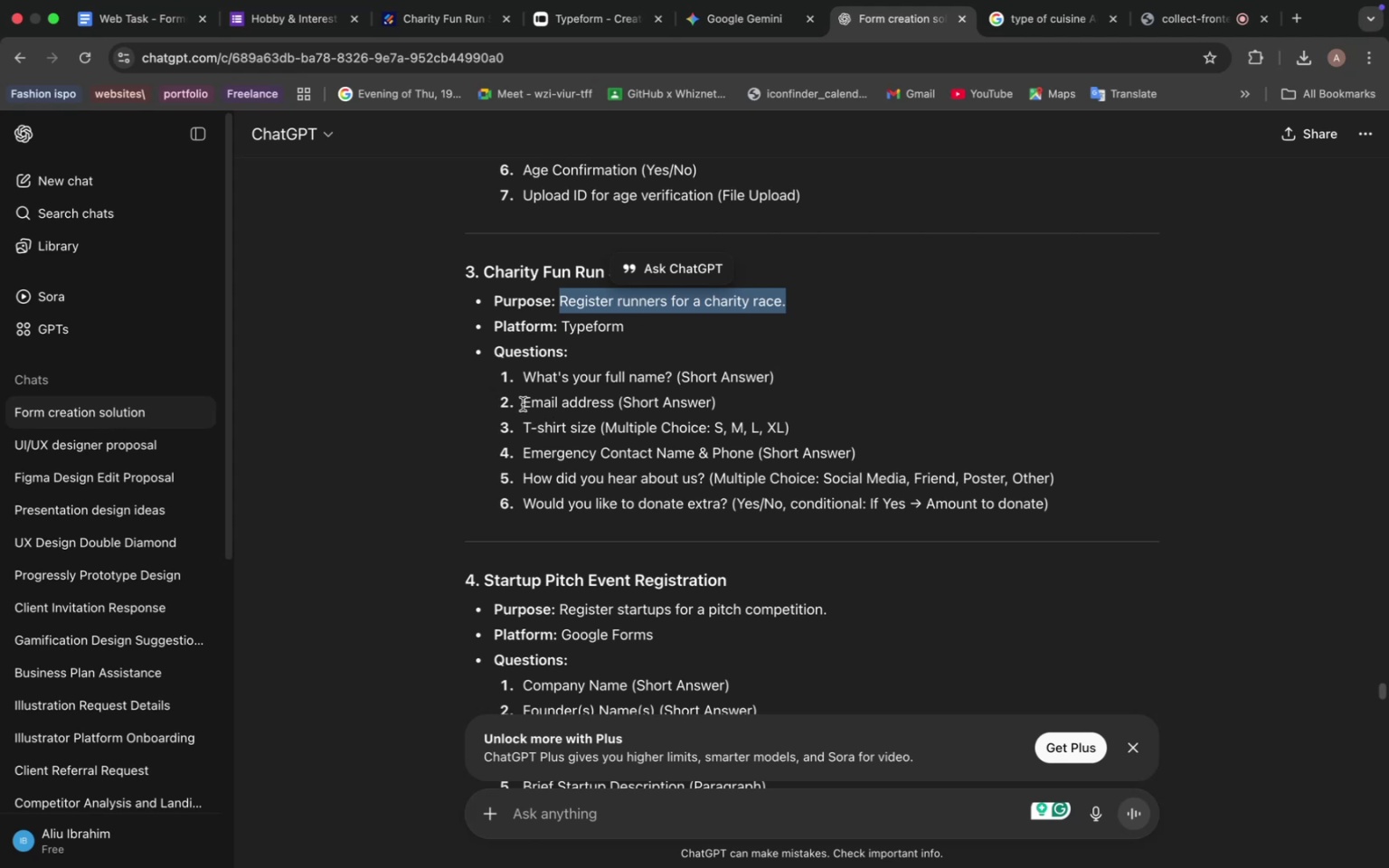 
left_click_drag(start_coordinate=[522, 403], to_coordinate=[615, 404])
 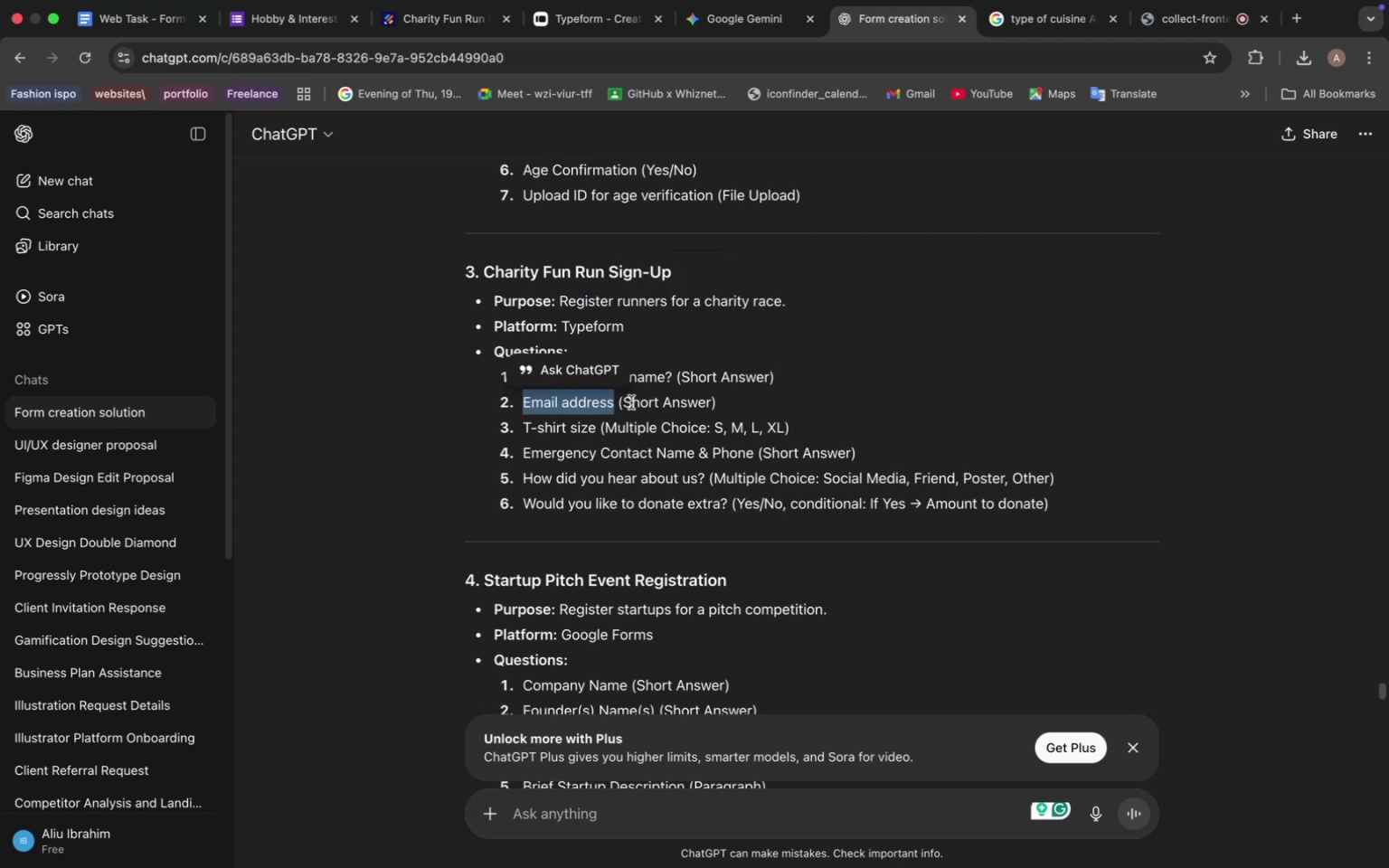 
key(Meta+C)
 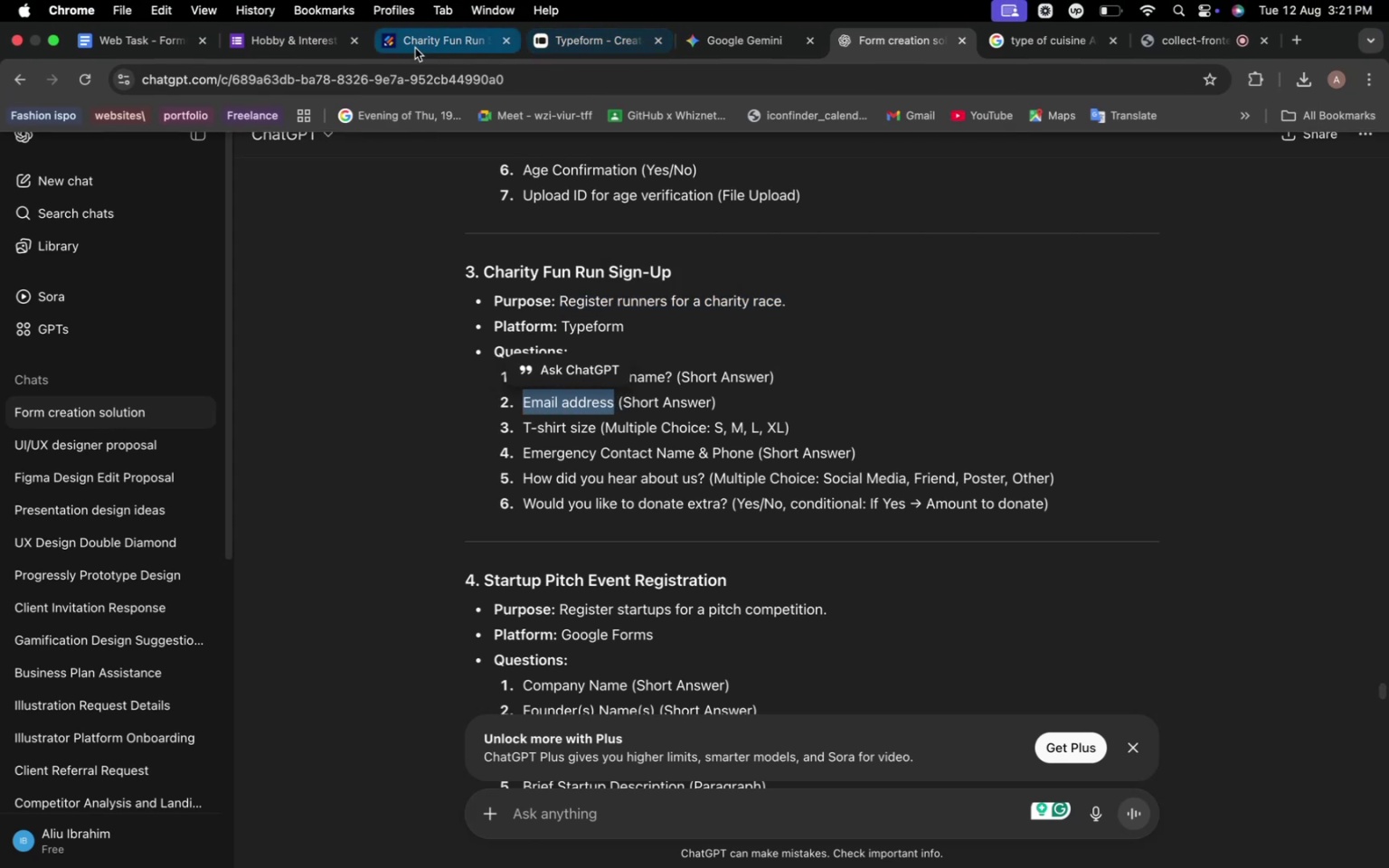 
left_click([419, 43])
 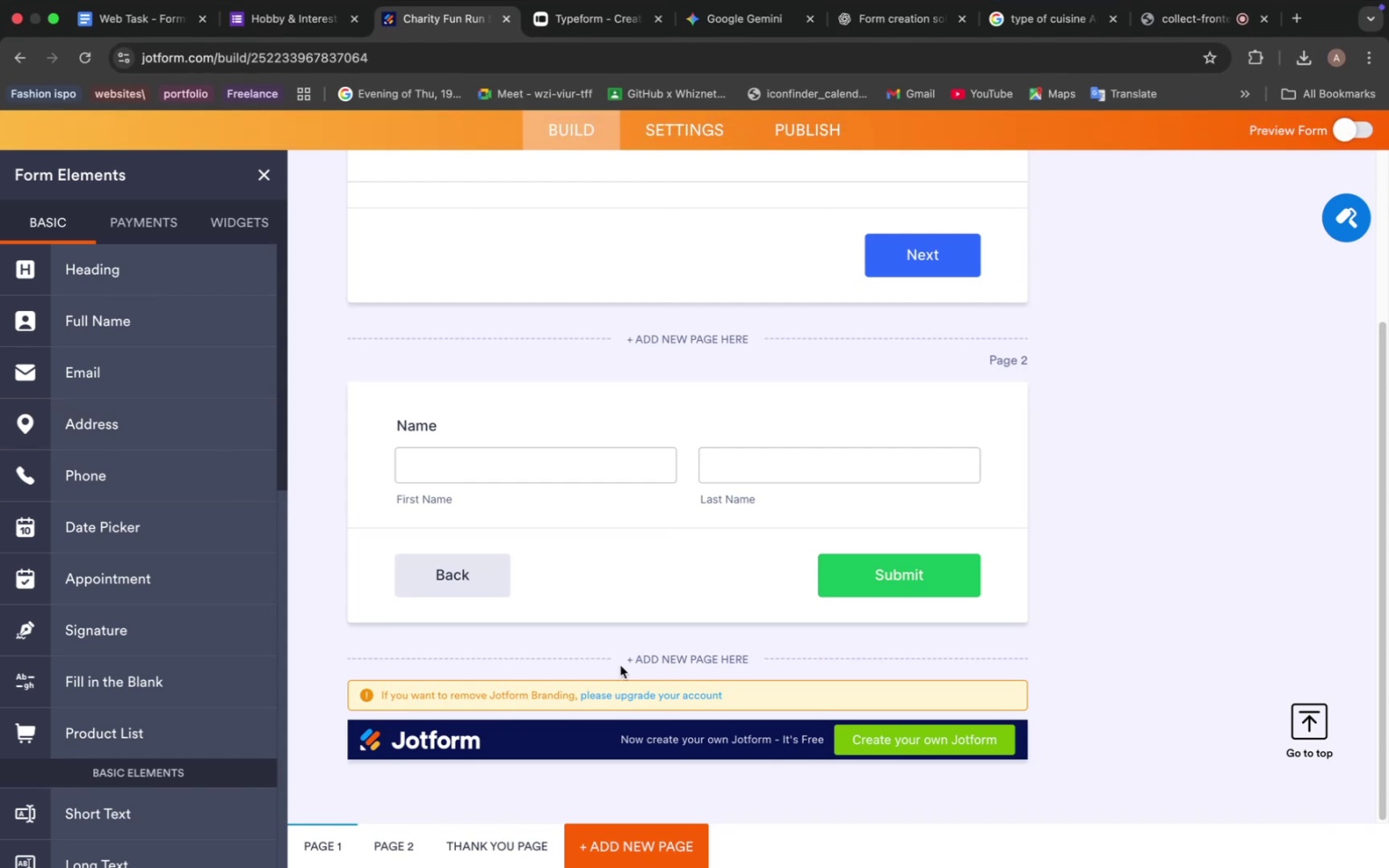 
left_click([723, 665])
 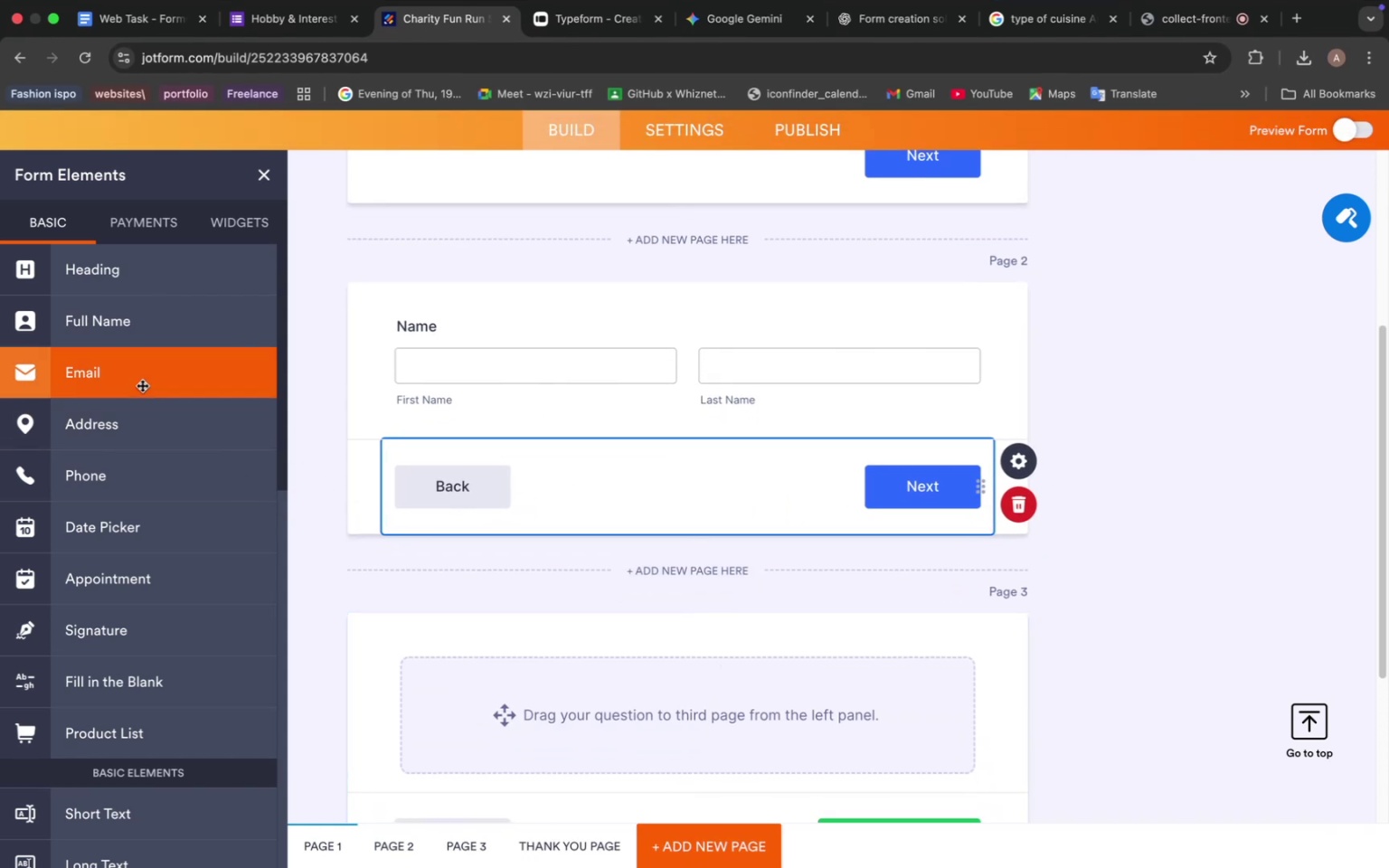 
left_click([135, 381])
 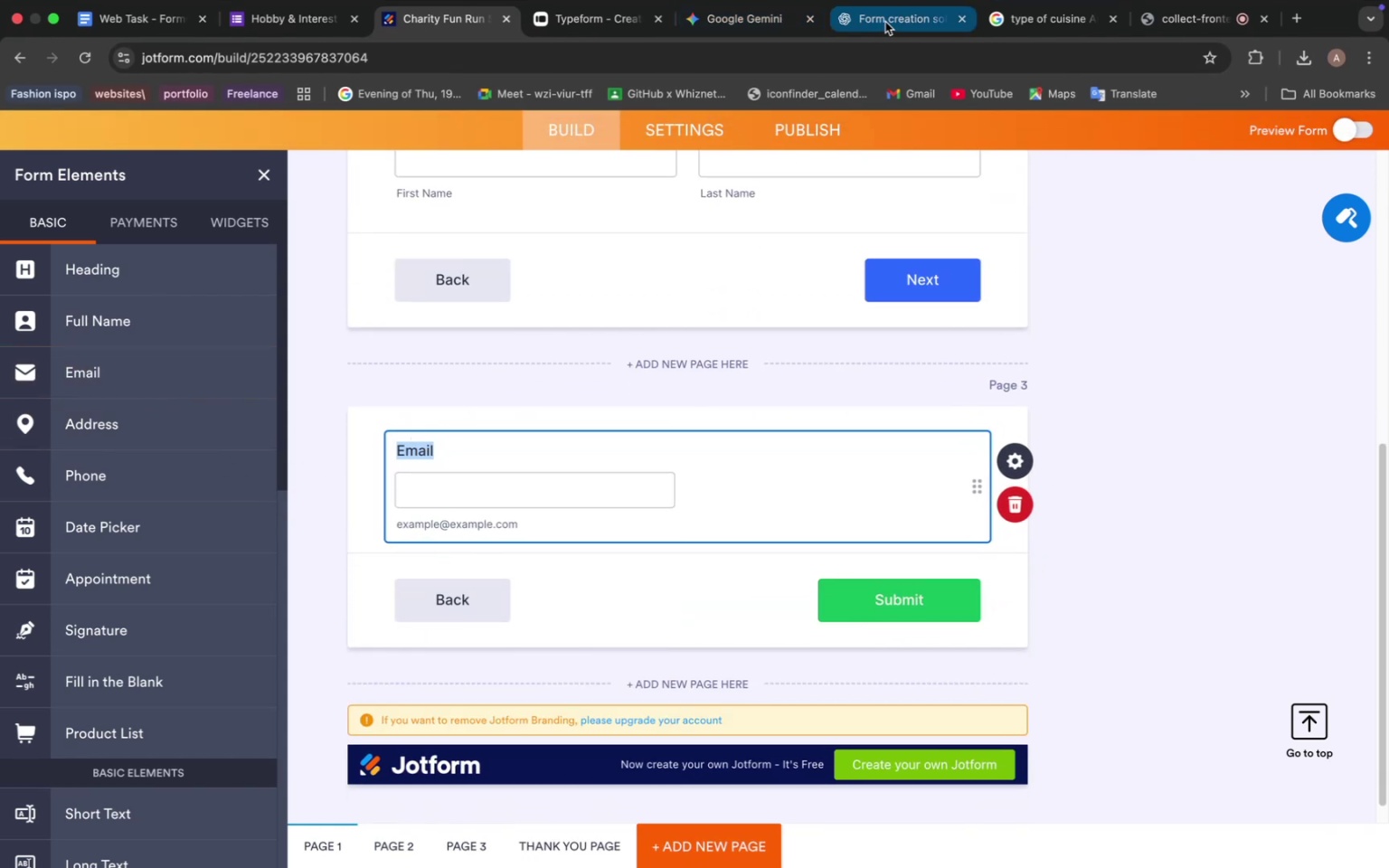 
wait(6.39)
 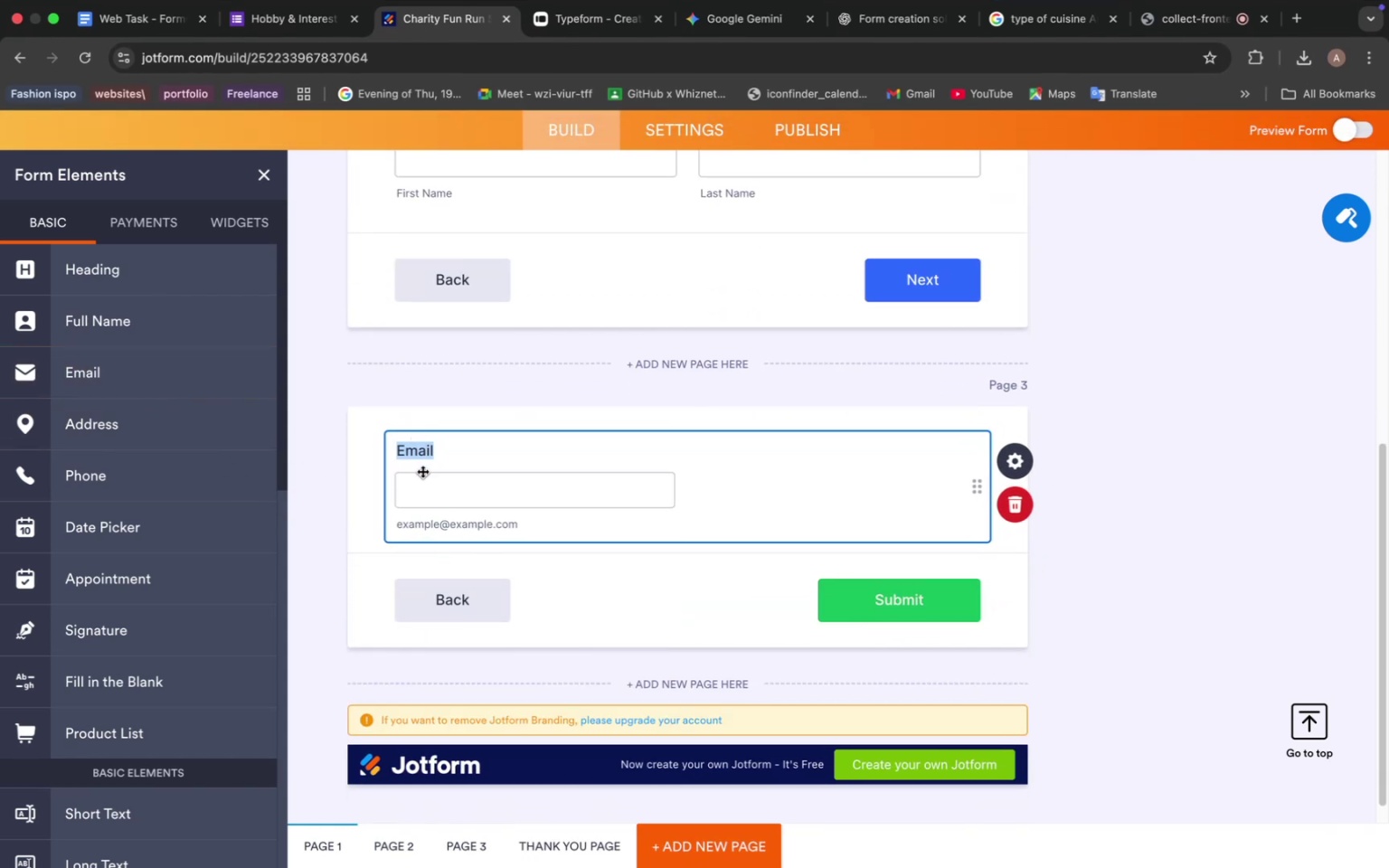 
left_click([885, 22])
 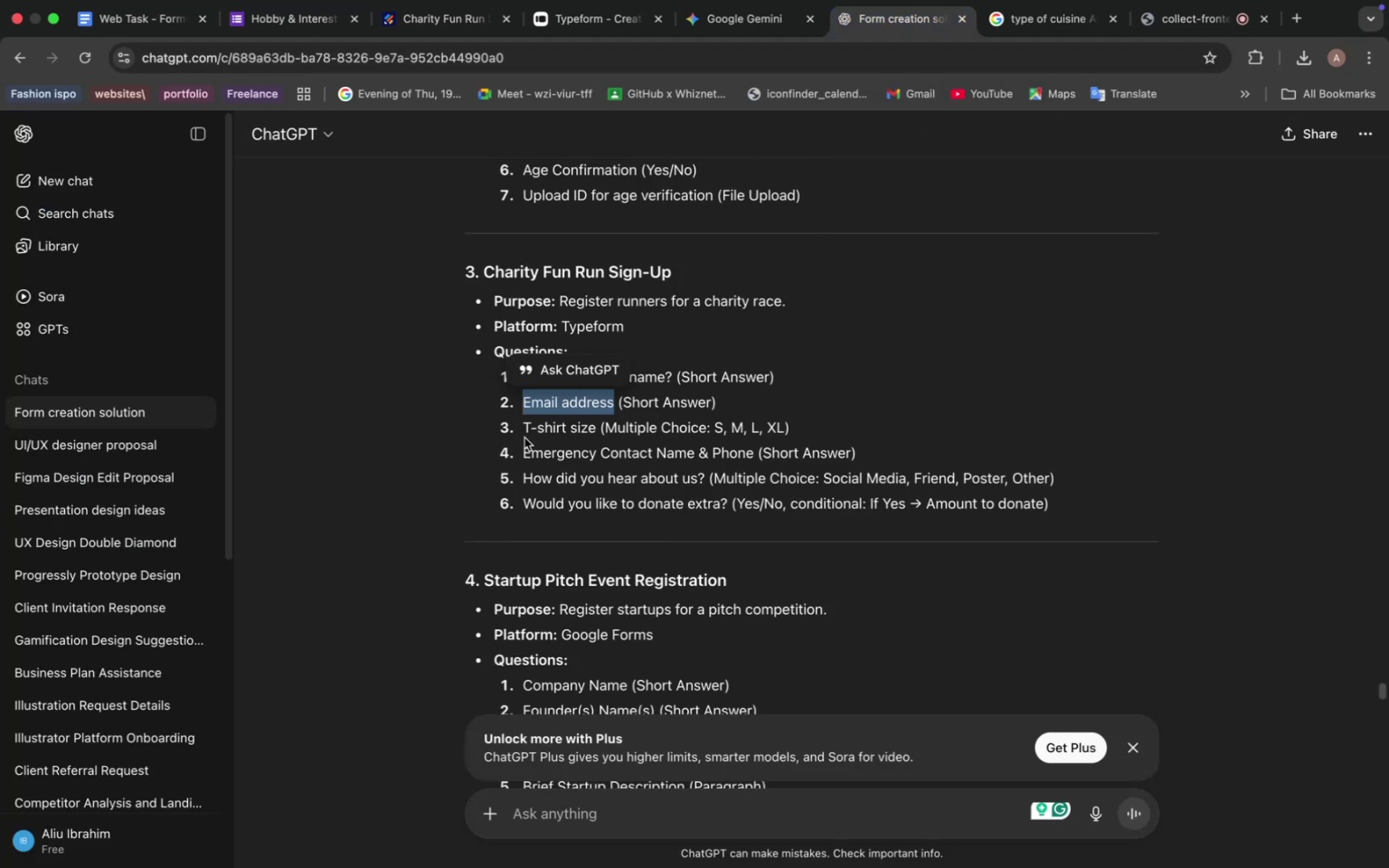 
left_click_drag(start_coordinate=[524, 428], to_coordinate=[594, 427])
 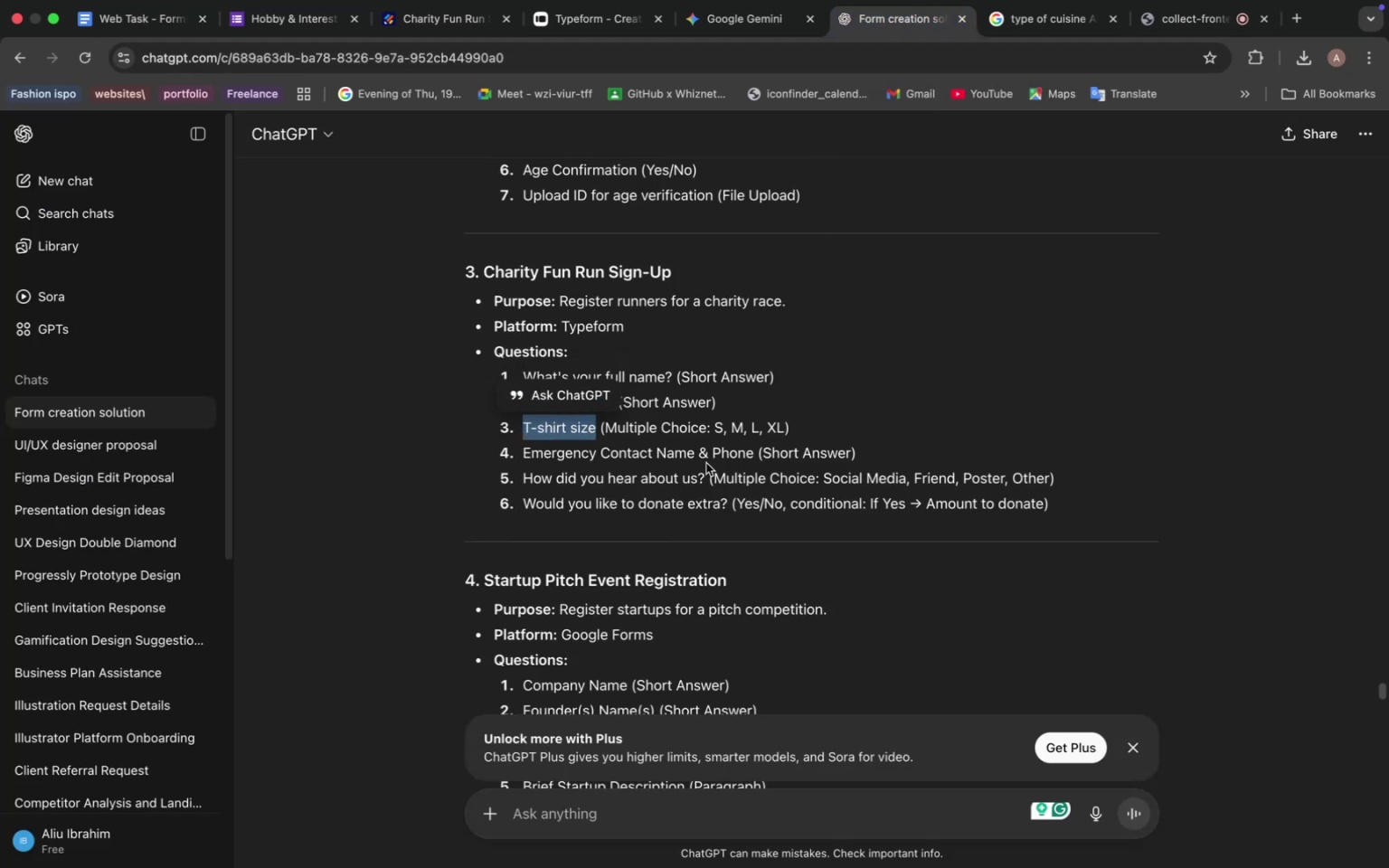 
key(Meta+C)
 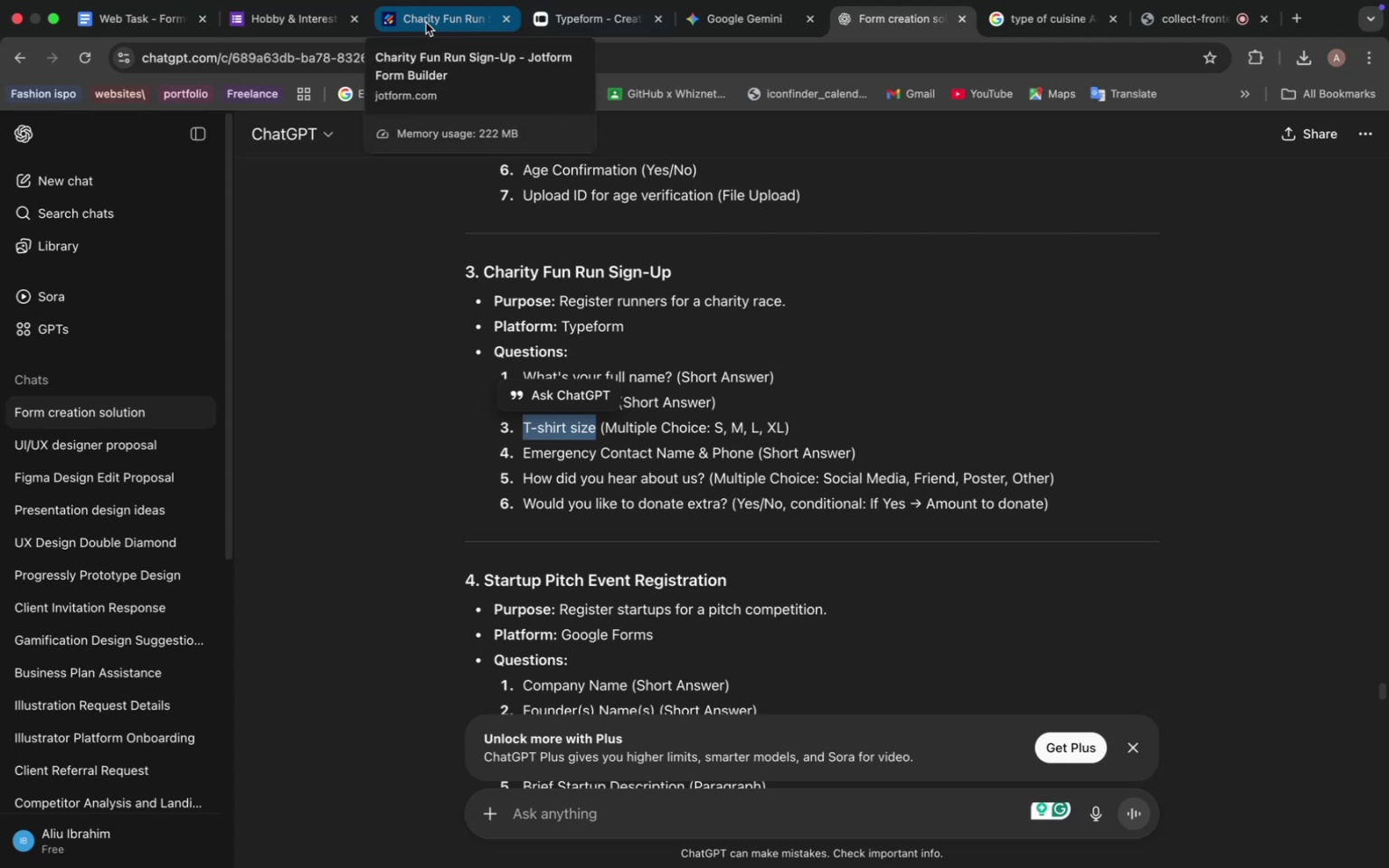 
wait(5.42)
 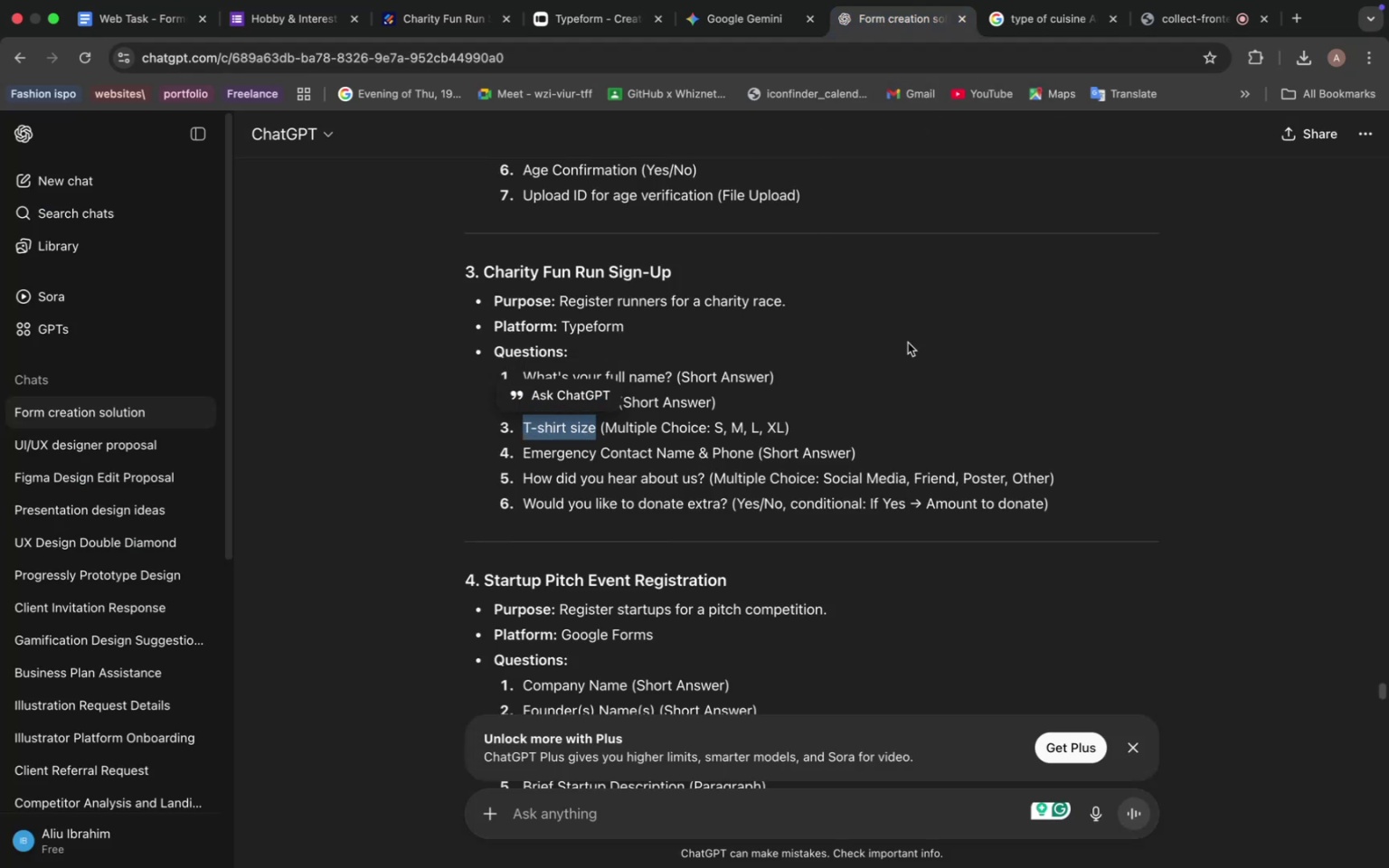 
left_click([426, 23])
 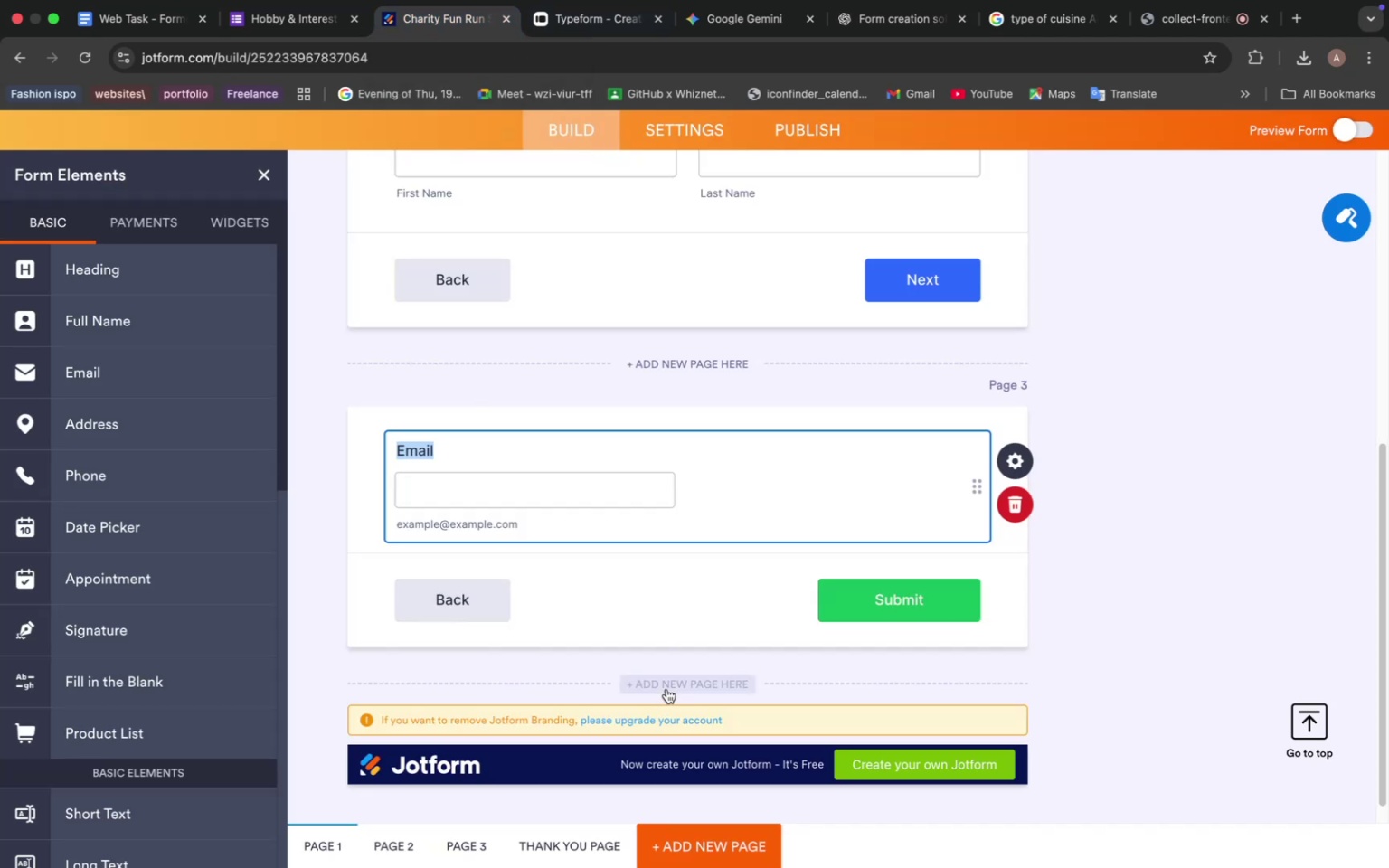 
left_click([666, 679])
 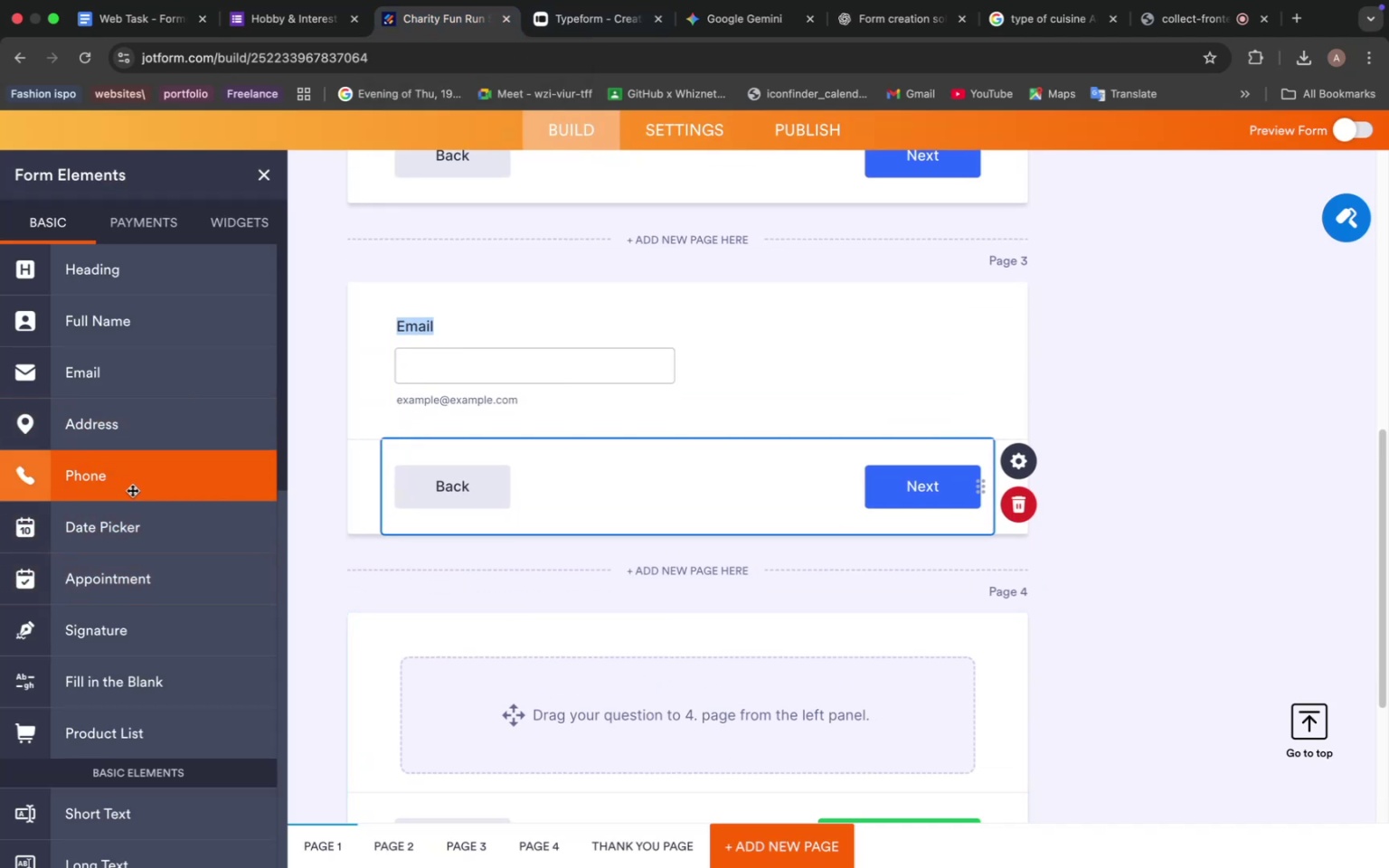 
wait(8.3)
 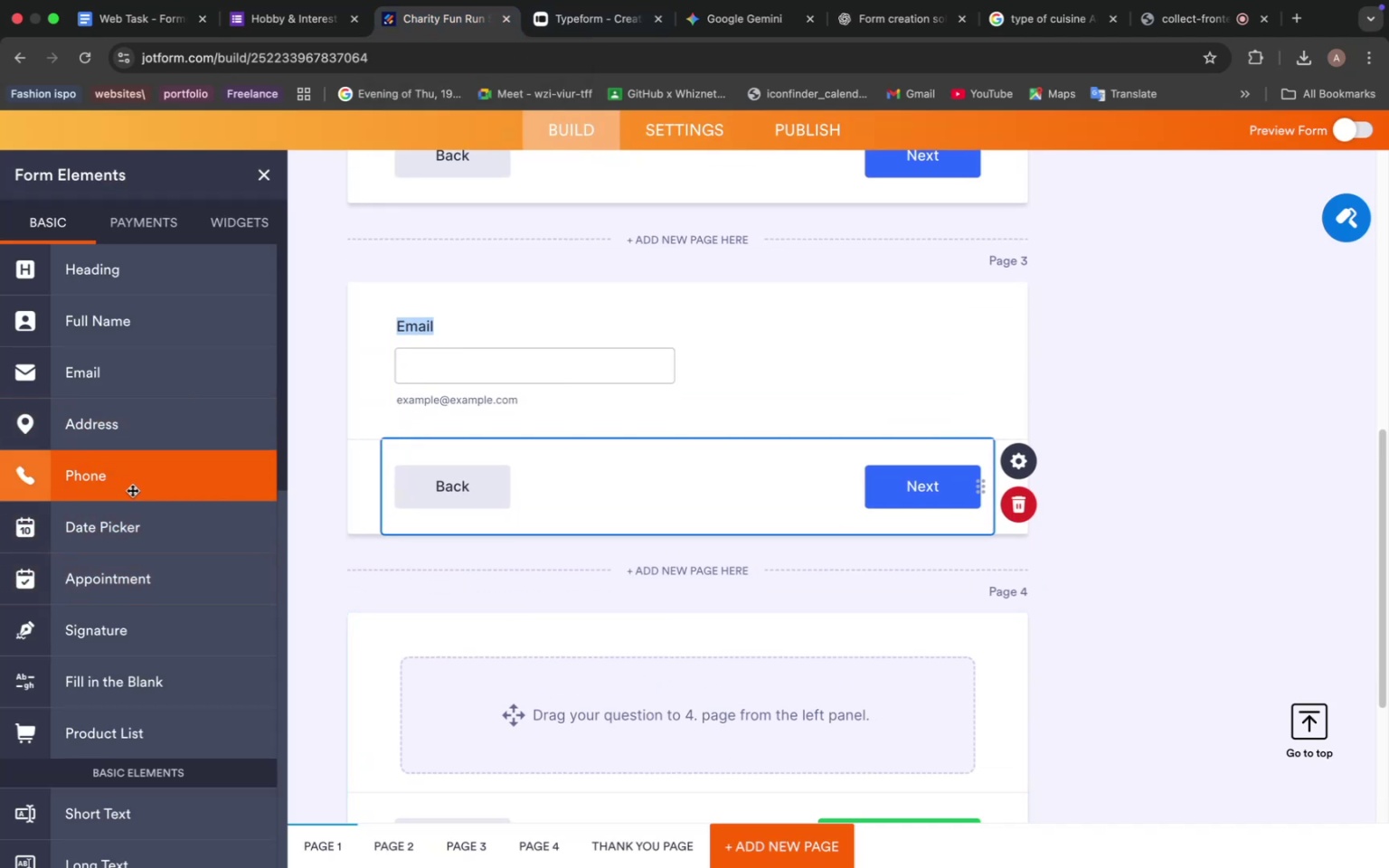 
left_click([585, 18])
 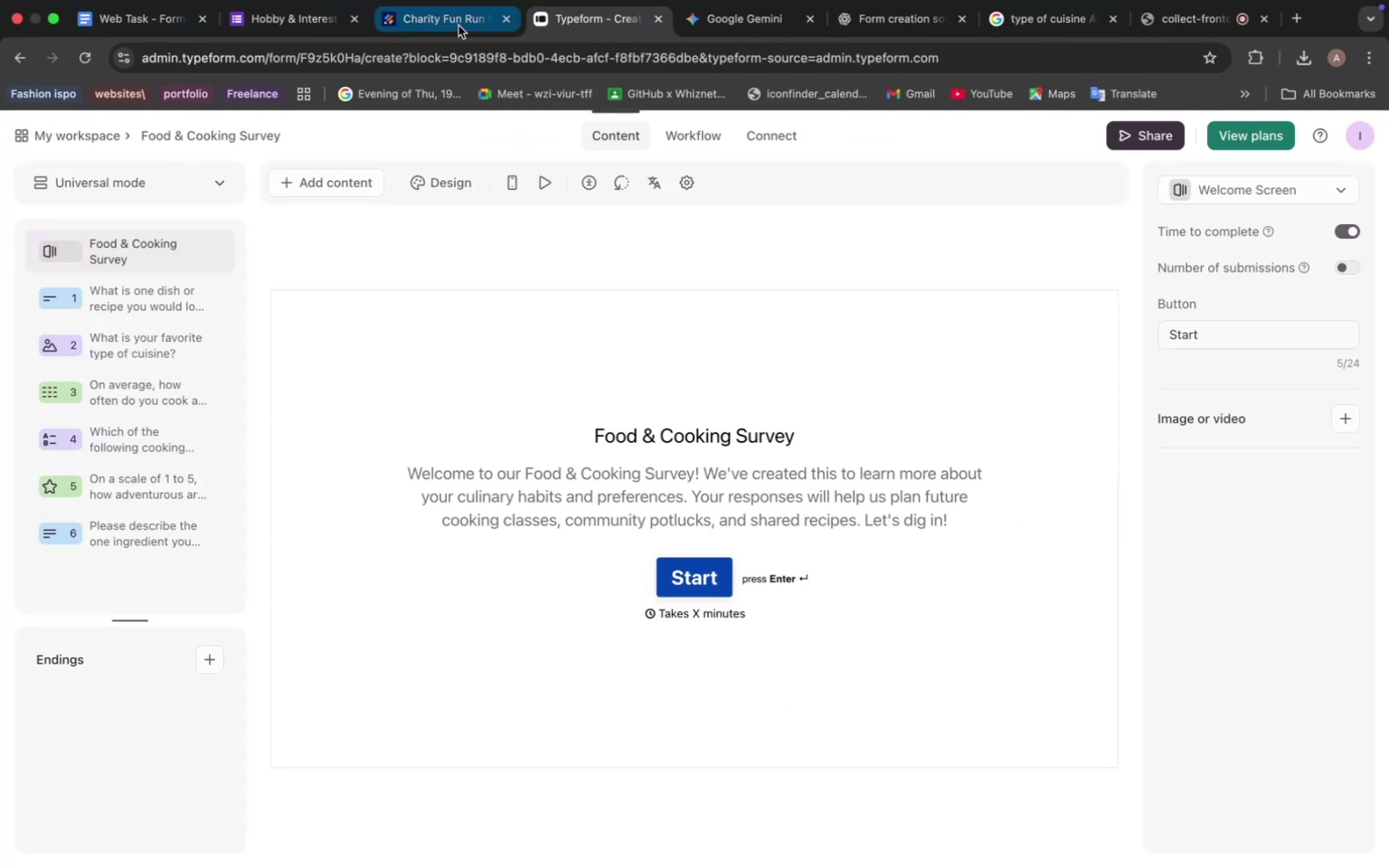 
left_click([458, 25])
 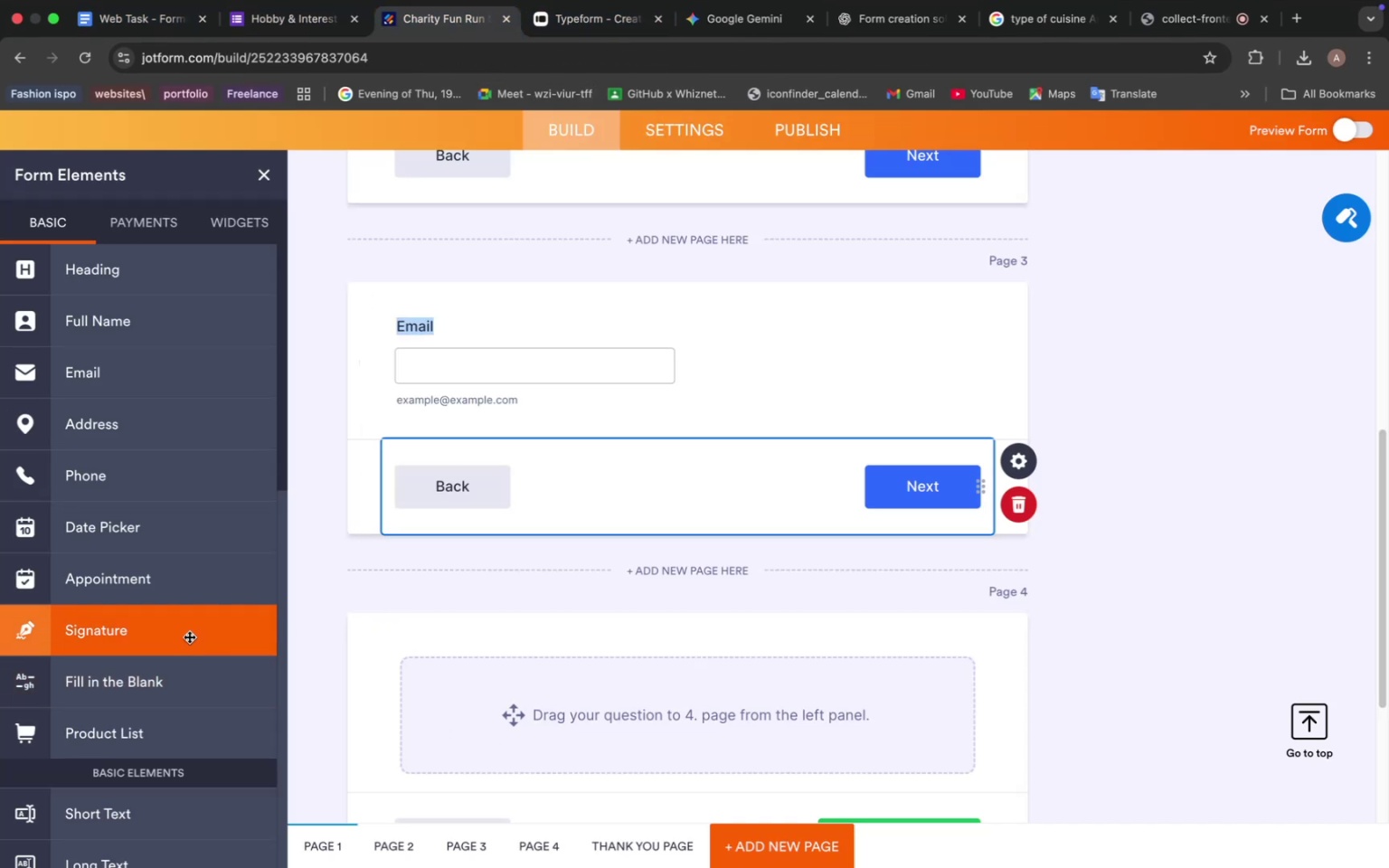 
scroll: coordinate [166, 611], scroll_direction: down, amount: 12.0
 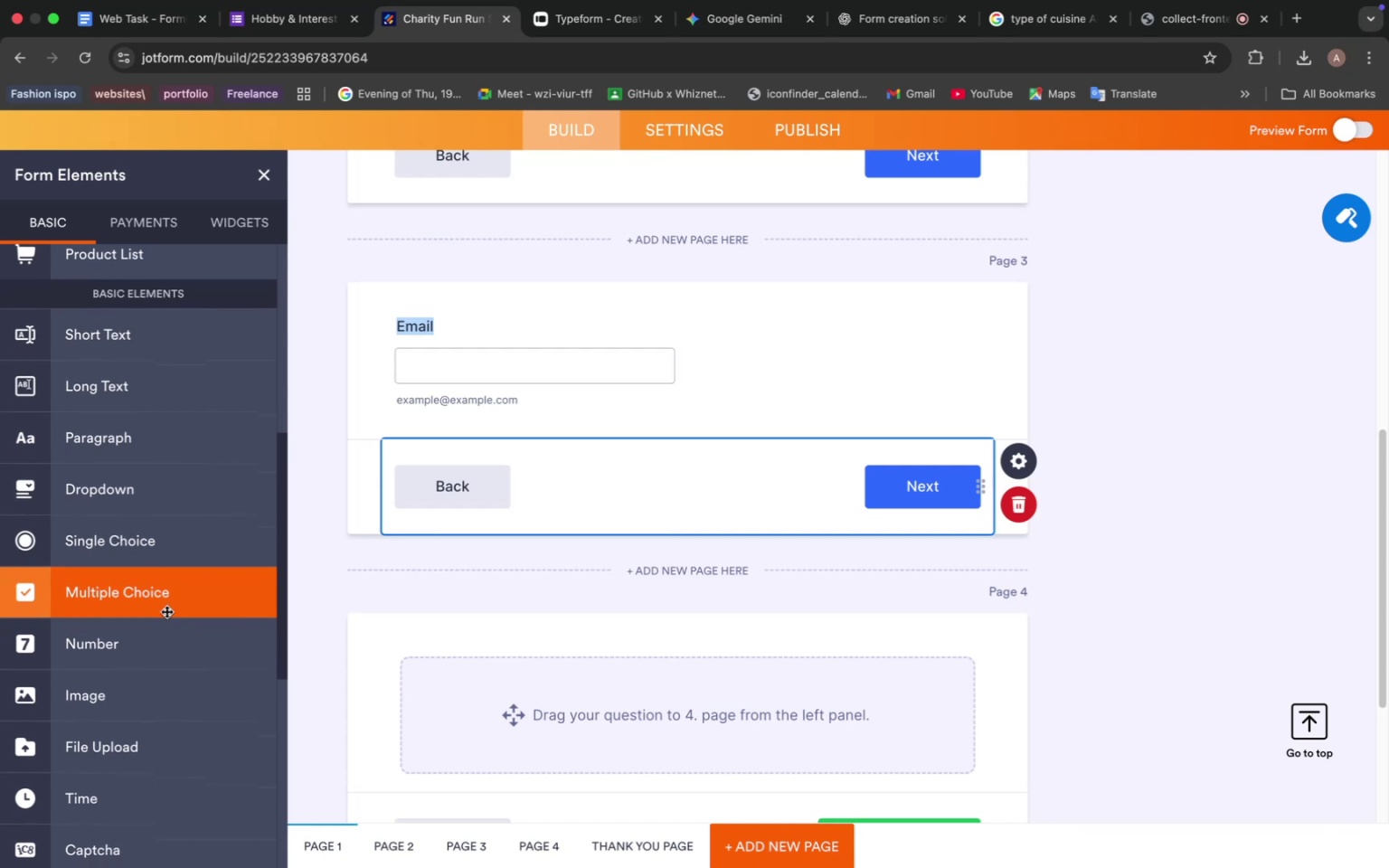 
left_click([166, 611])
 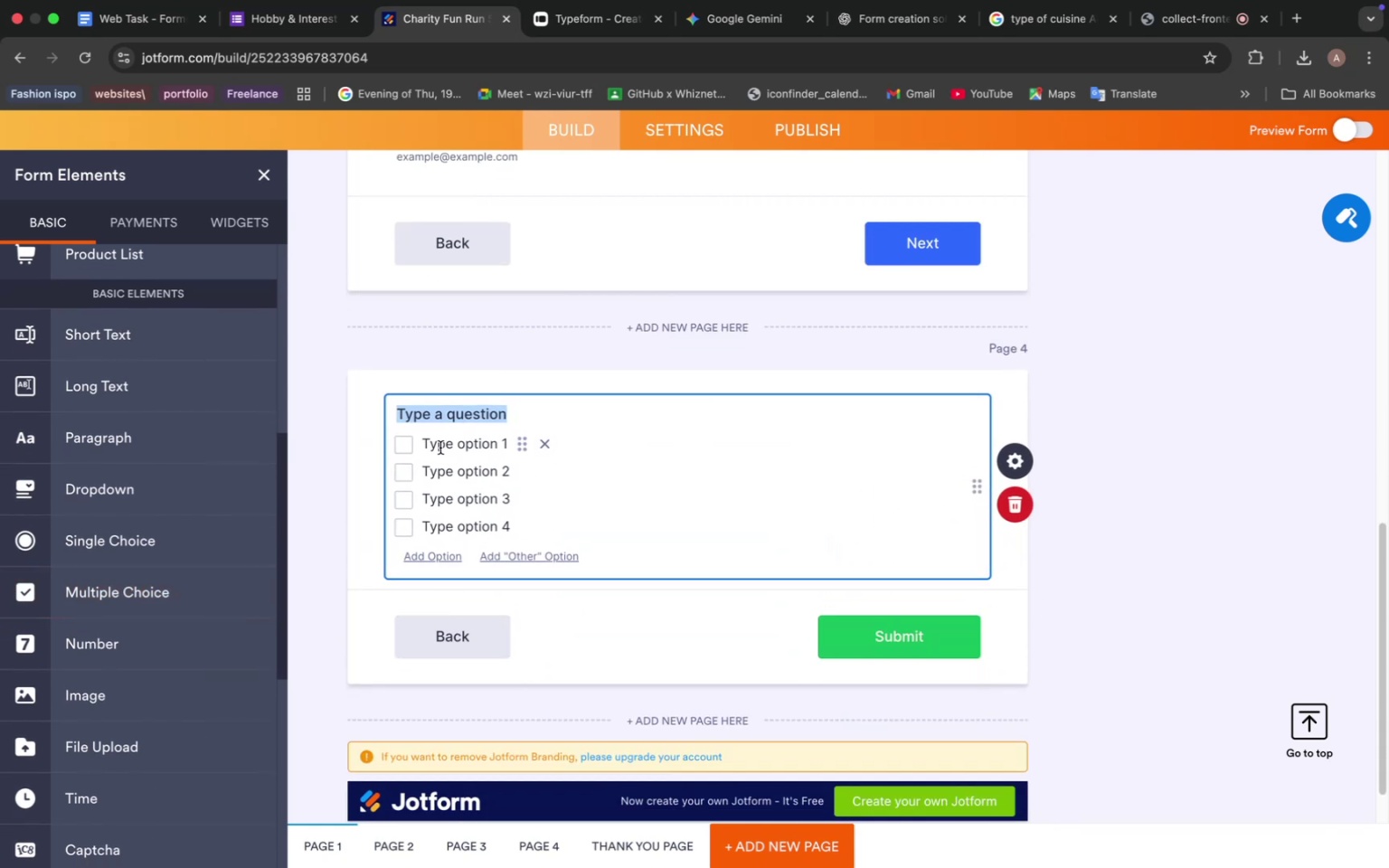 
left_click([439, 445])
 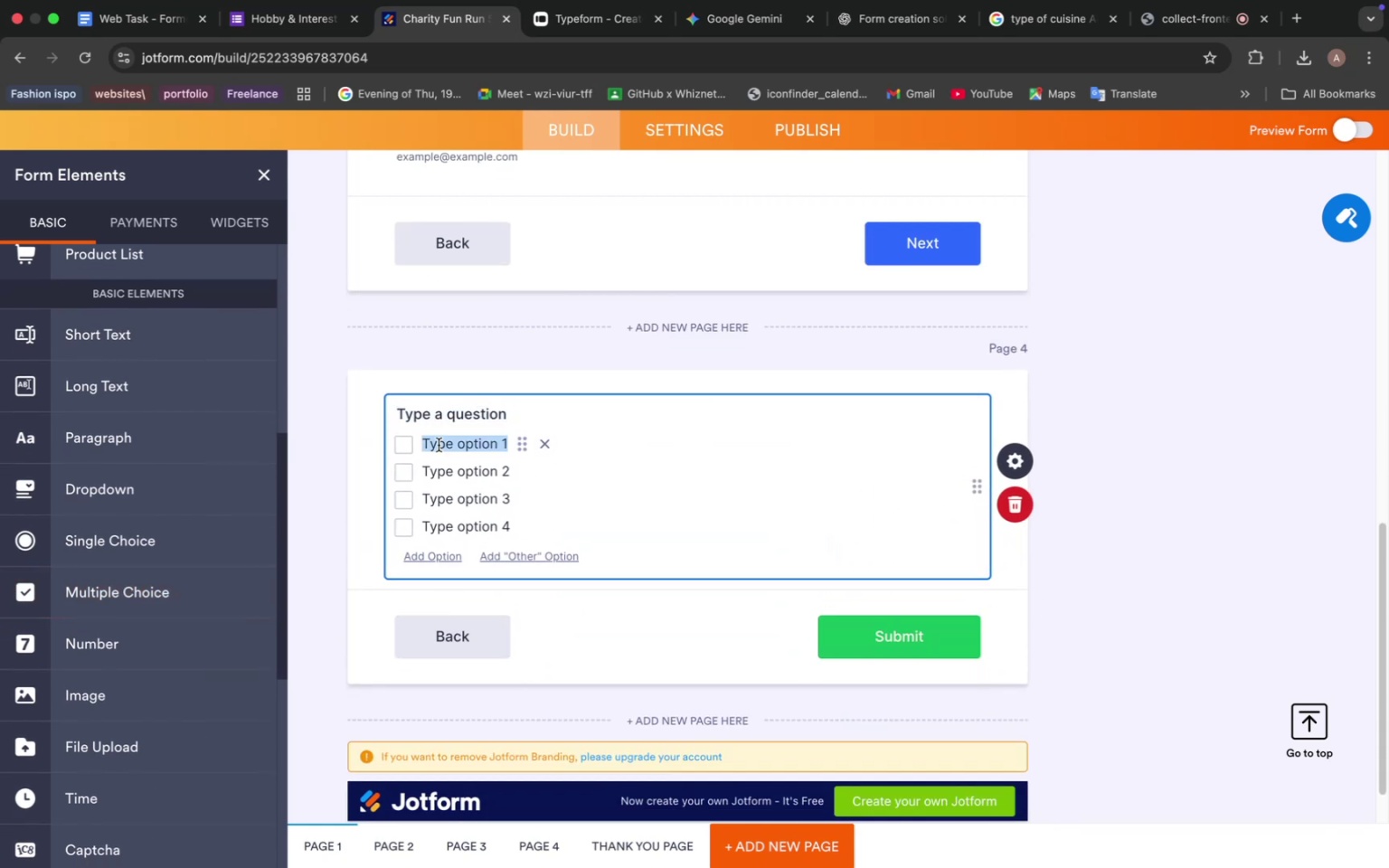 
hold_key(key=CommandLeft, duration=1.0)
 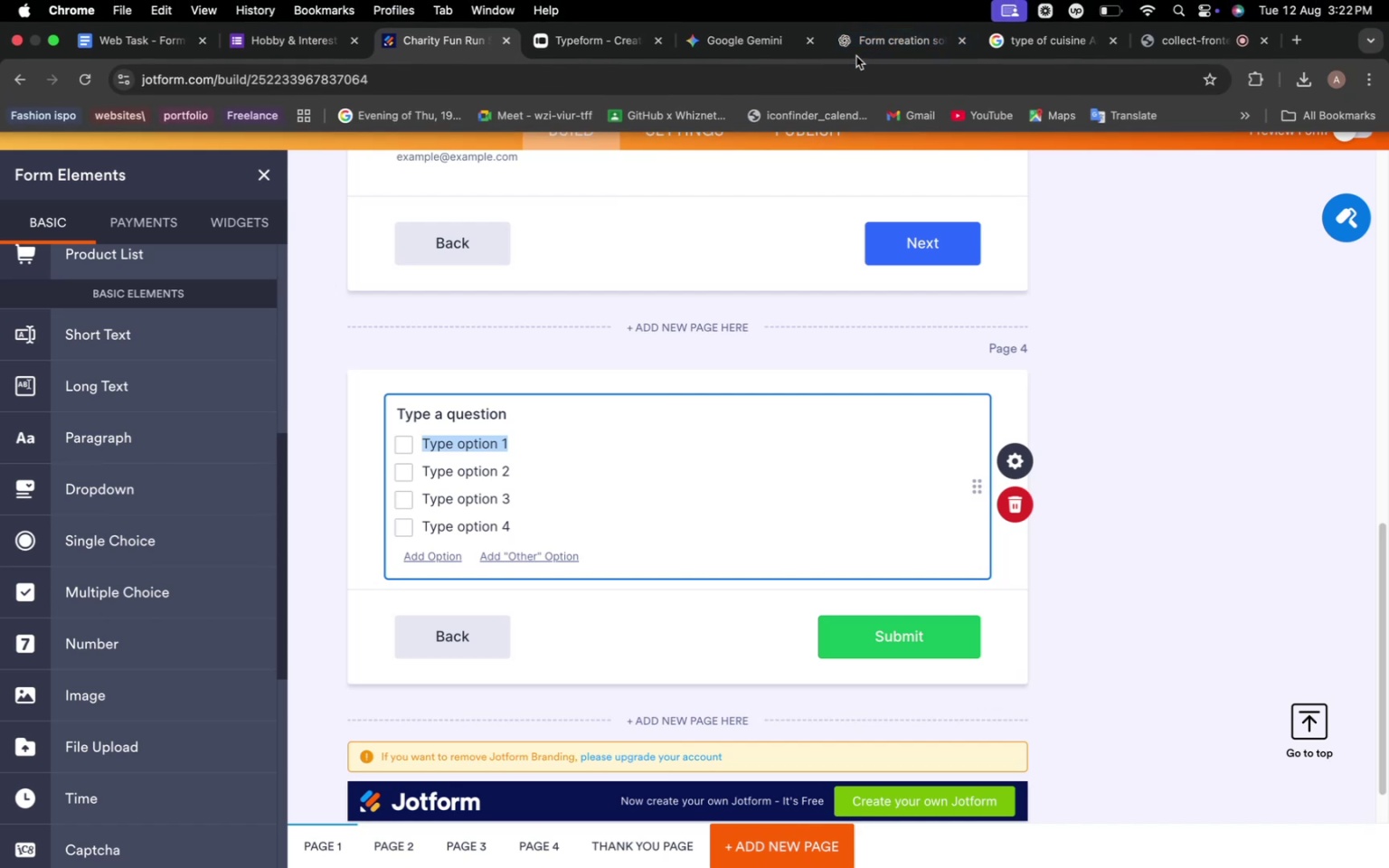 
left_click([868, 43])
 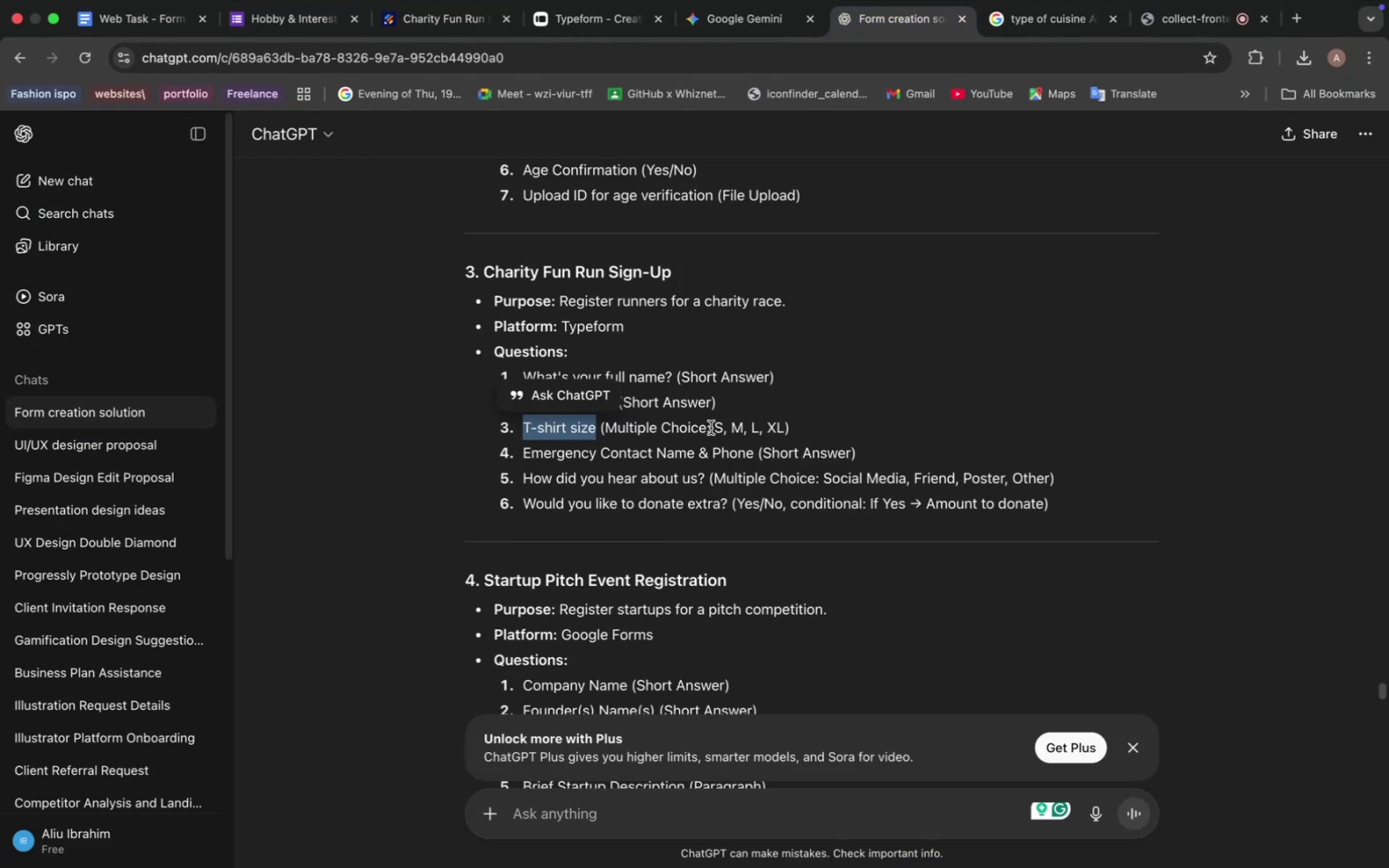 
left_click_drag(start_coordinate=[714, 428], to_coordinate=[786, 426])
 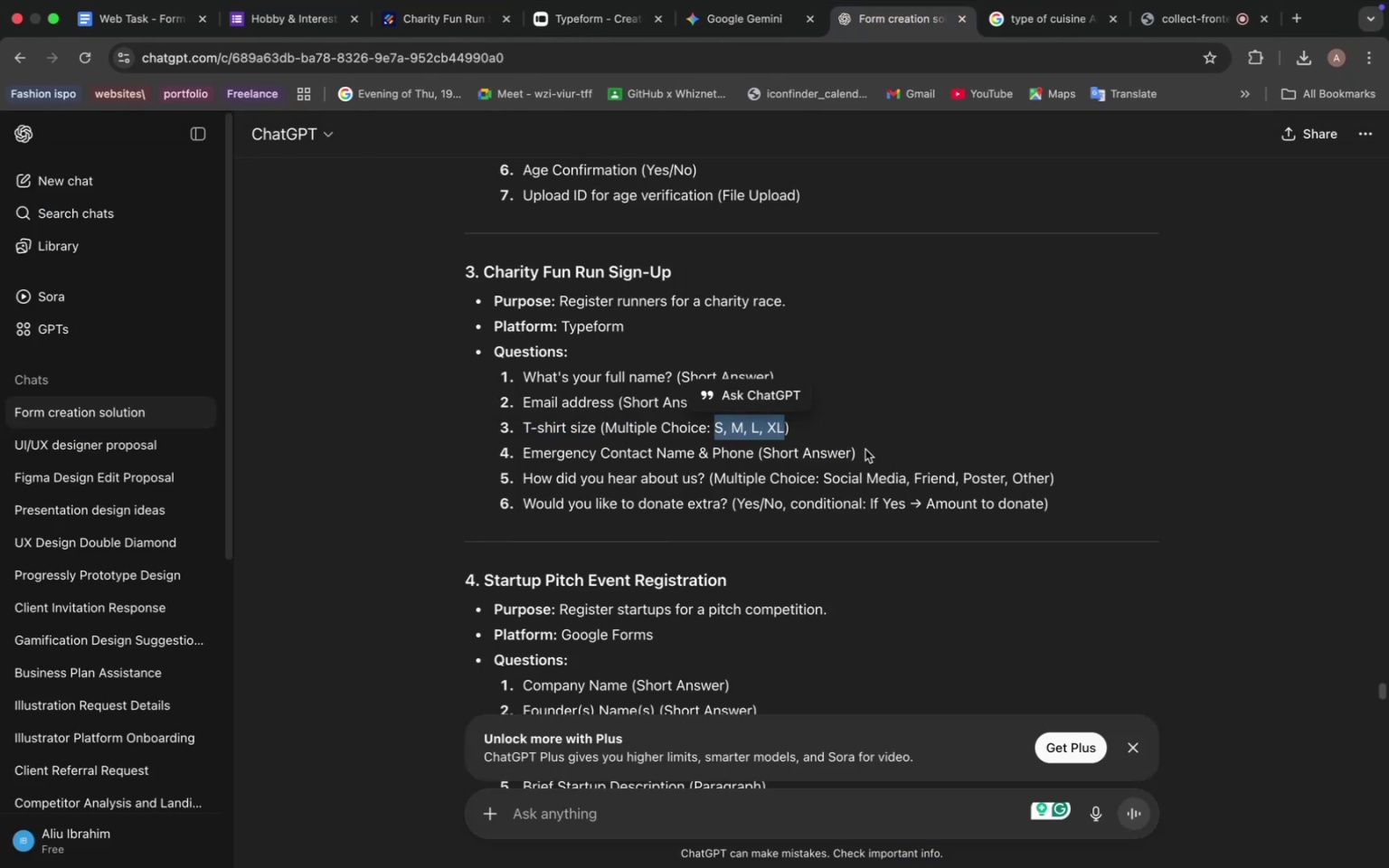 
key(Meta+C)
 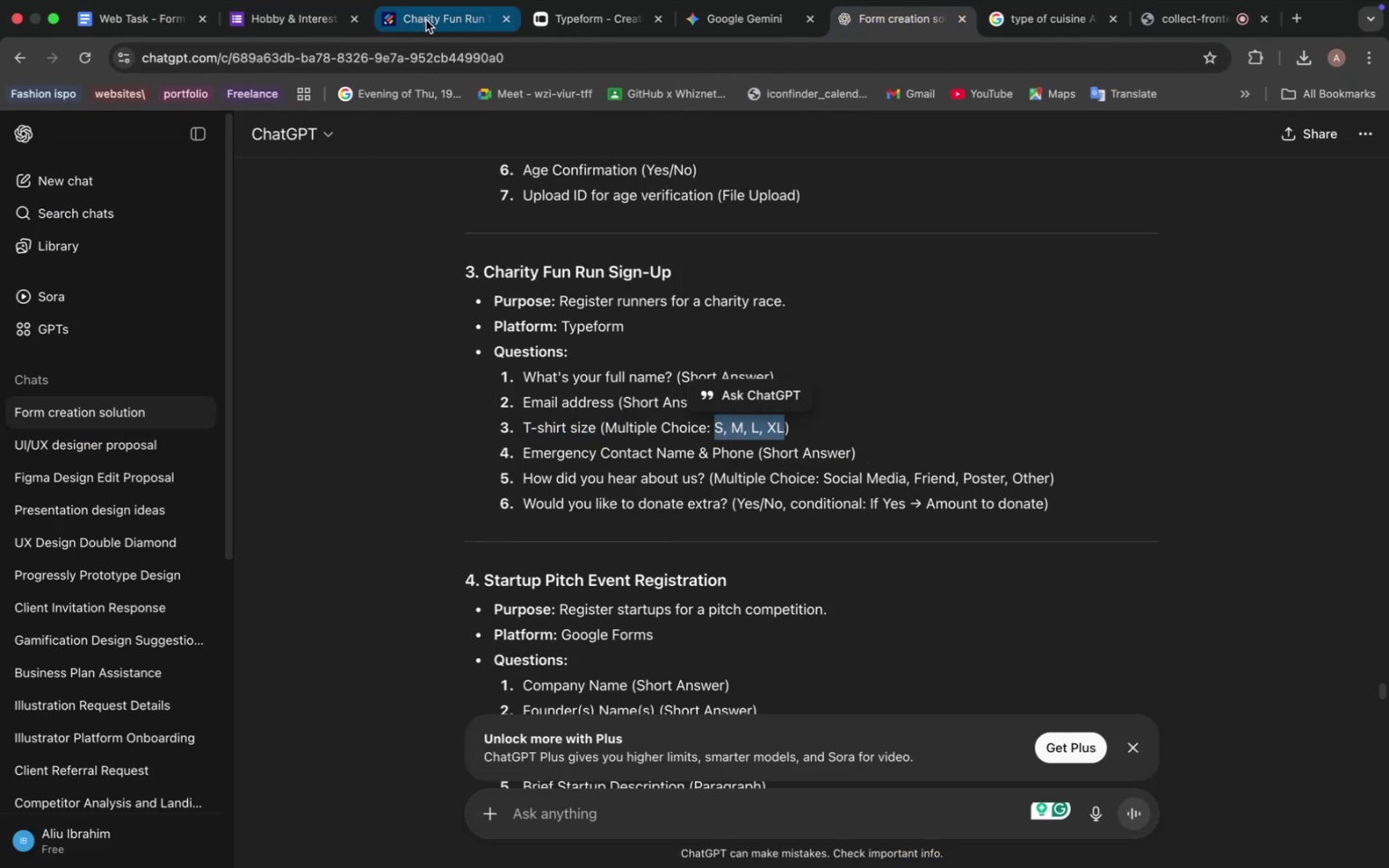 
left_click([427, 20])
 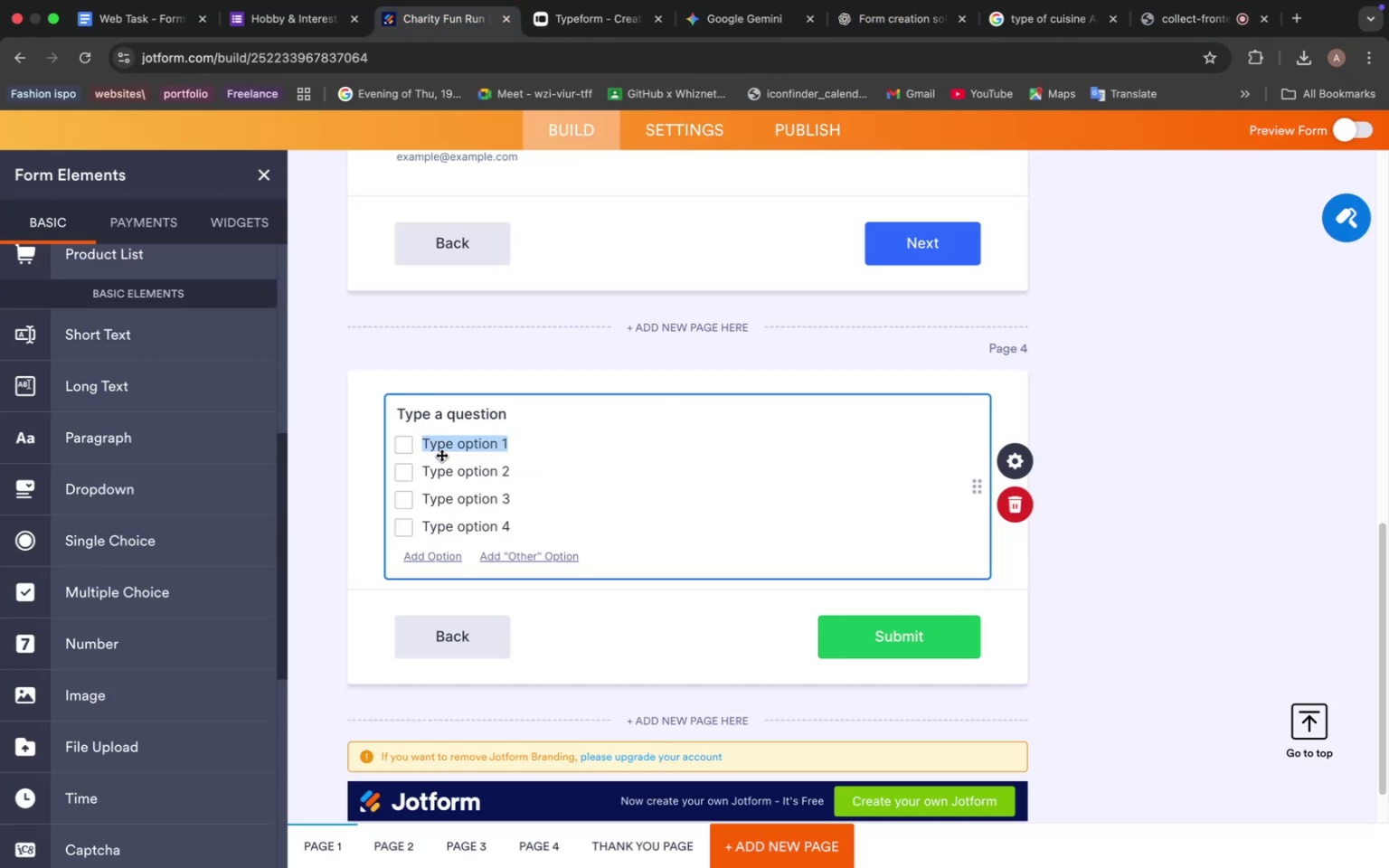 
key(Meta+V)
 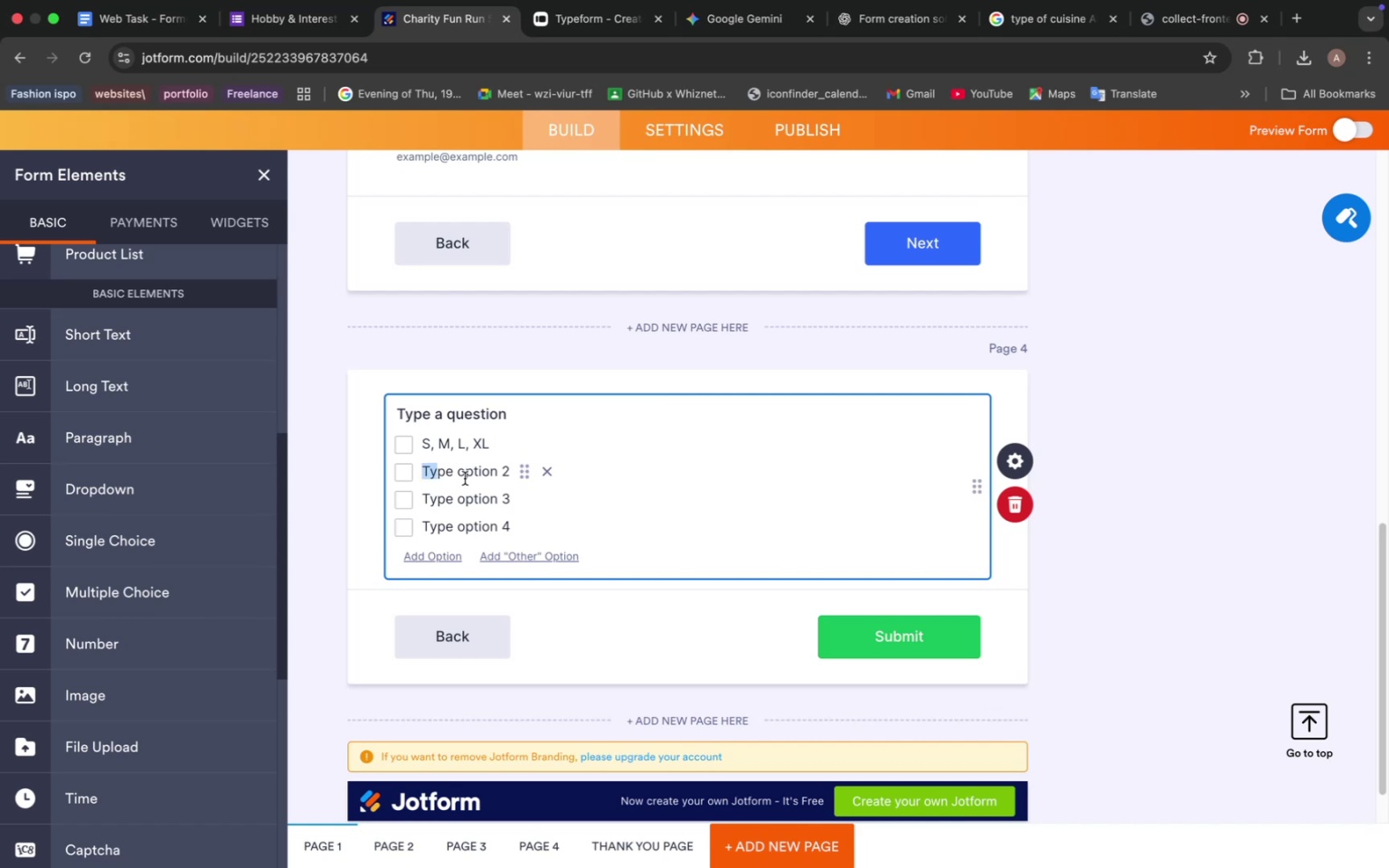 
double_click([465, 480])
 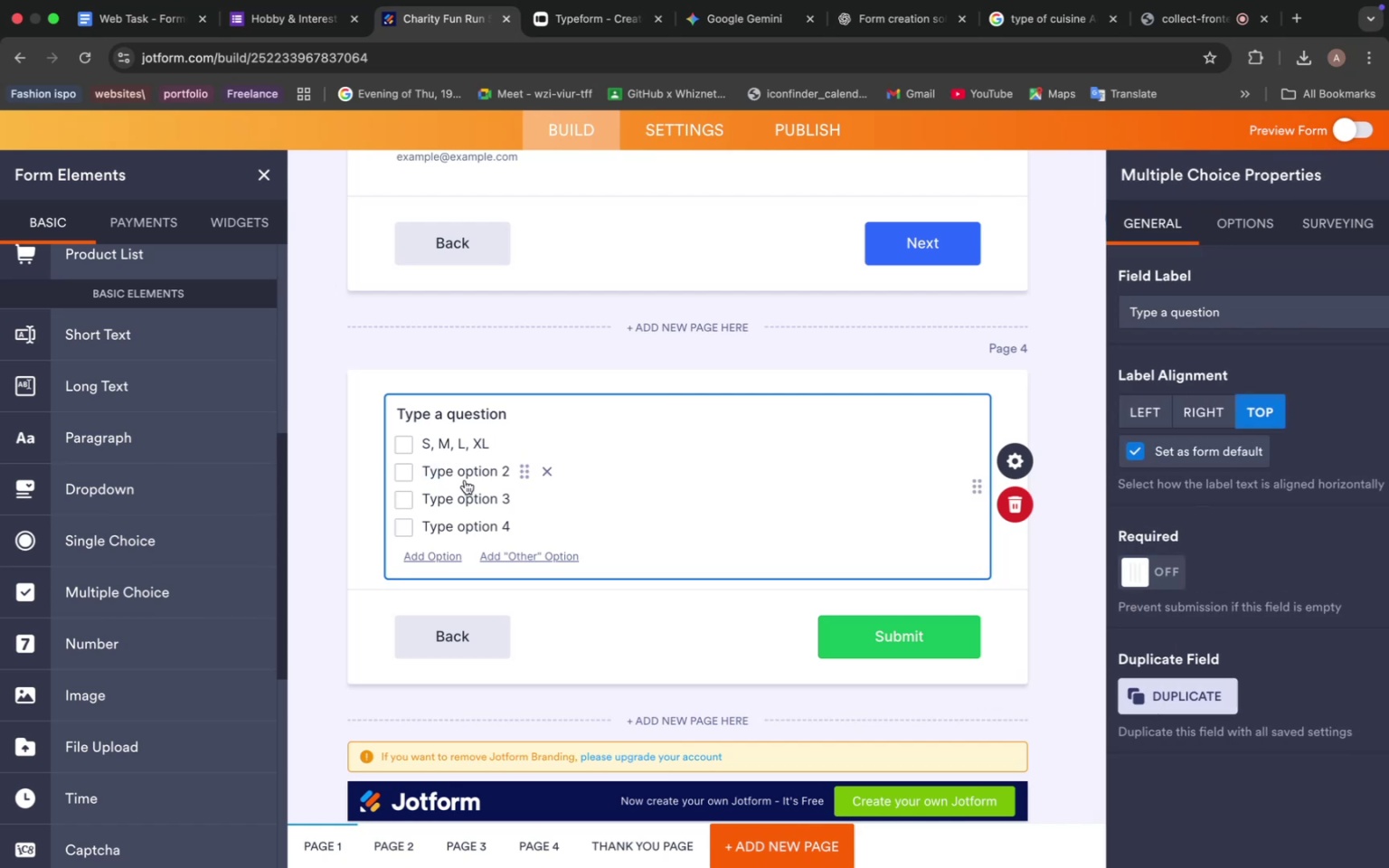 
triple_click([465, 480])
 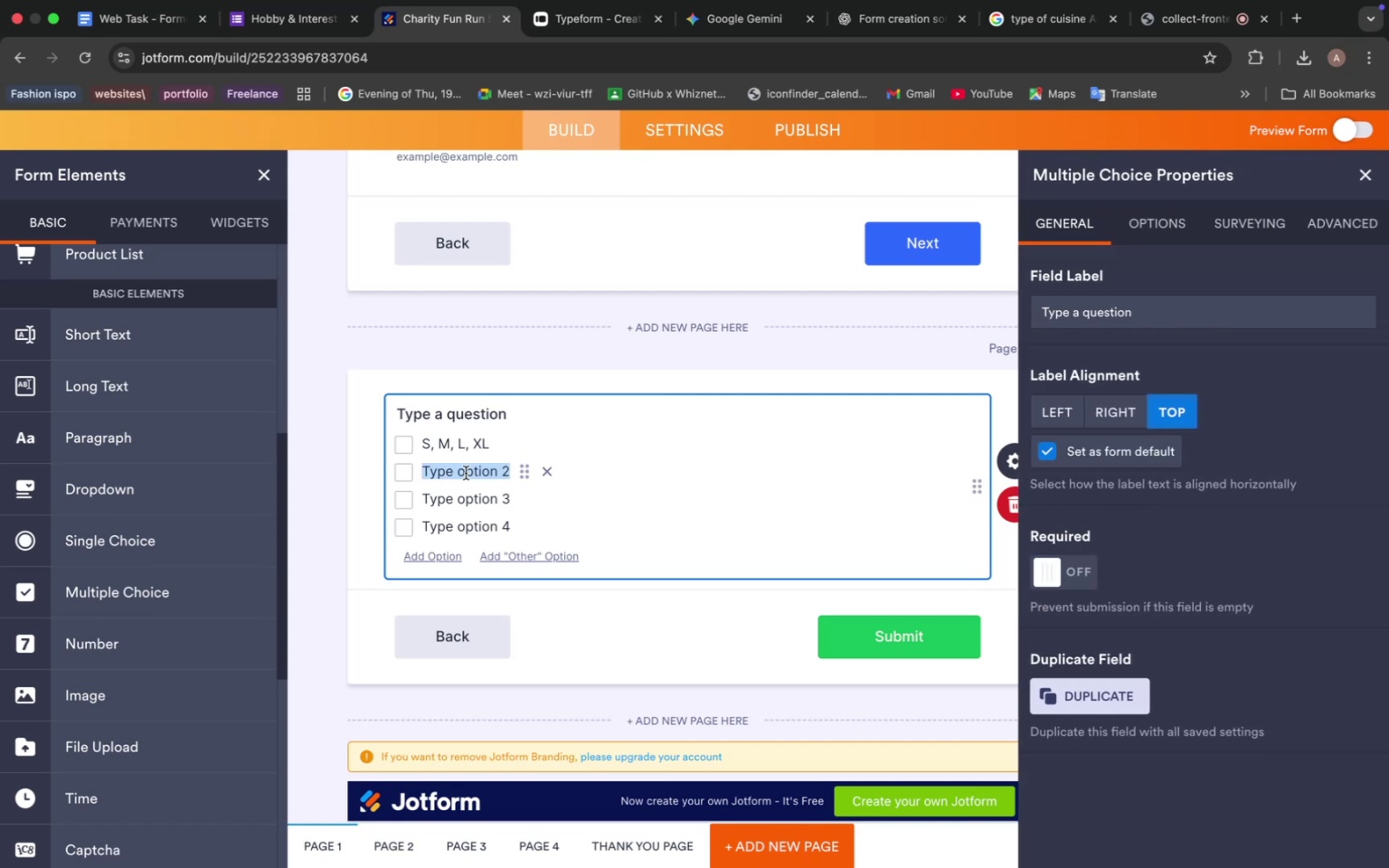 
triple_click([466, 473])
 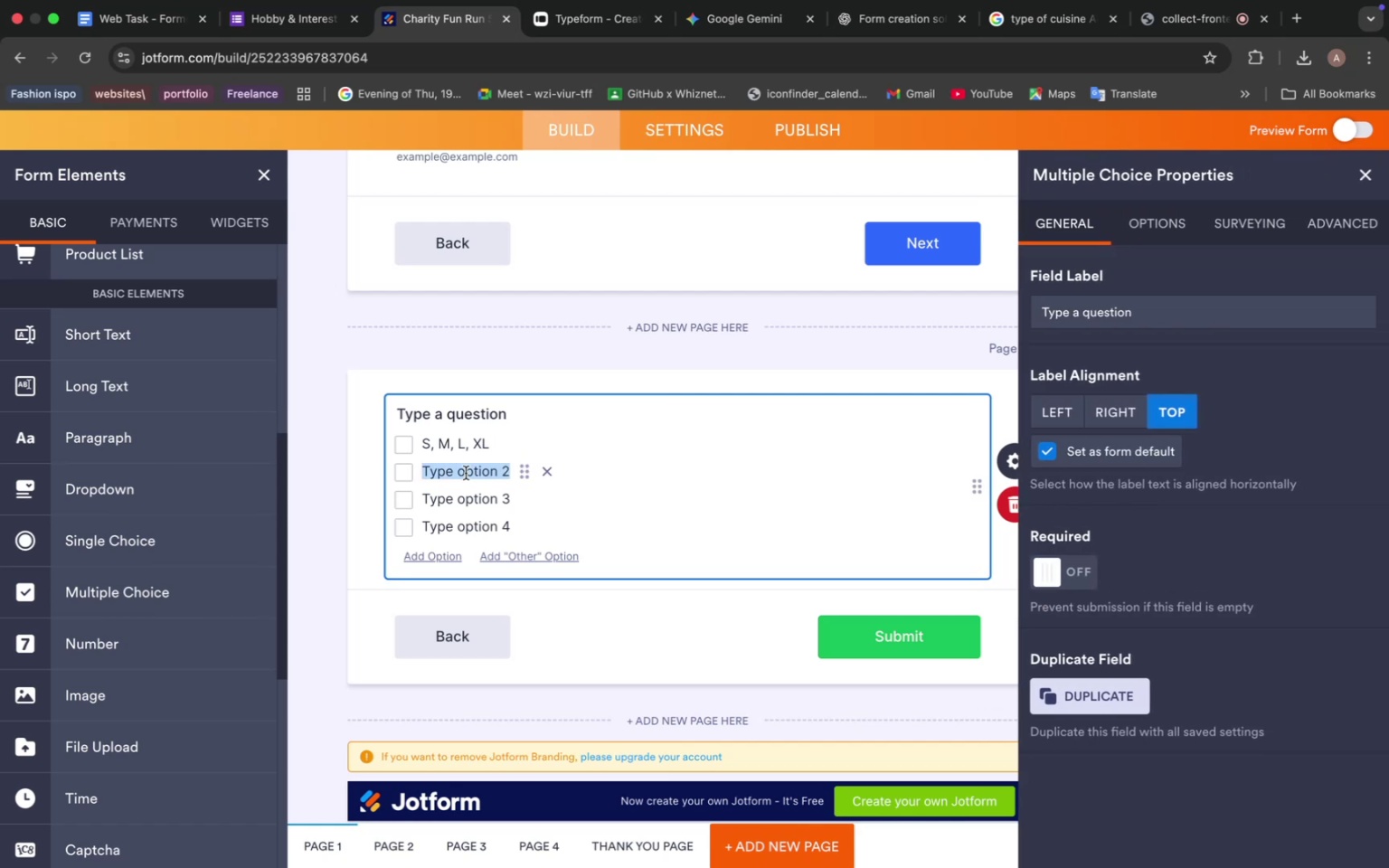 
triple_click([466, 473])
 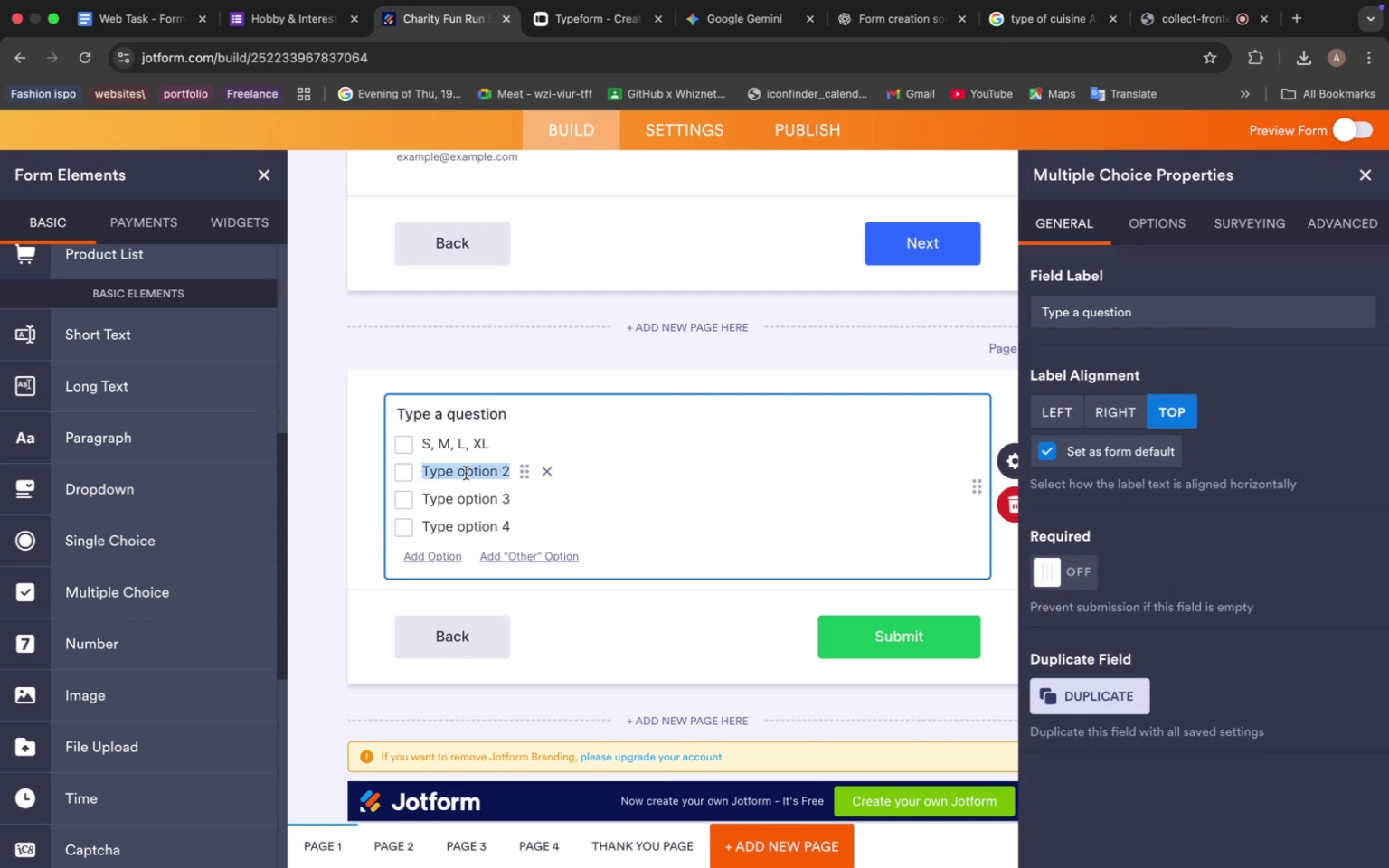 
key(Meta+V)
 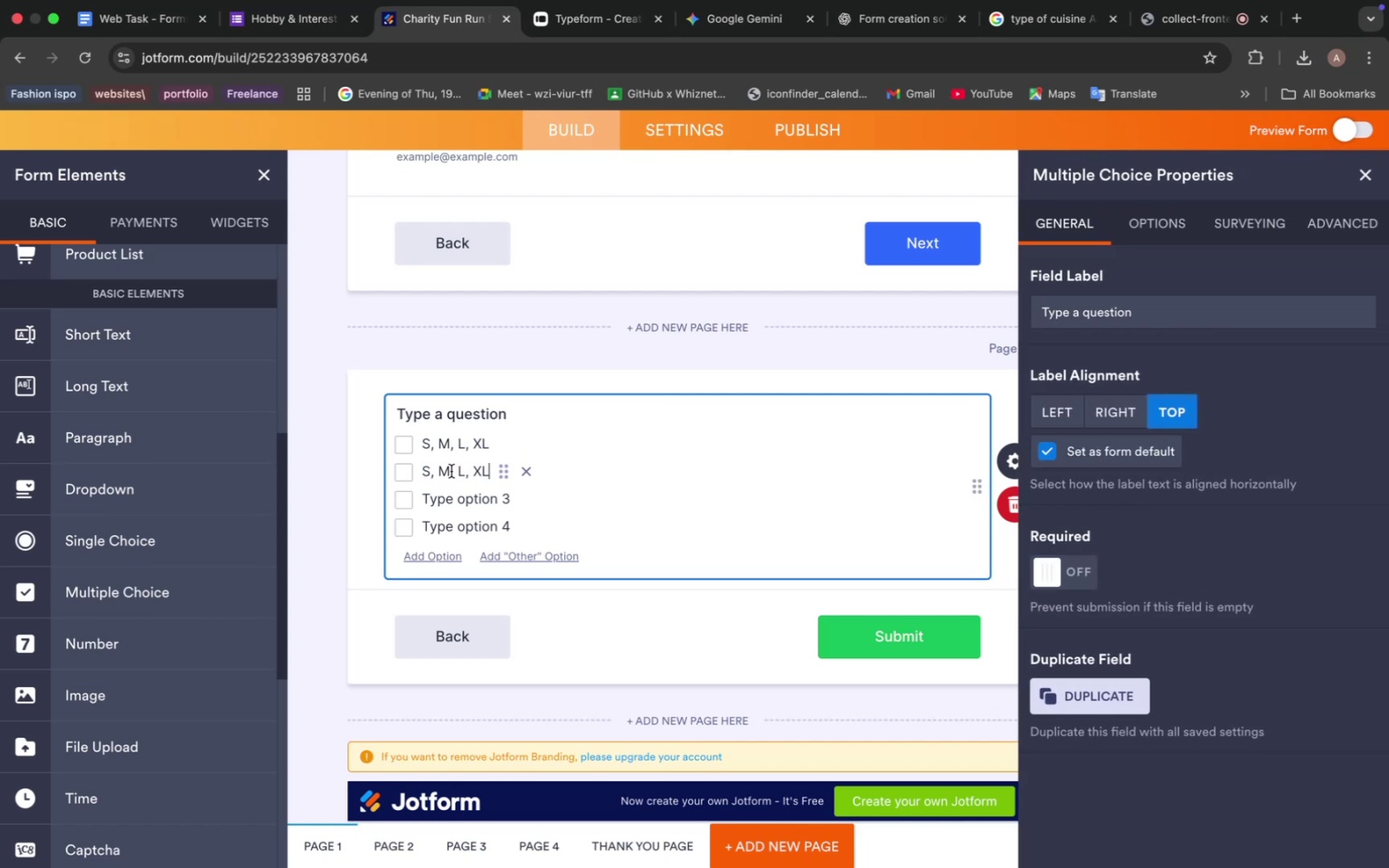 
left_click_drag(start_coordinate=[451, 471], to_coordinate=[420, 468])
 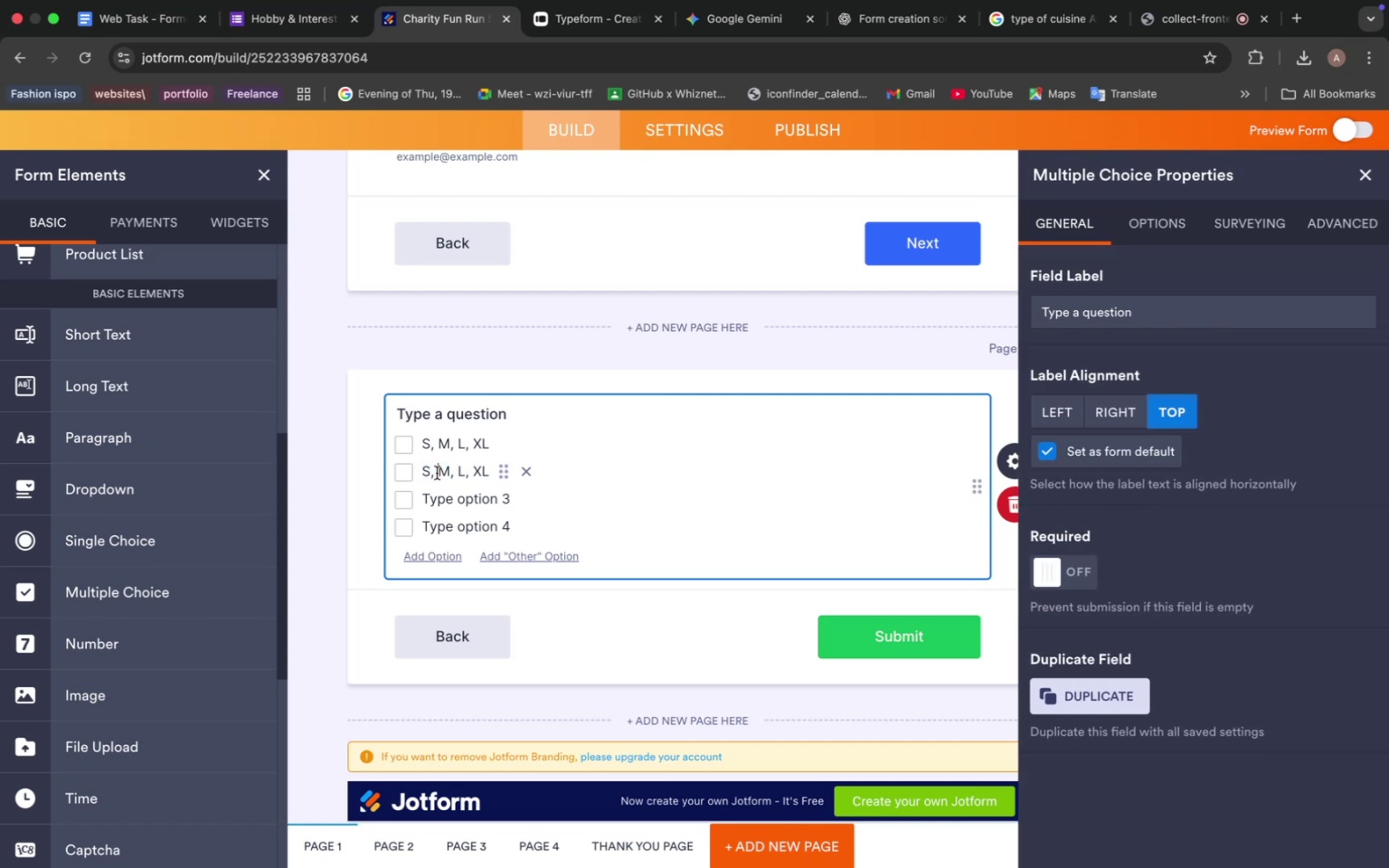 
left_click_drag(start_coordinate=[437, 473], to_coordinate=[408, 471])
 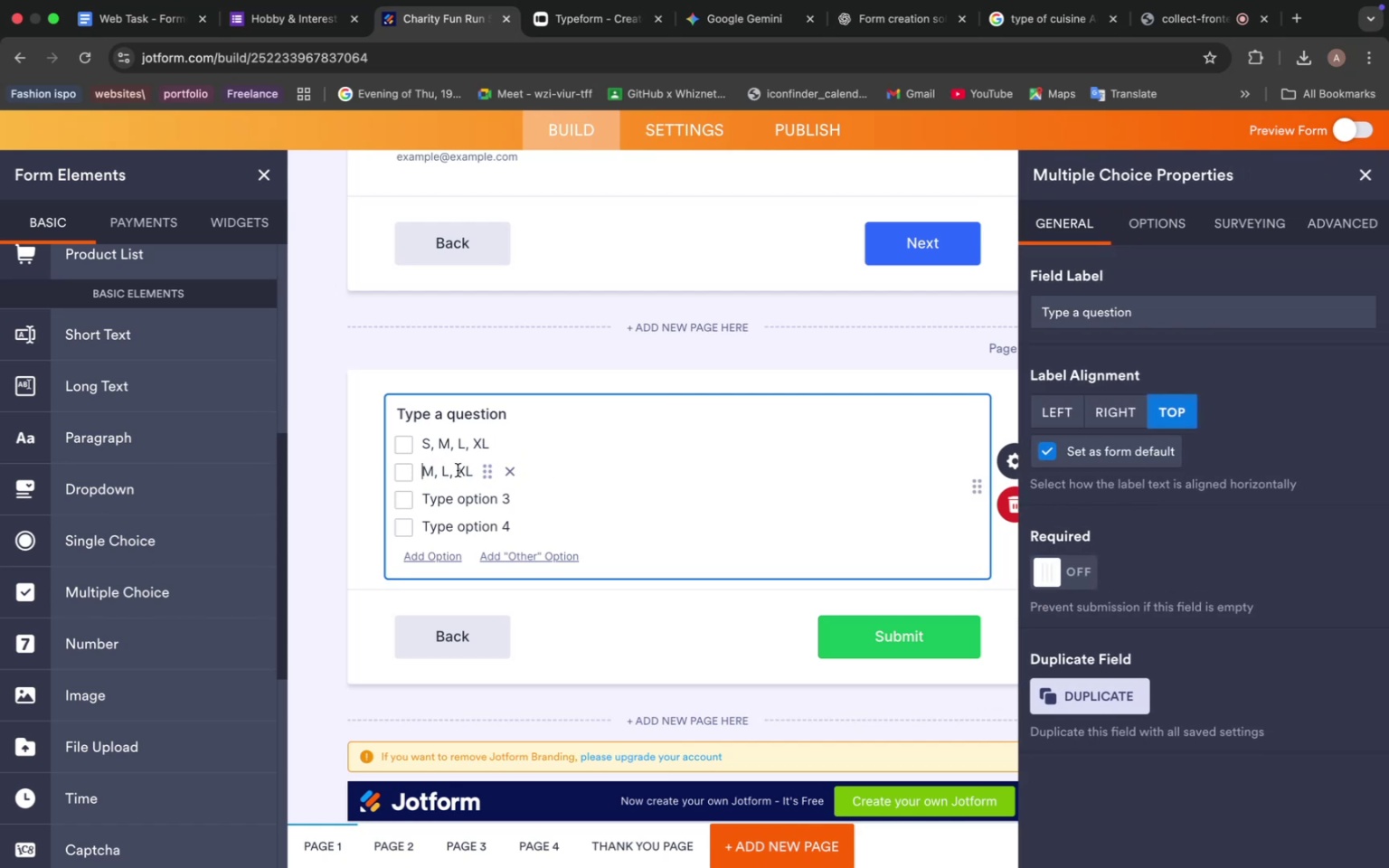 
key(Backspace)
 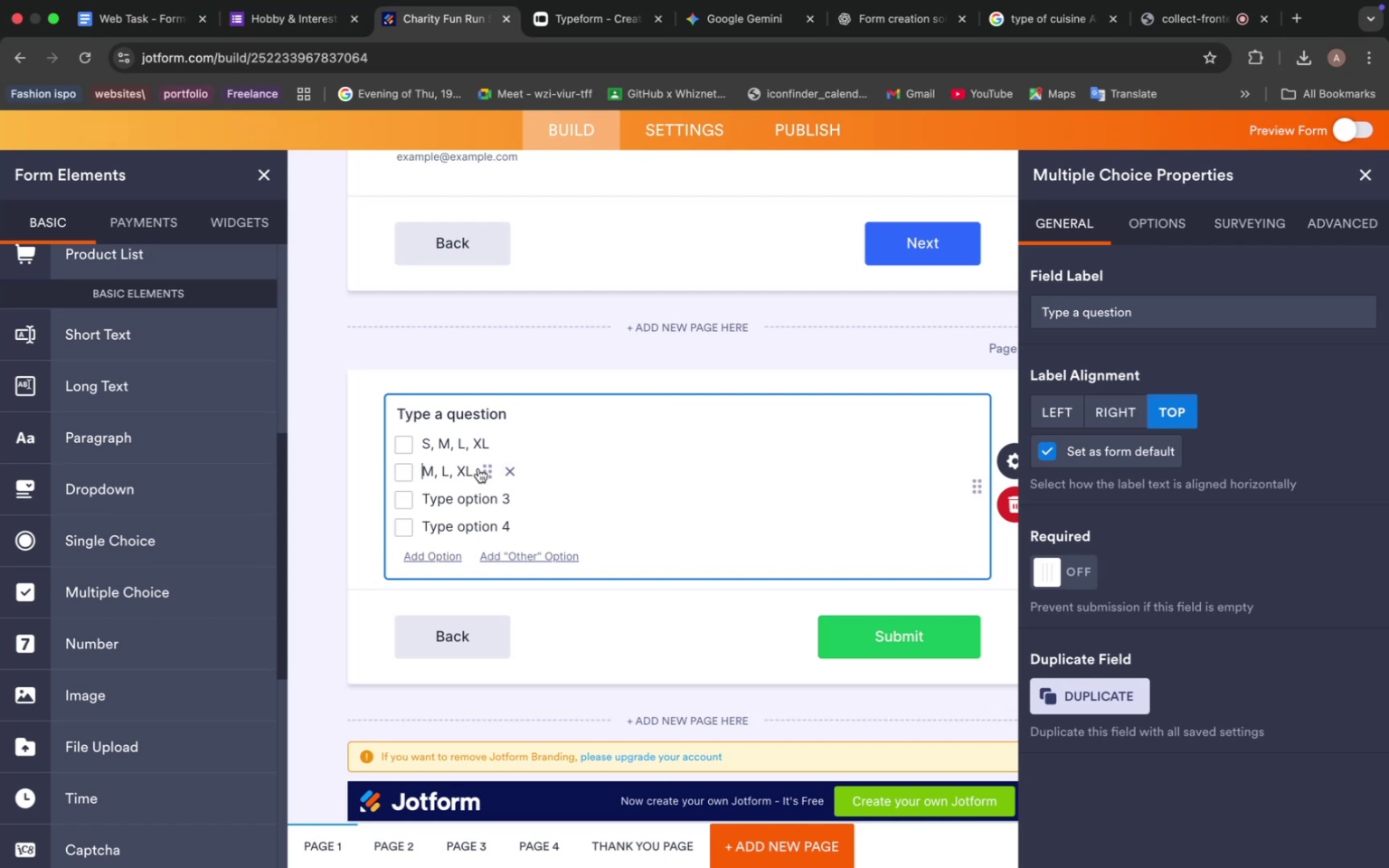 
left_click_drag(start_coordinate=[477, 468], to_coordinate=[451, 473])
 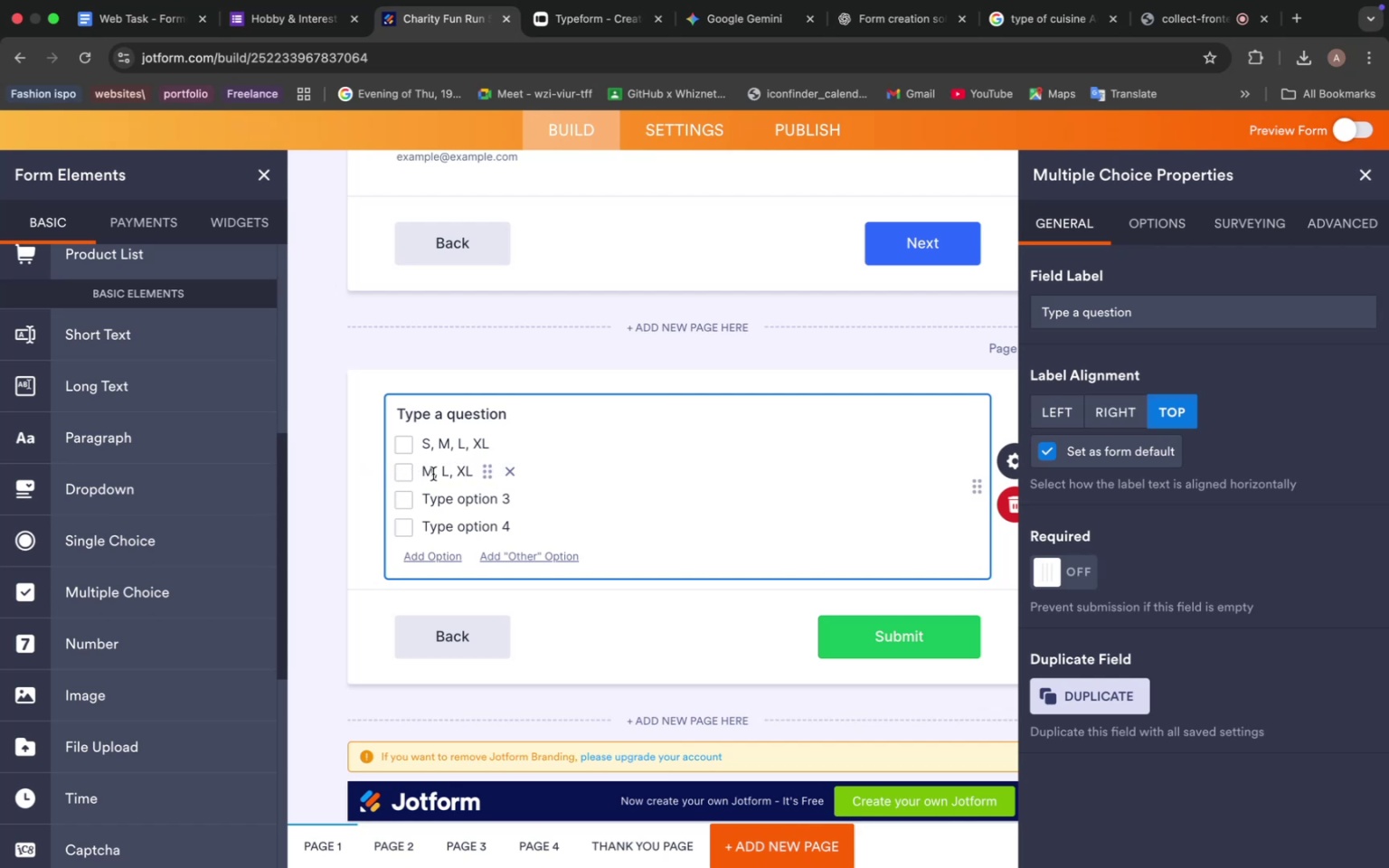 
left_click_drag(start_coordinate=[433, 474], to_coordinate=[484, 472])
 